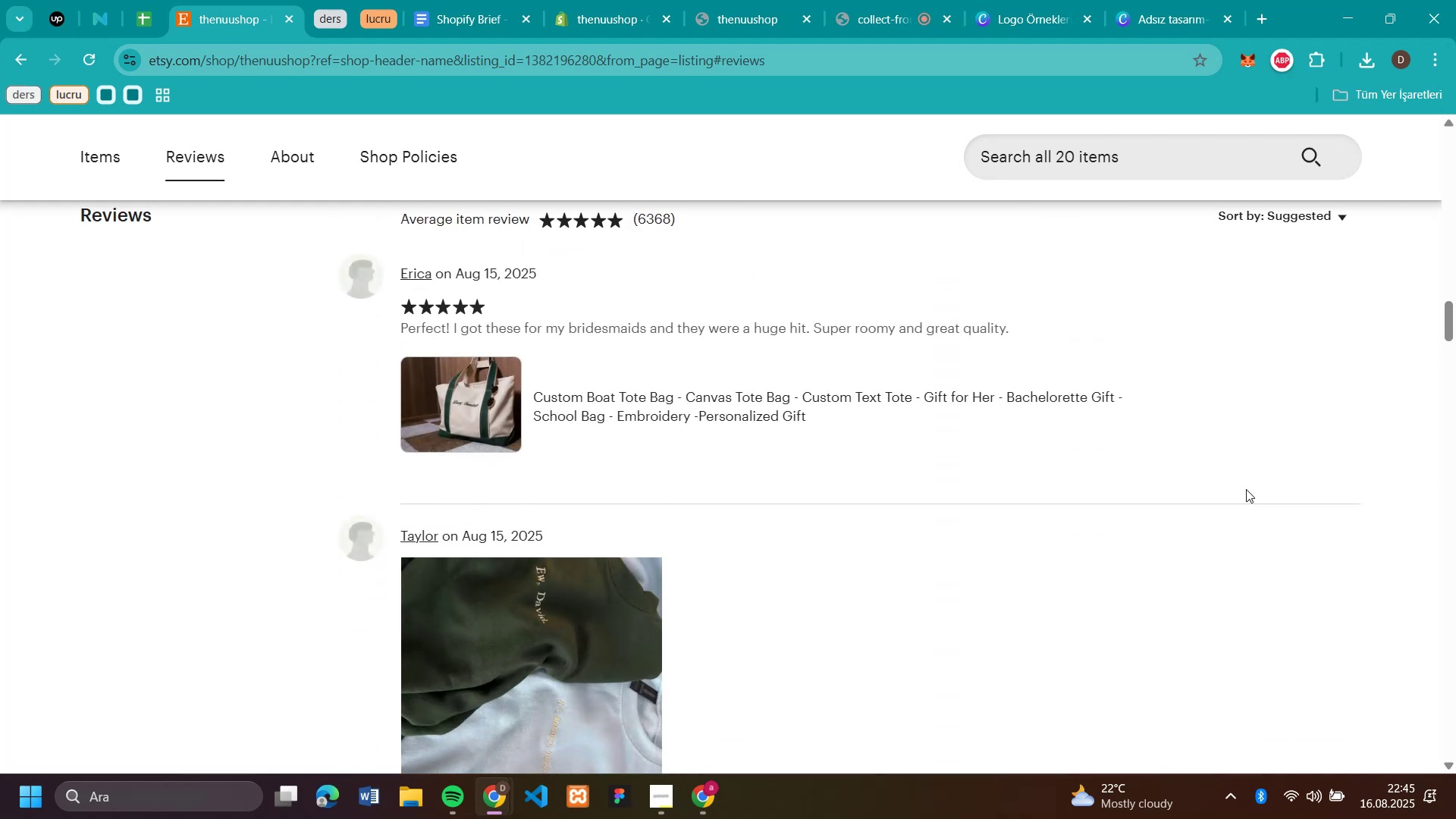 
scroll: coordinate [904, 488], scroll_direction: down, amount: 13.0
 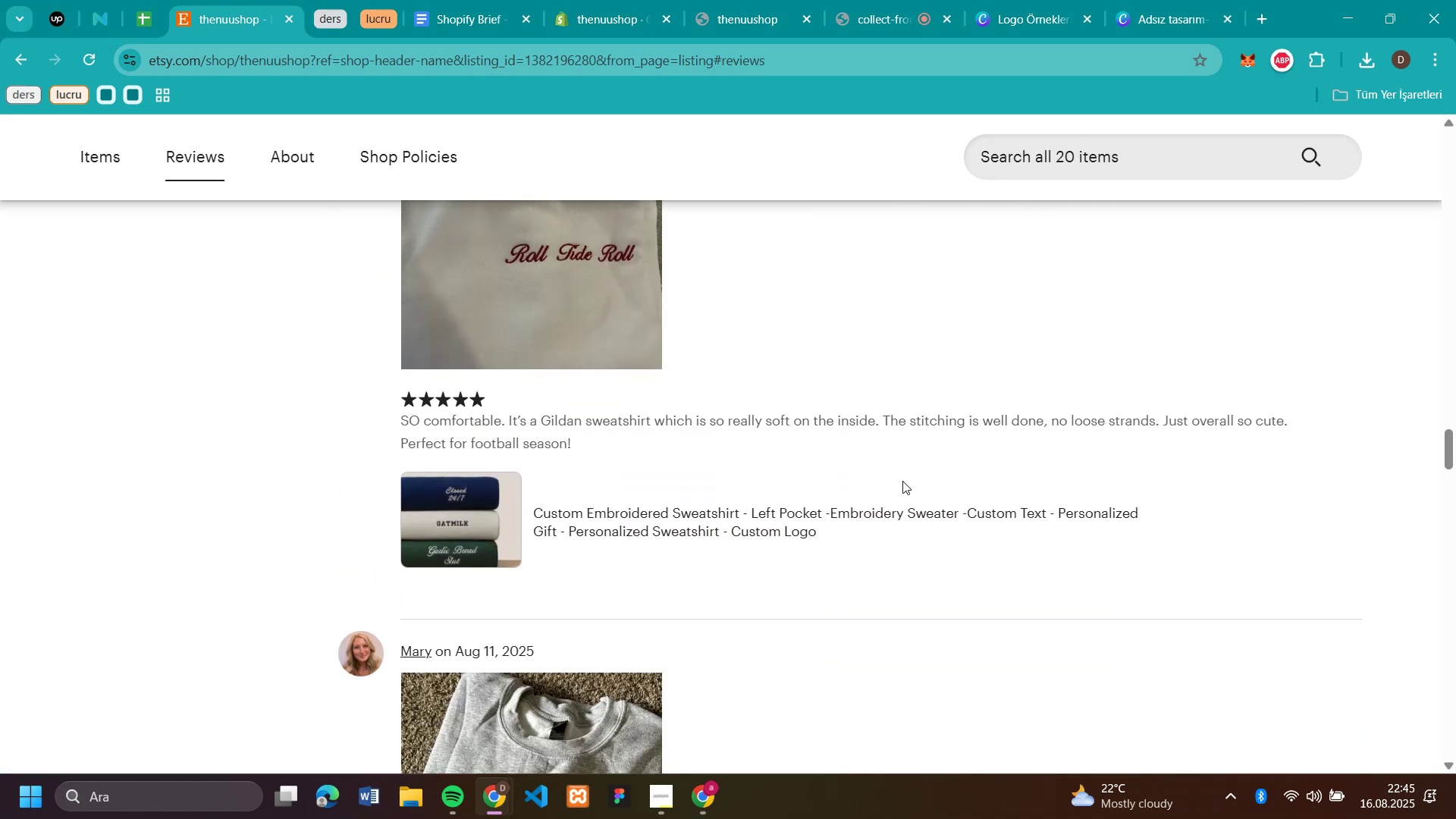 
scroll: coordinate [902, 481], scroll_direction: down, amount: 4.0
 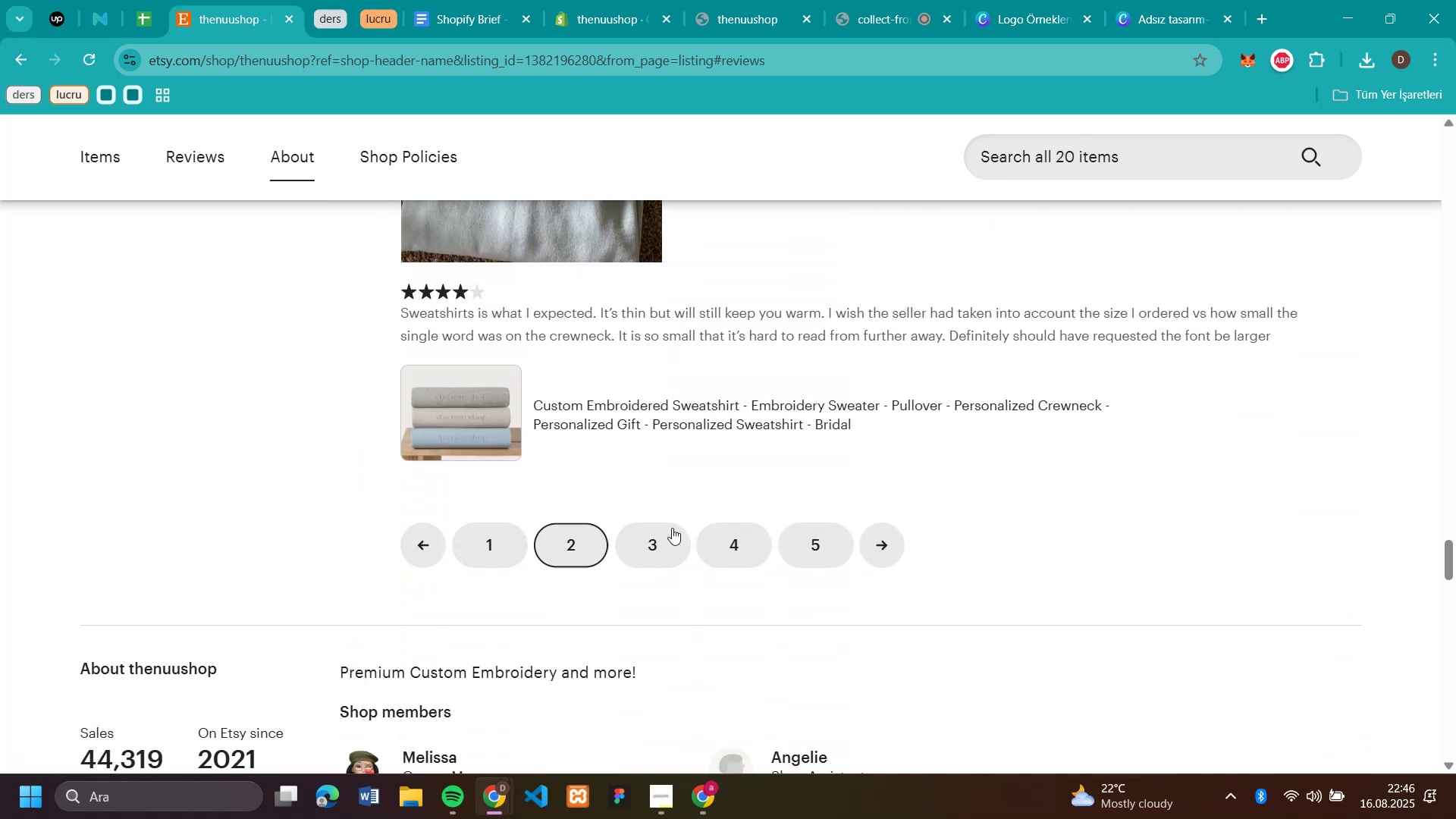 
left_click([653, 538])
 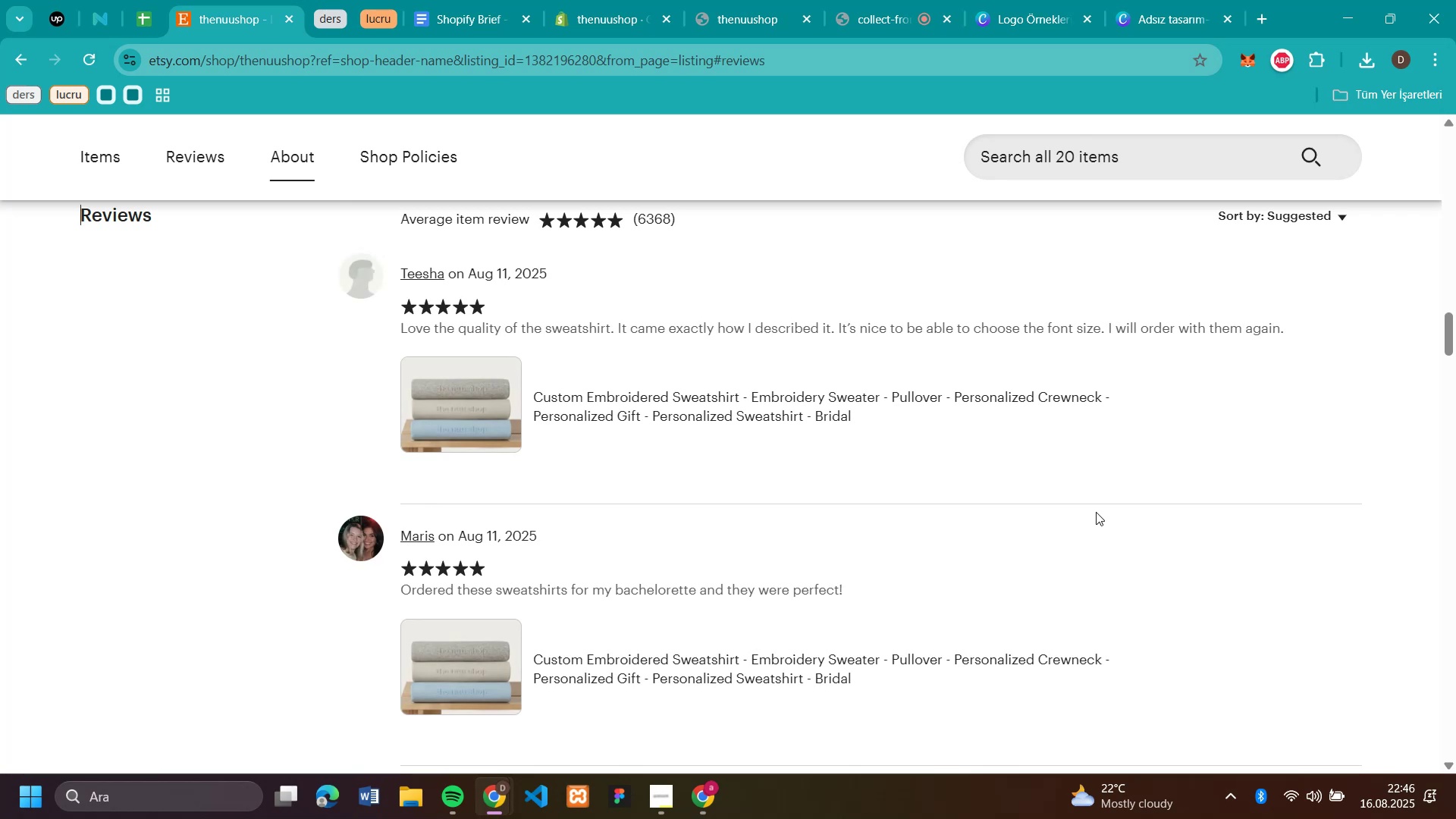 
scroll: coordinate [1096, 512], scroll_direction: down, amount: 3.0
 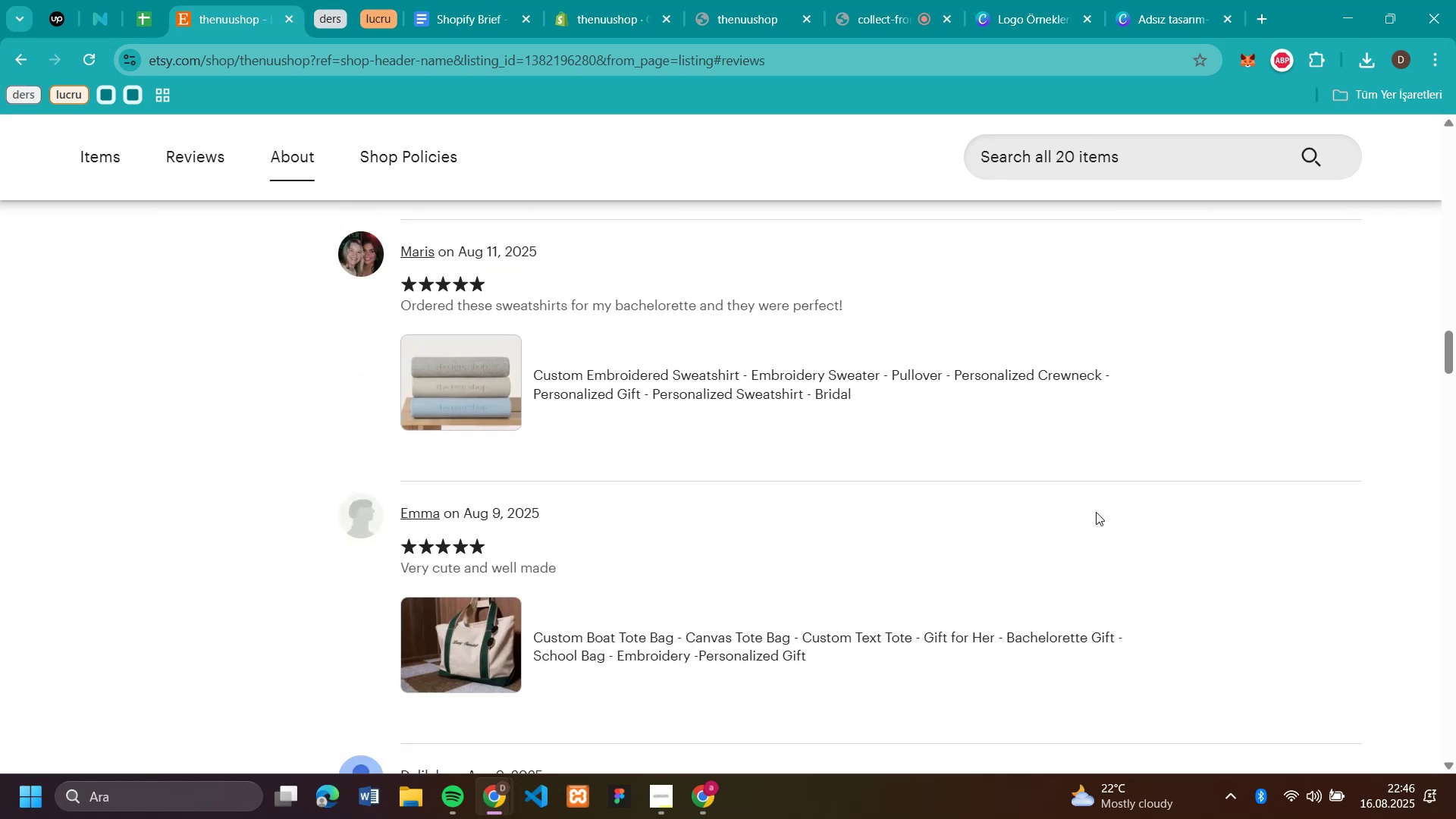 
scroll: coordinate [1096, 512], scroll_direction: up, amount: 2.0
 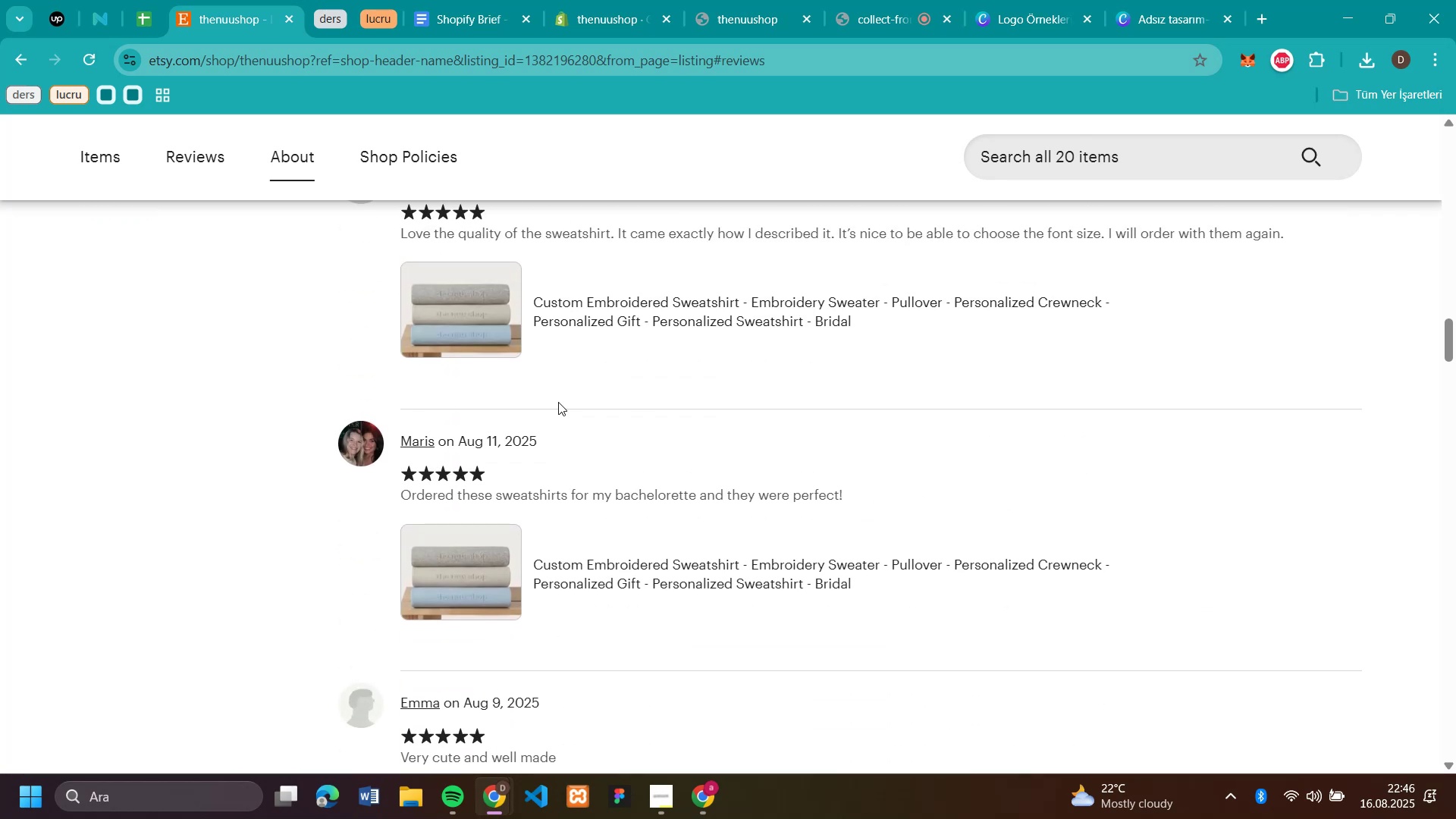 
left_click_drag(start_coordinate=[552, 440], to_coordinate=[403, 438])
 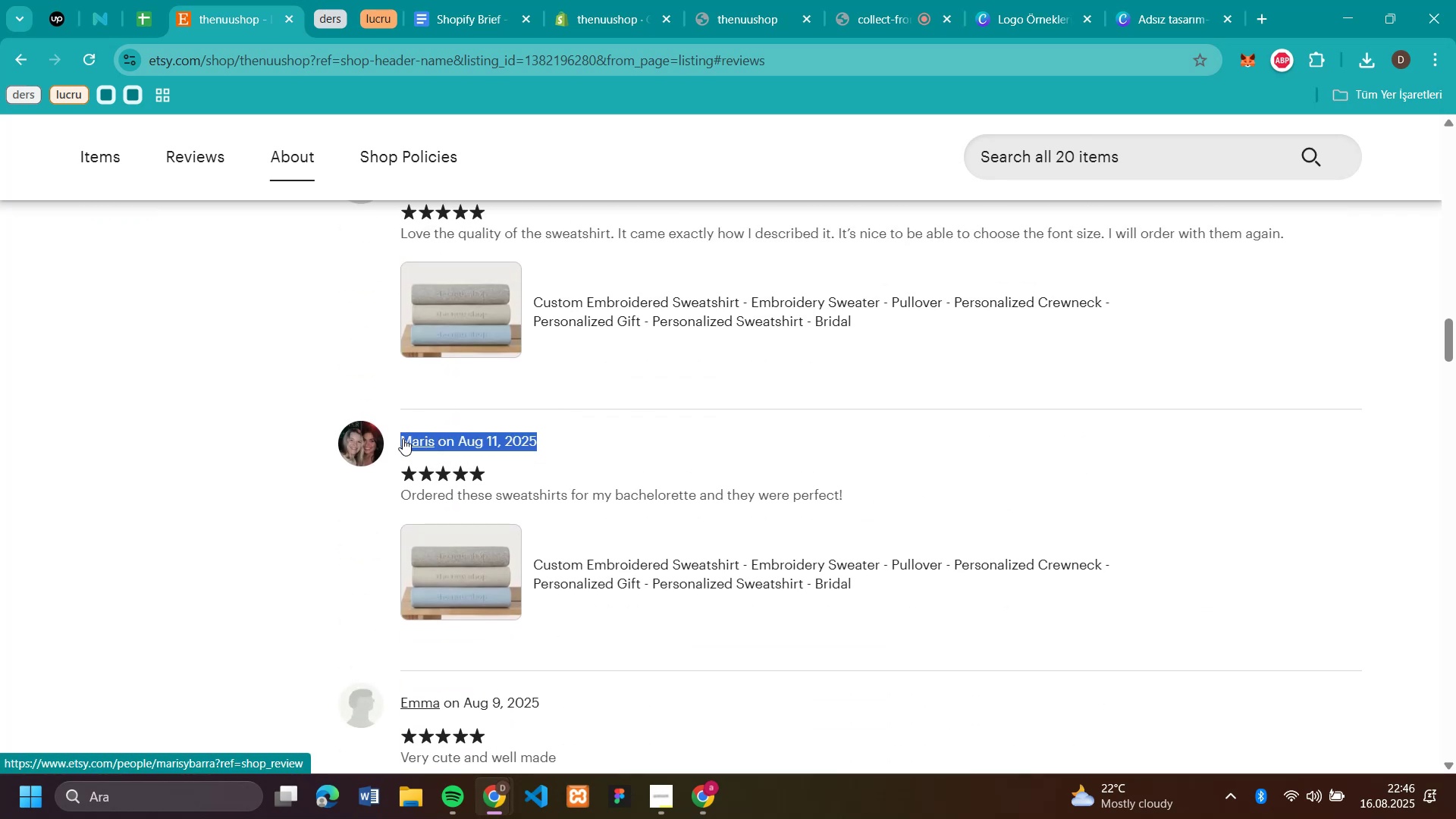 
key(Control+C)
 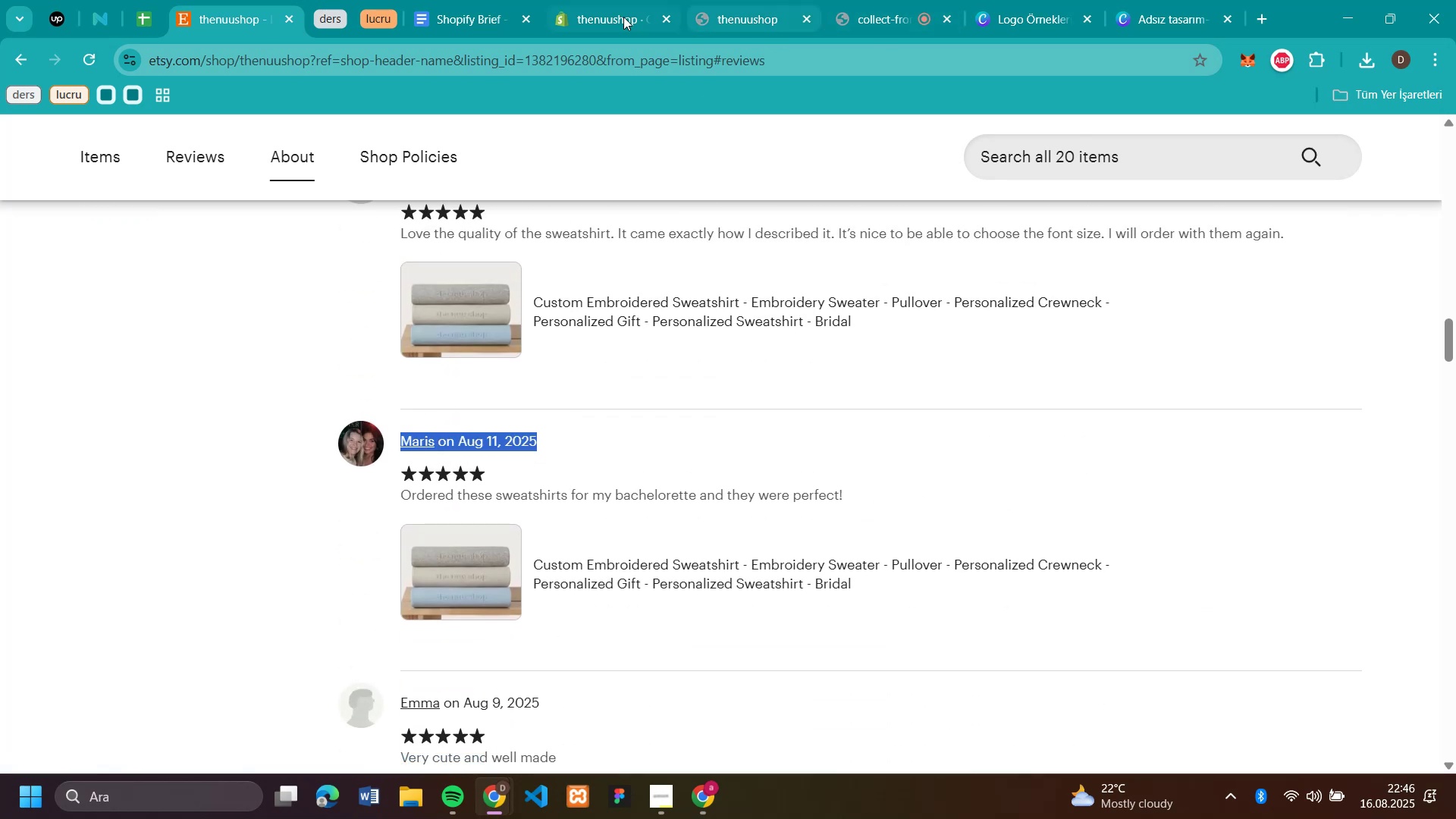 
left_click([607, 18])
 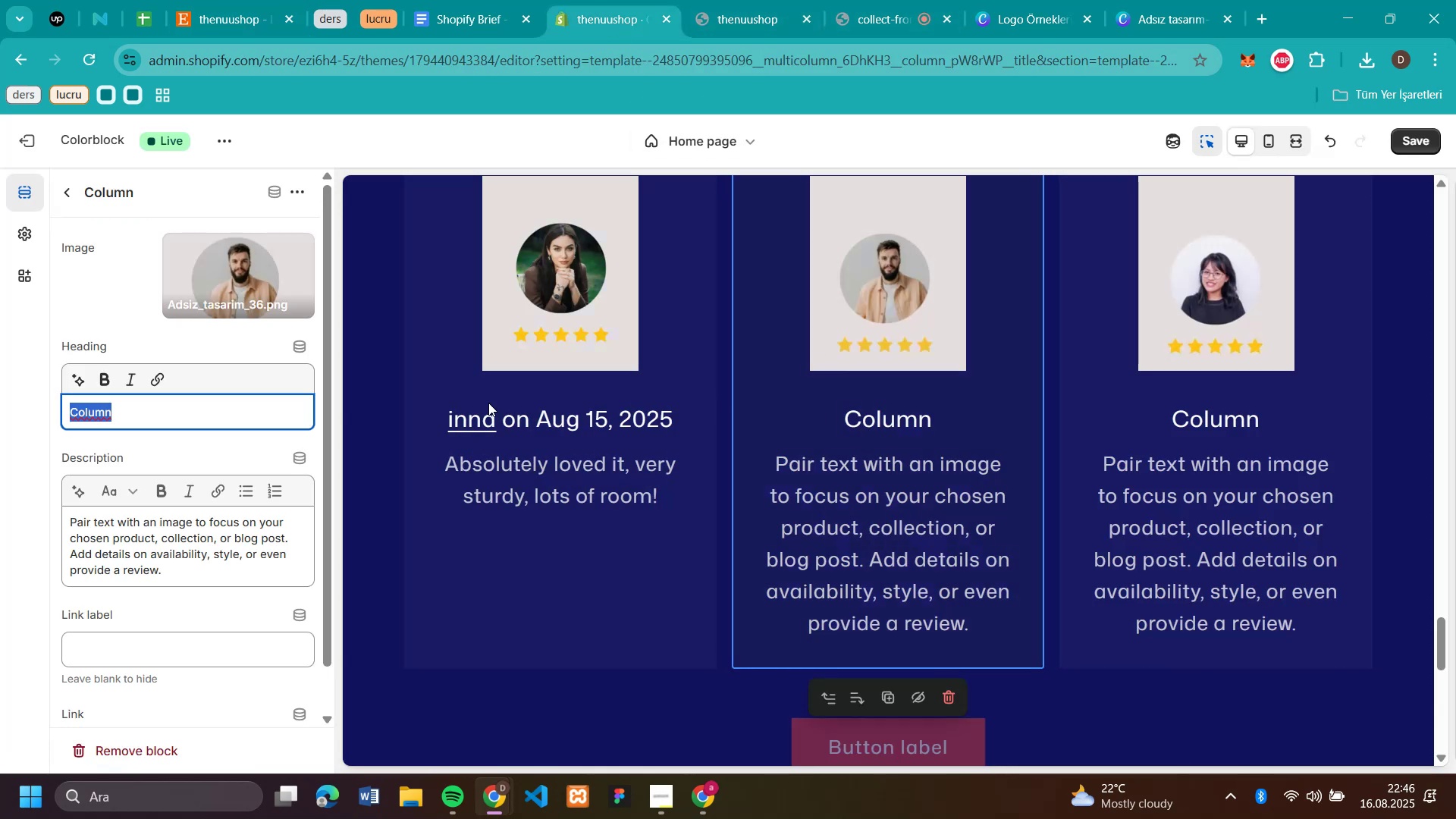 
key(Control+V)
 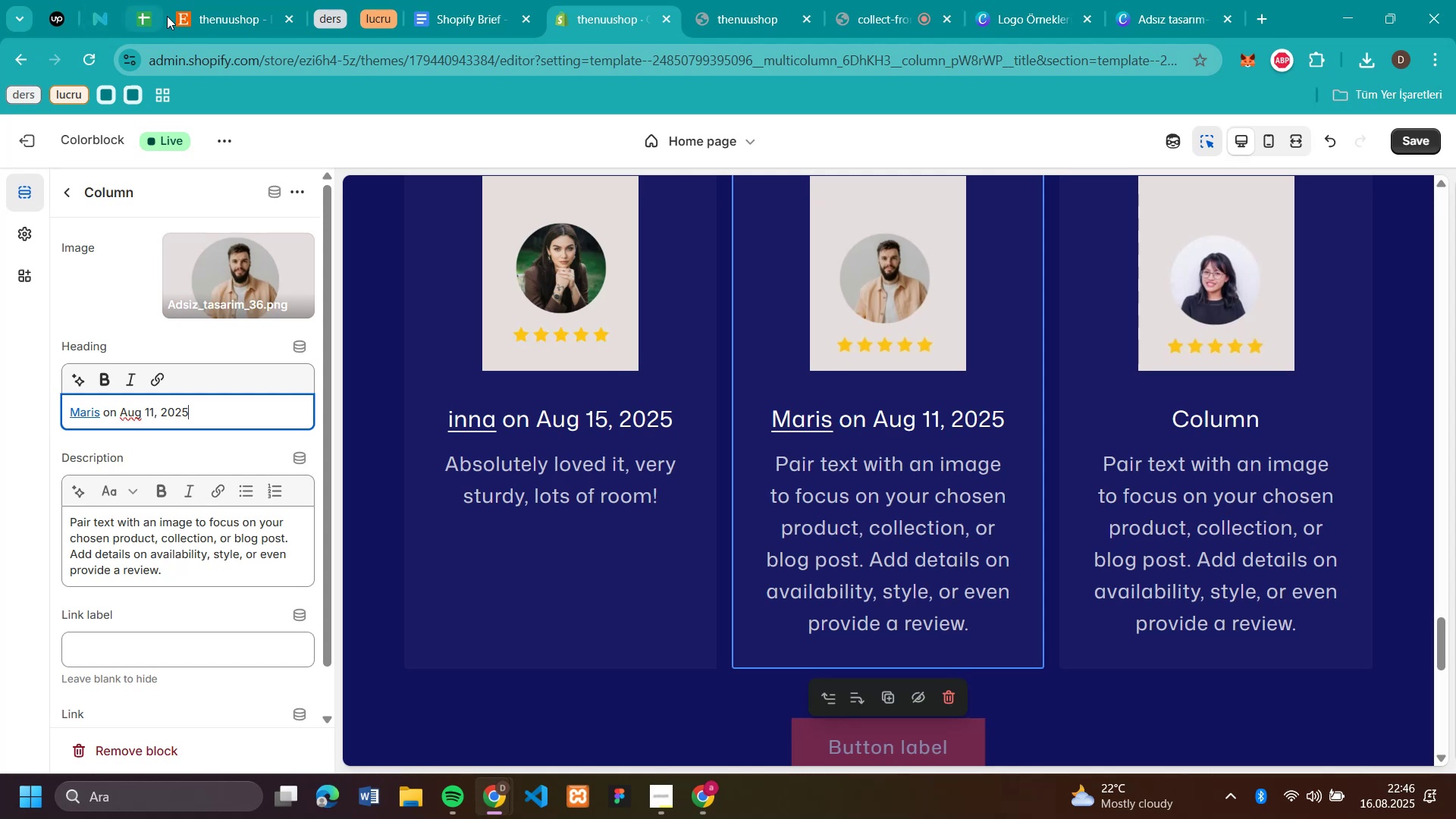 
left_click([221, 17])
 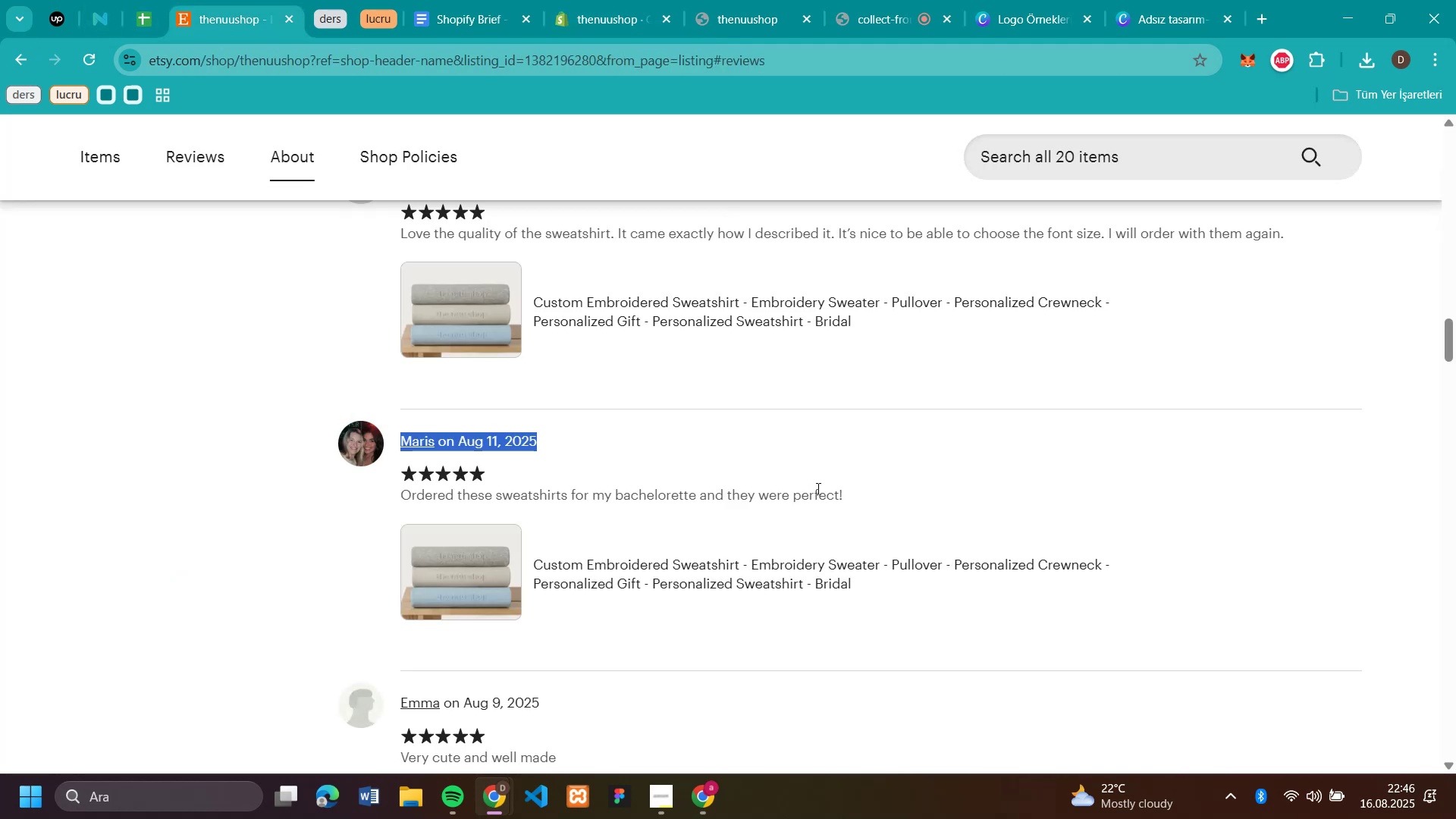 
left_click_drag(start_coordinate=[871, 486], to_coordinate=[403, 497])
 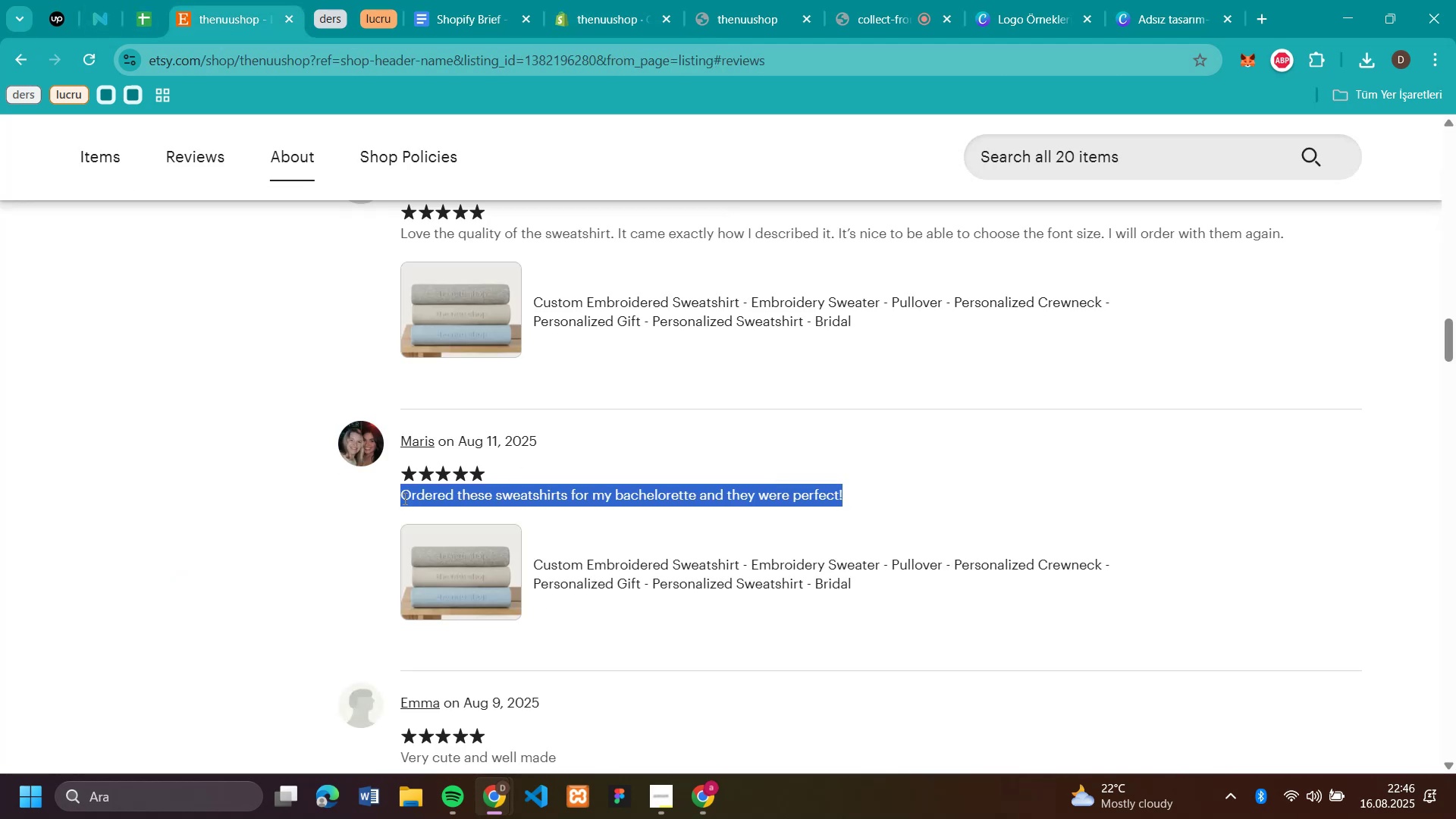 
key(Control+C)
 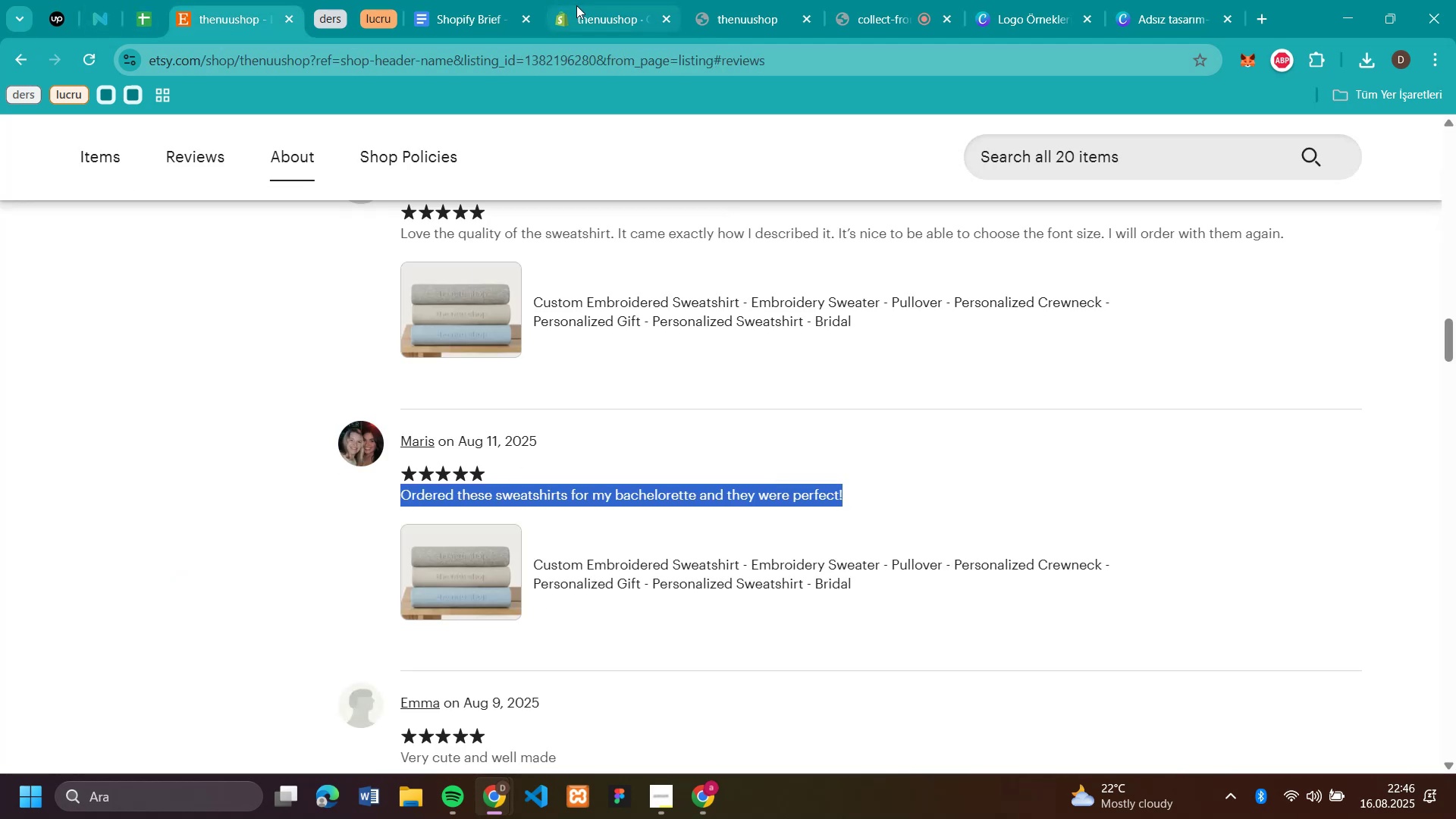 
left_click([589, 14])
 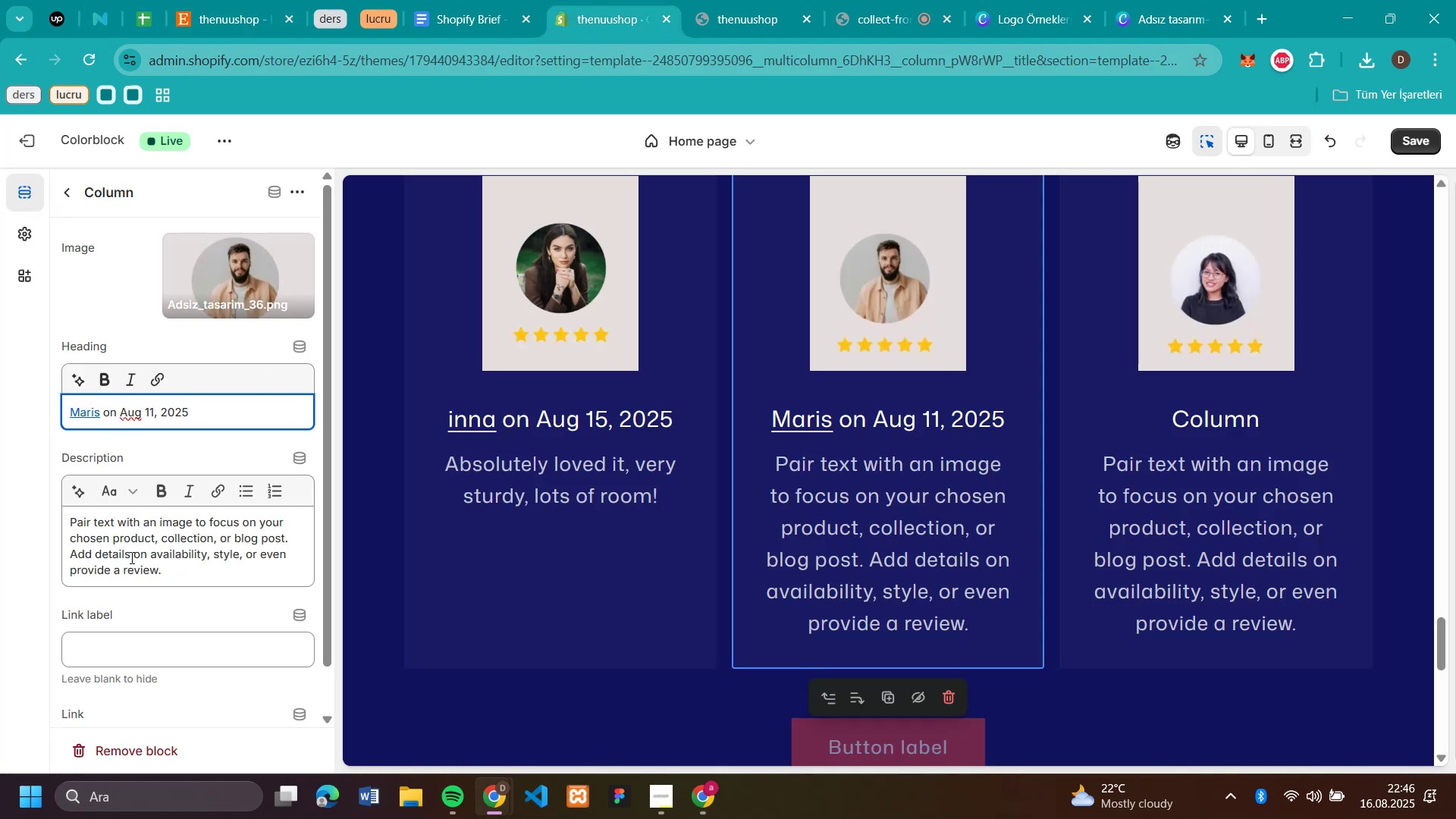 
double_click([130, 557])
 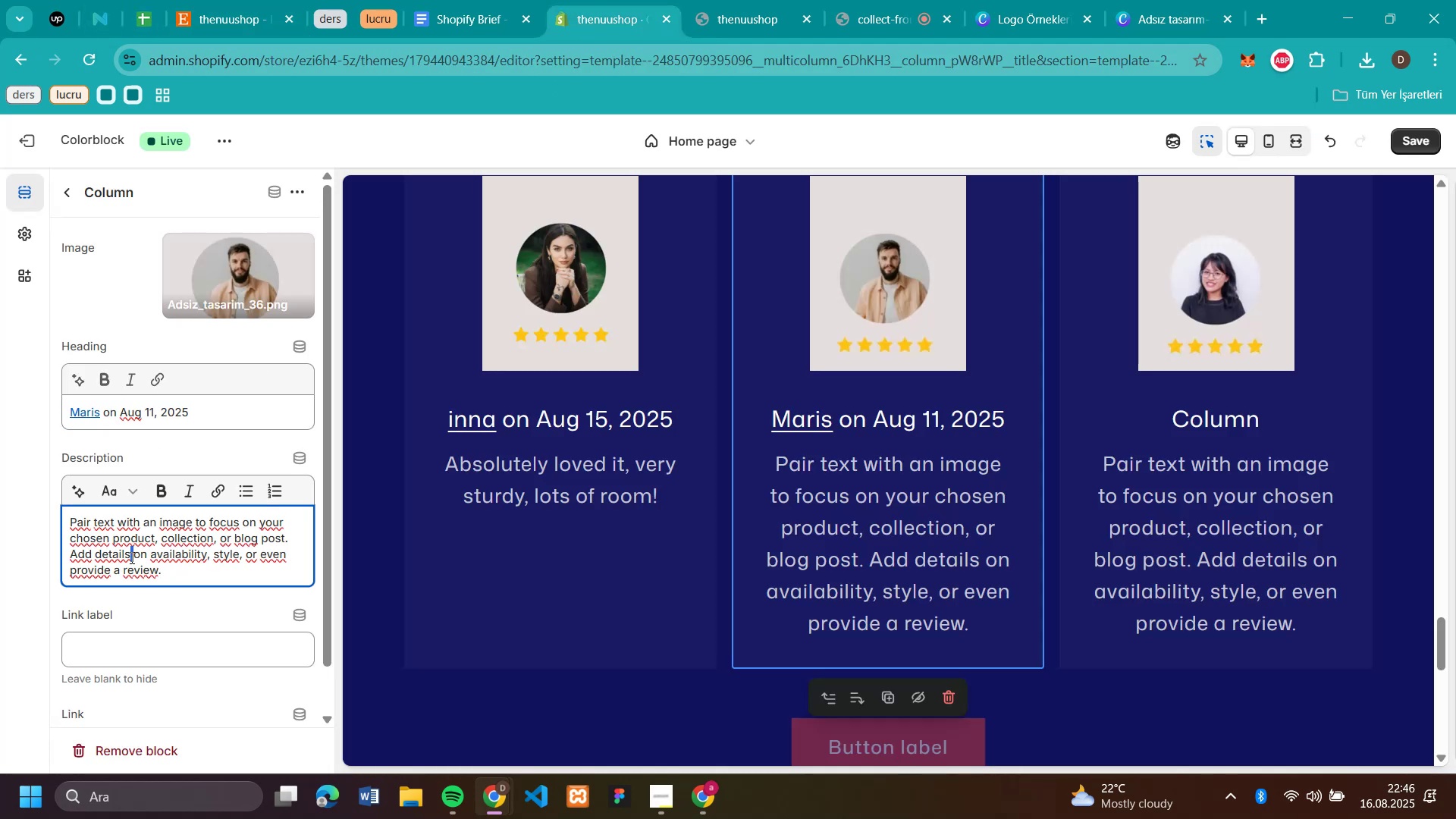 
triple_click([130, 557])
 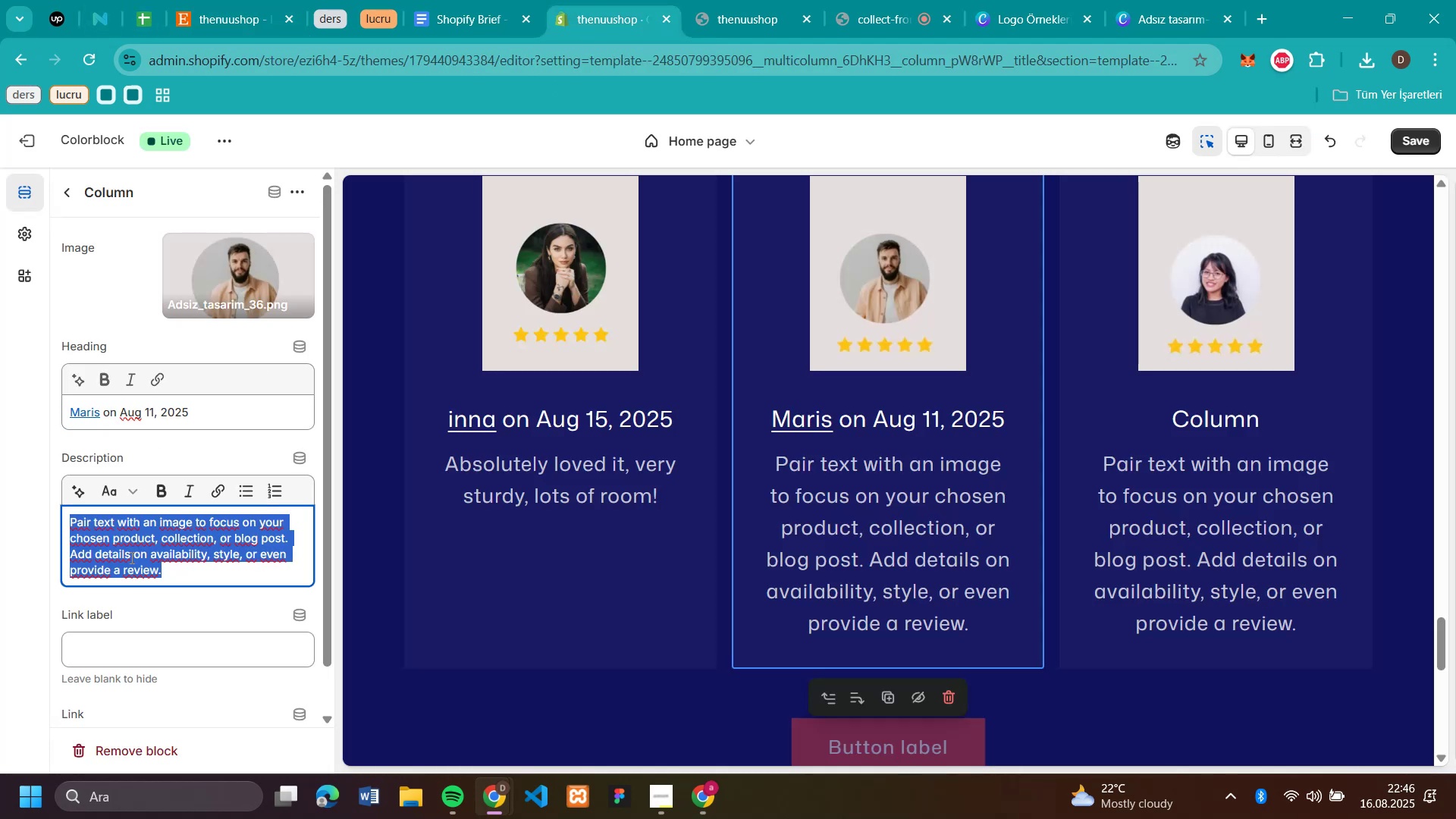 
key(Control+V)
 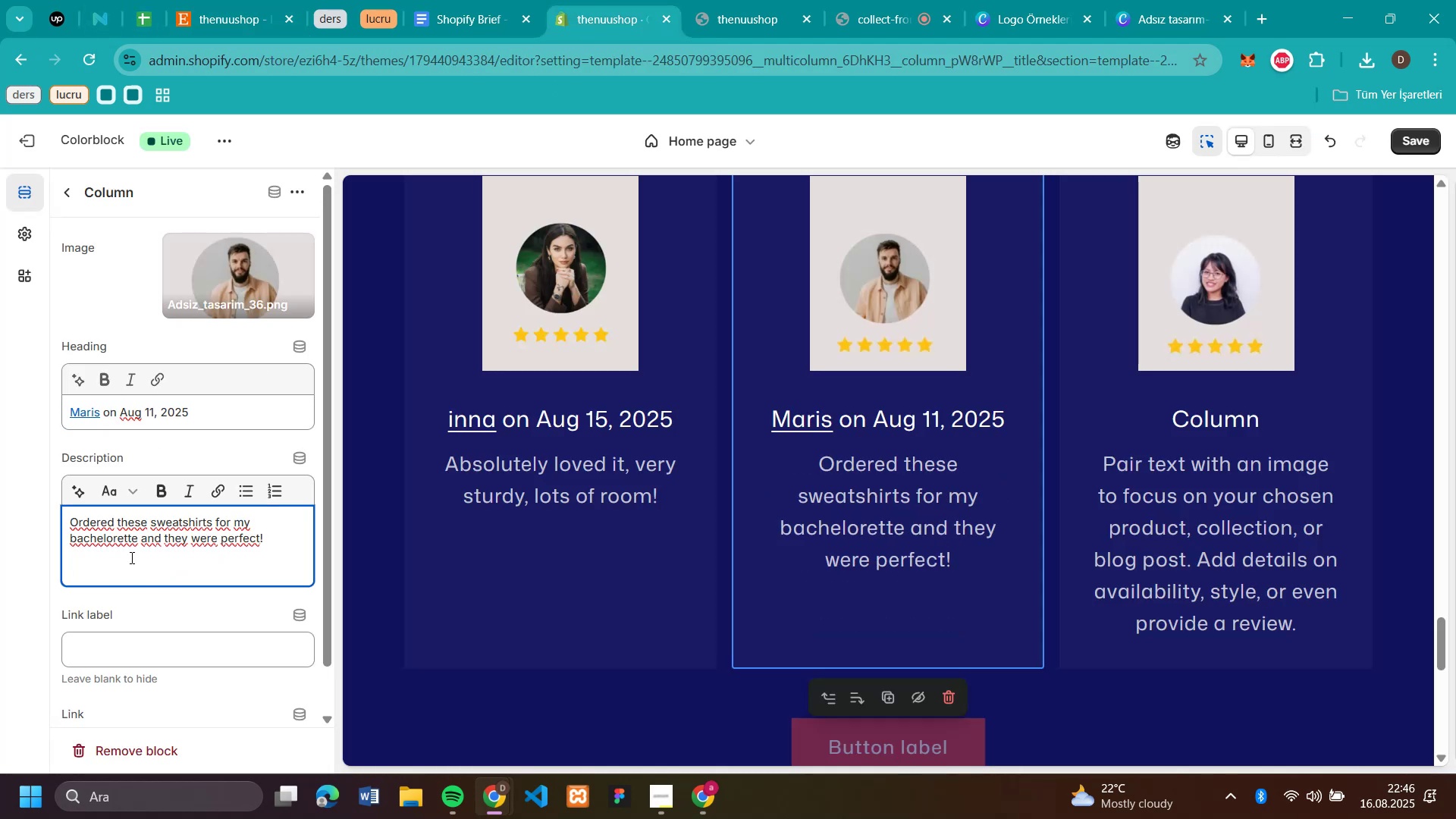 
key(Backspace)
 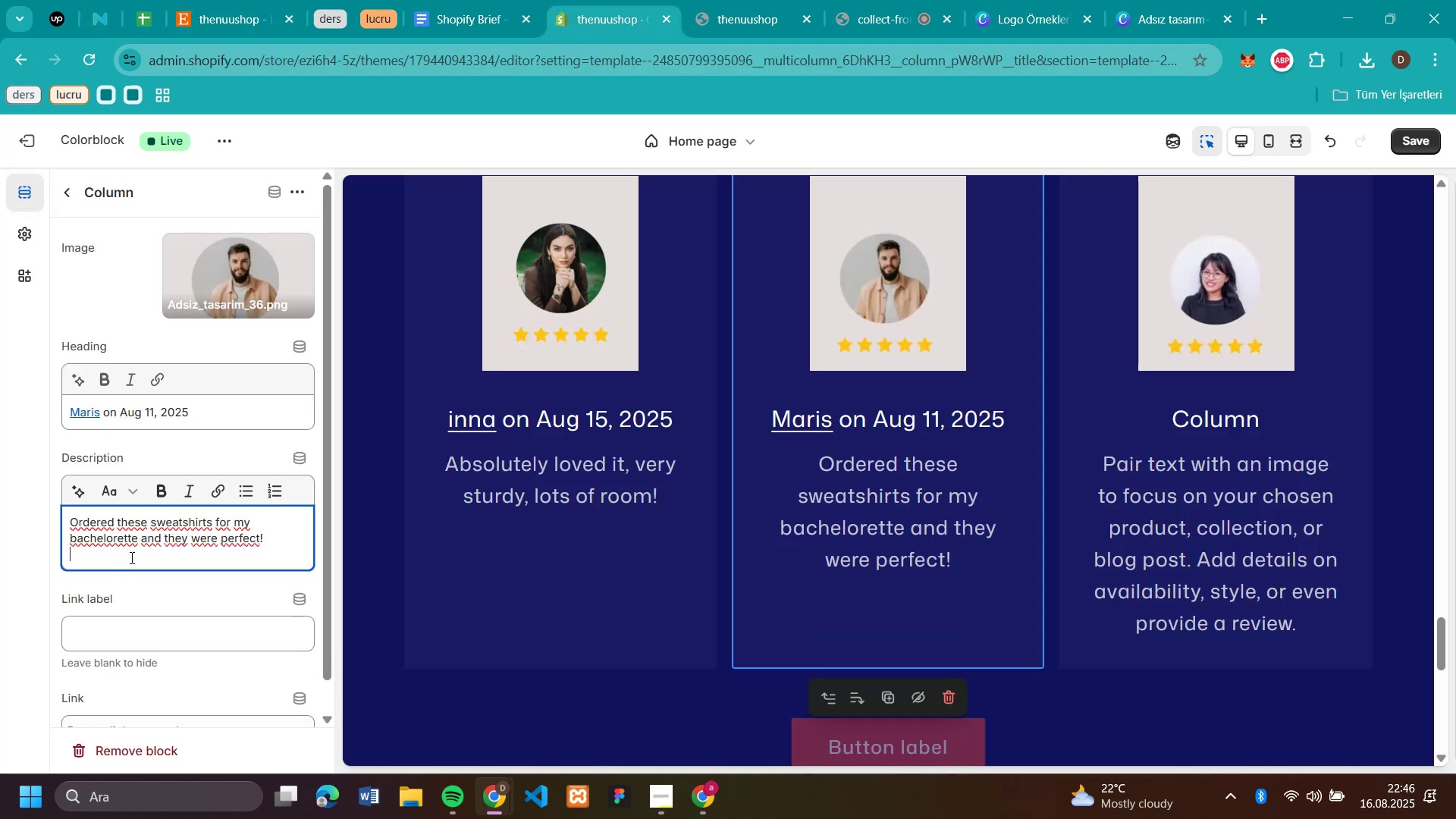 
key(Backspace)
 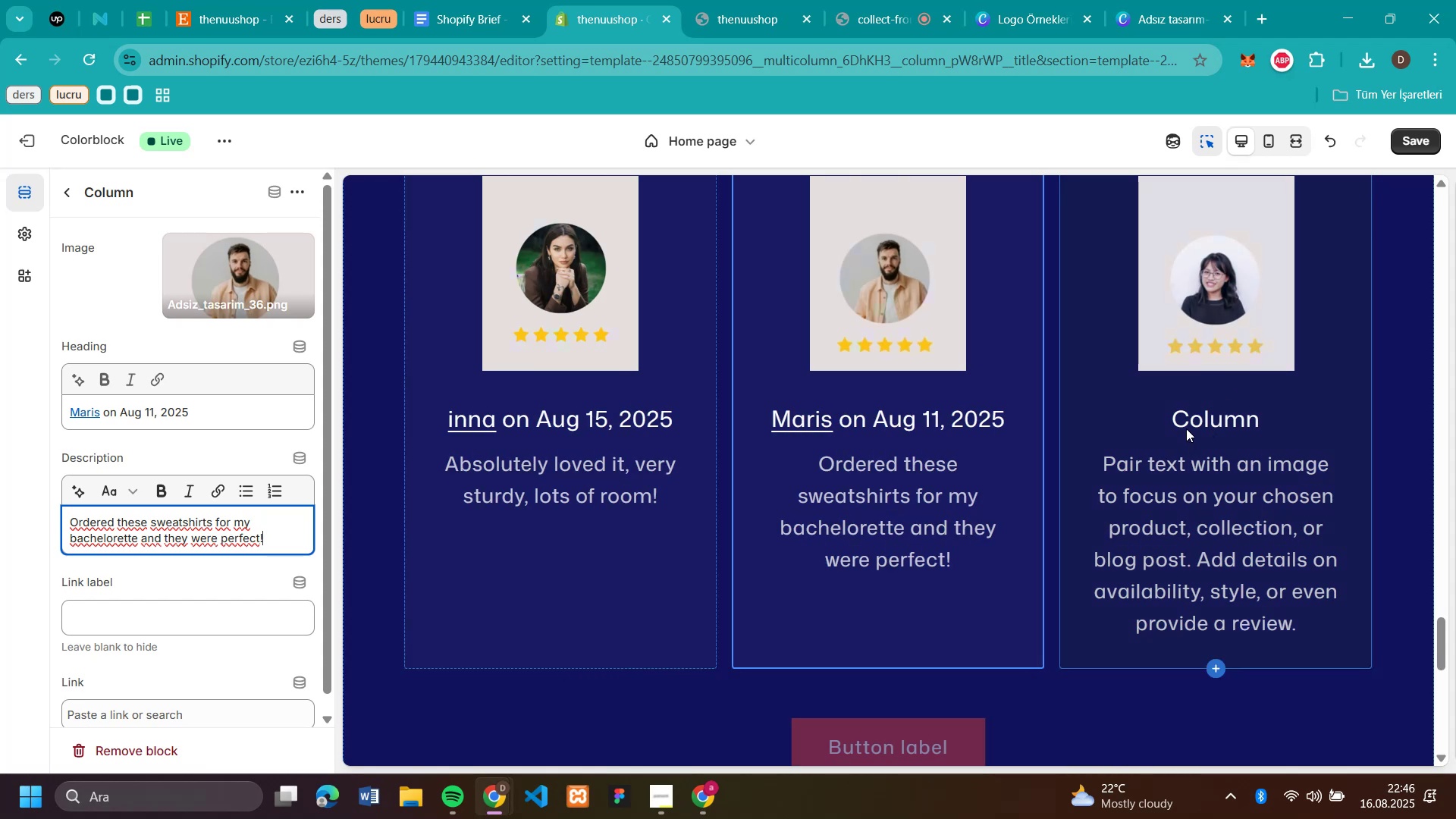 
left_click([1186, 428])
 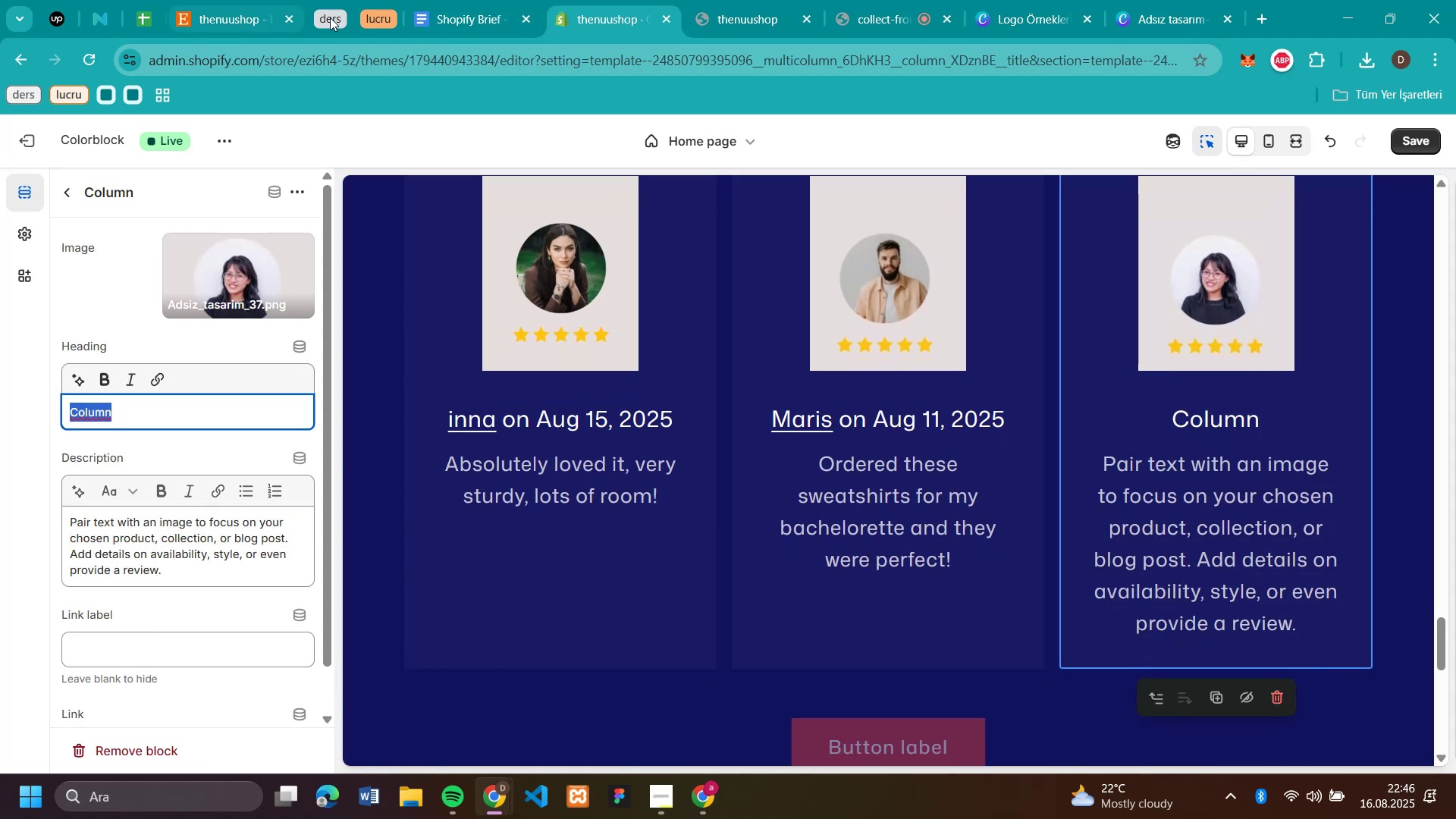 
left_click([204, 11])
 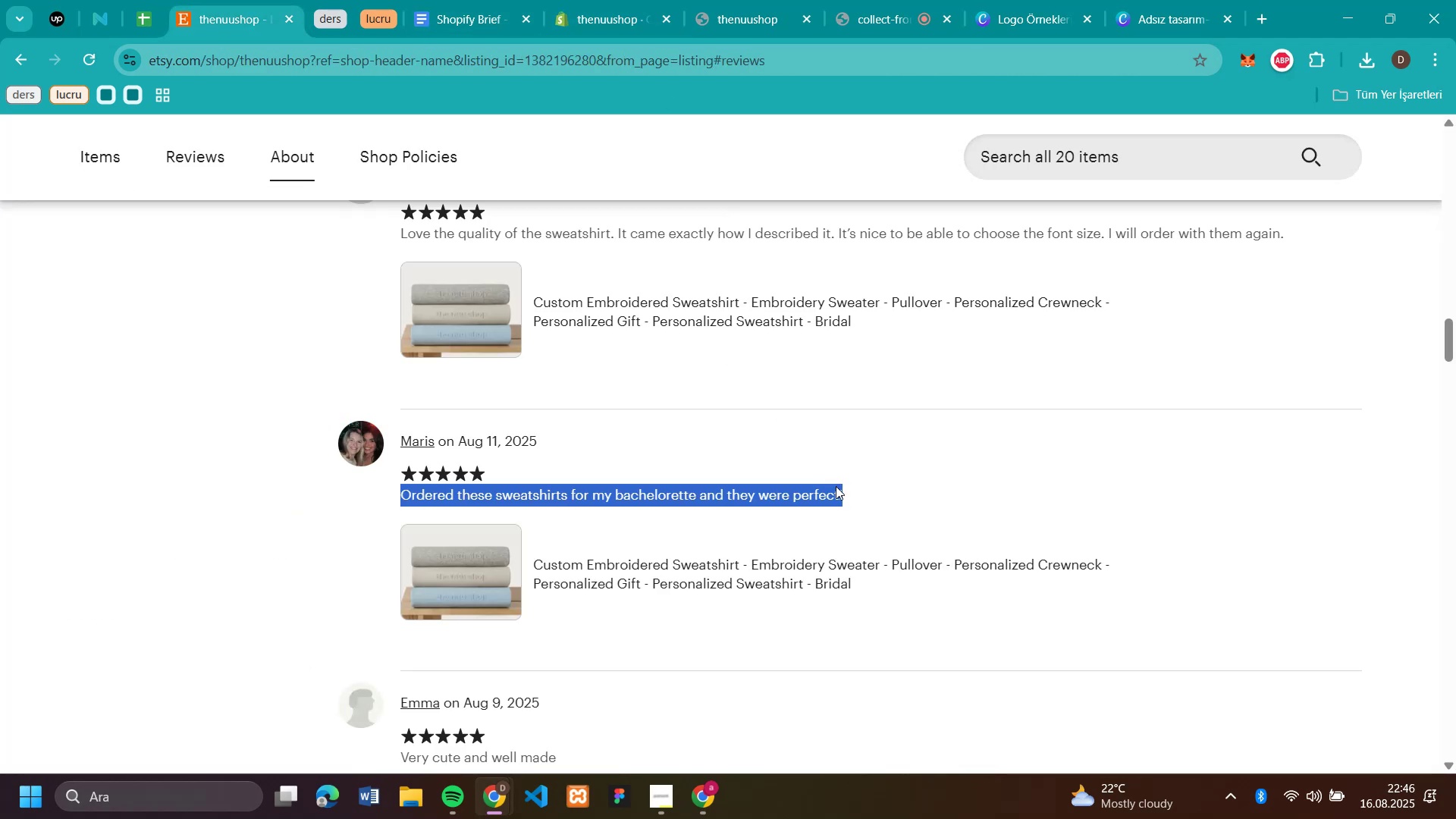 
scroll: coordinate [836, 486], scroll_direction: down, amount: 3.0
 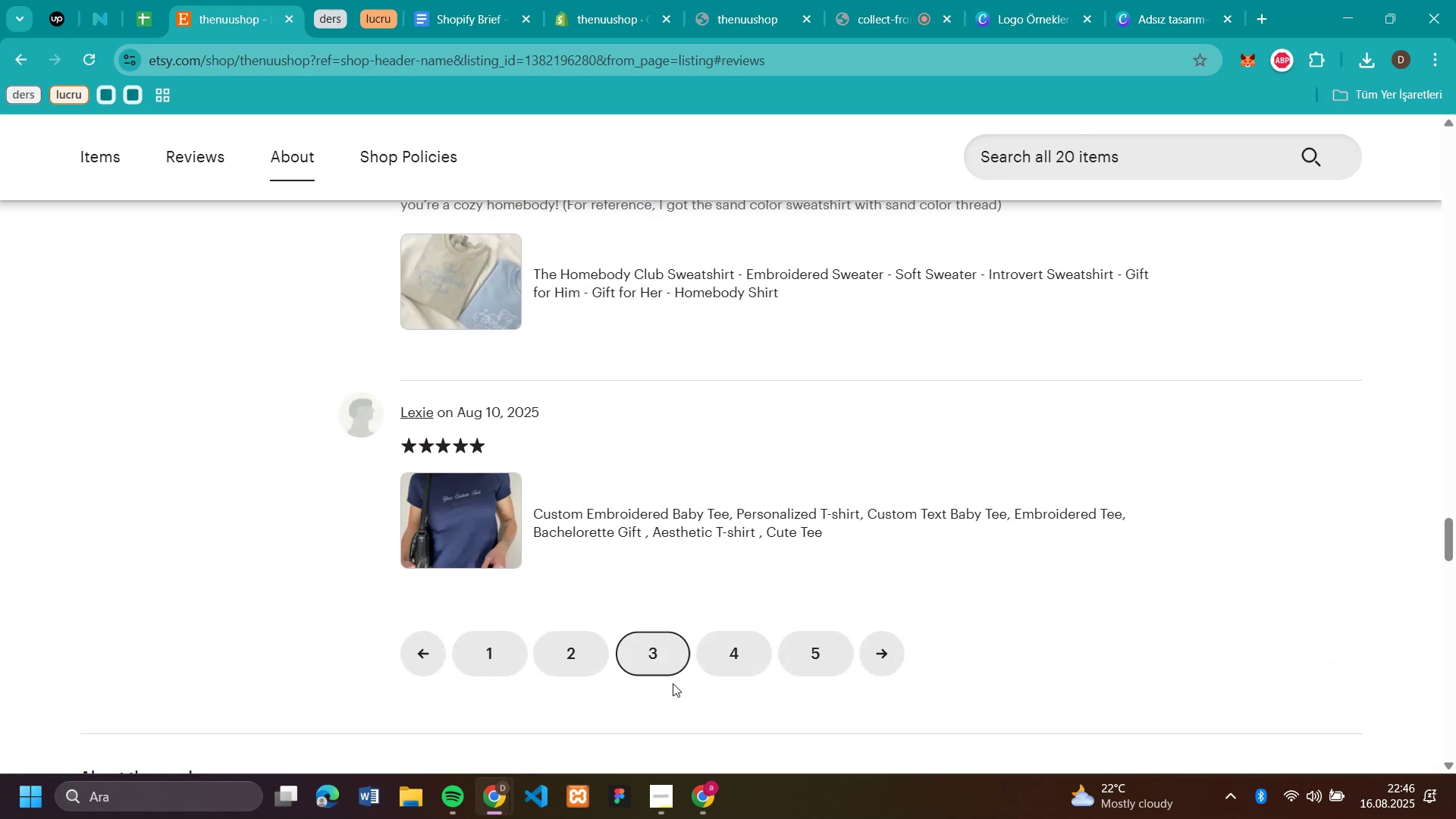 
left_click([735, 657])
 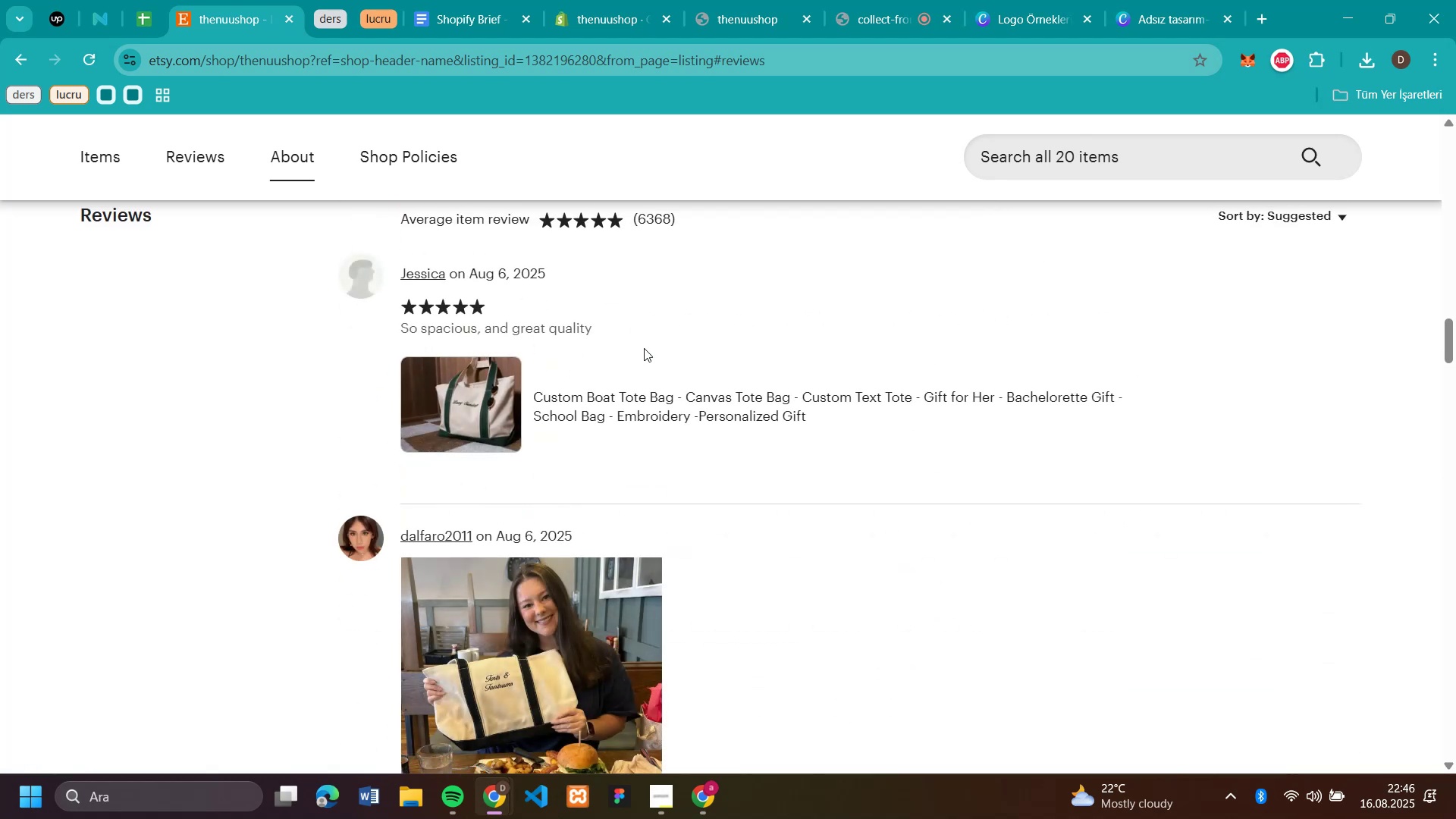 
scroll: coordinate [644, 348], scroll_direction: up, amount: 1.0
 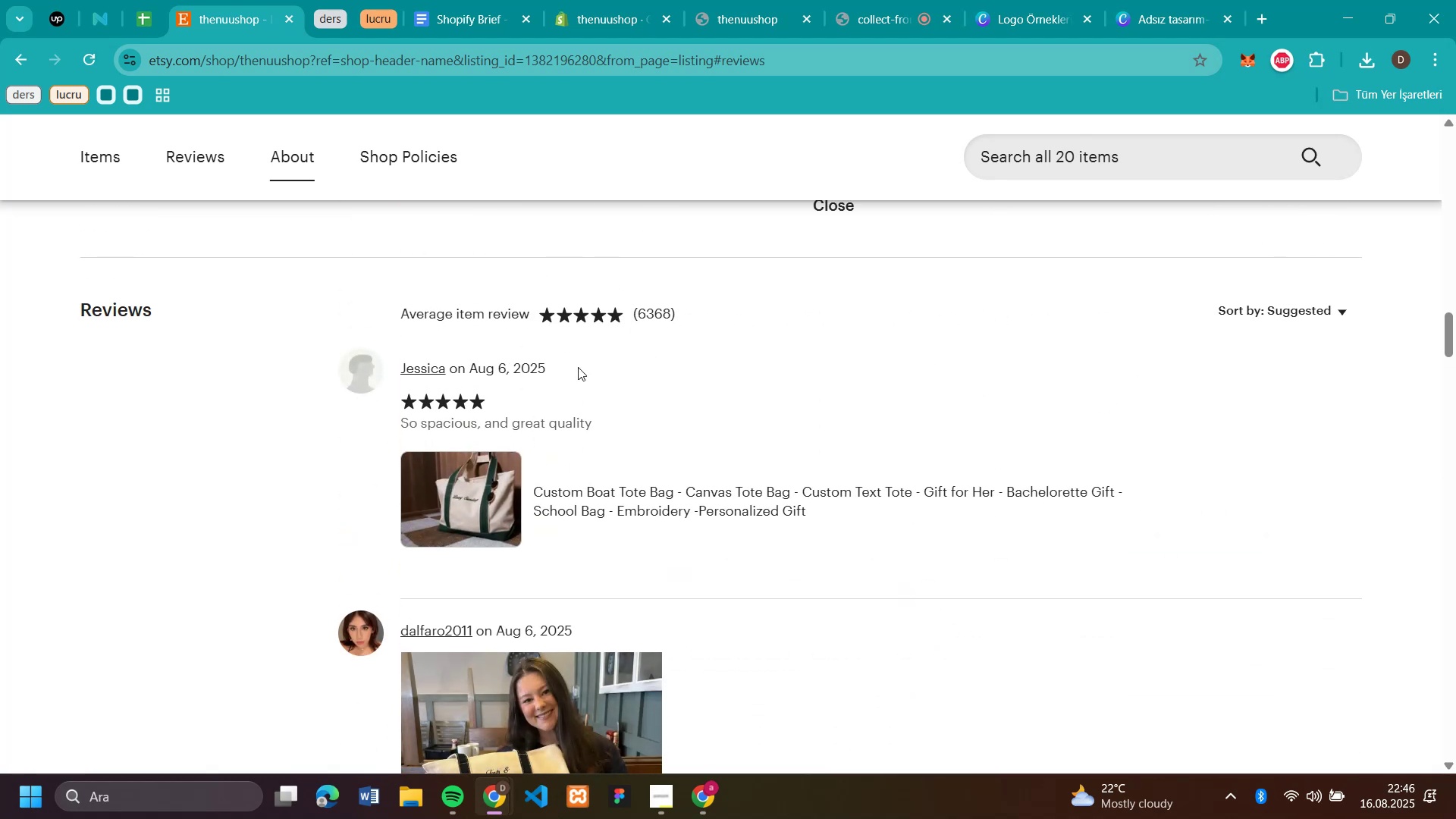 
left_click_drag(start_coordinate=[582, 366], to_coordinate=[394, 362])
 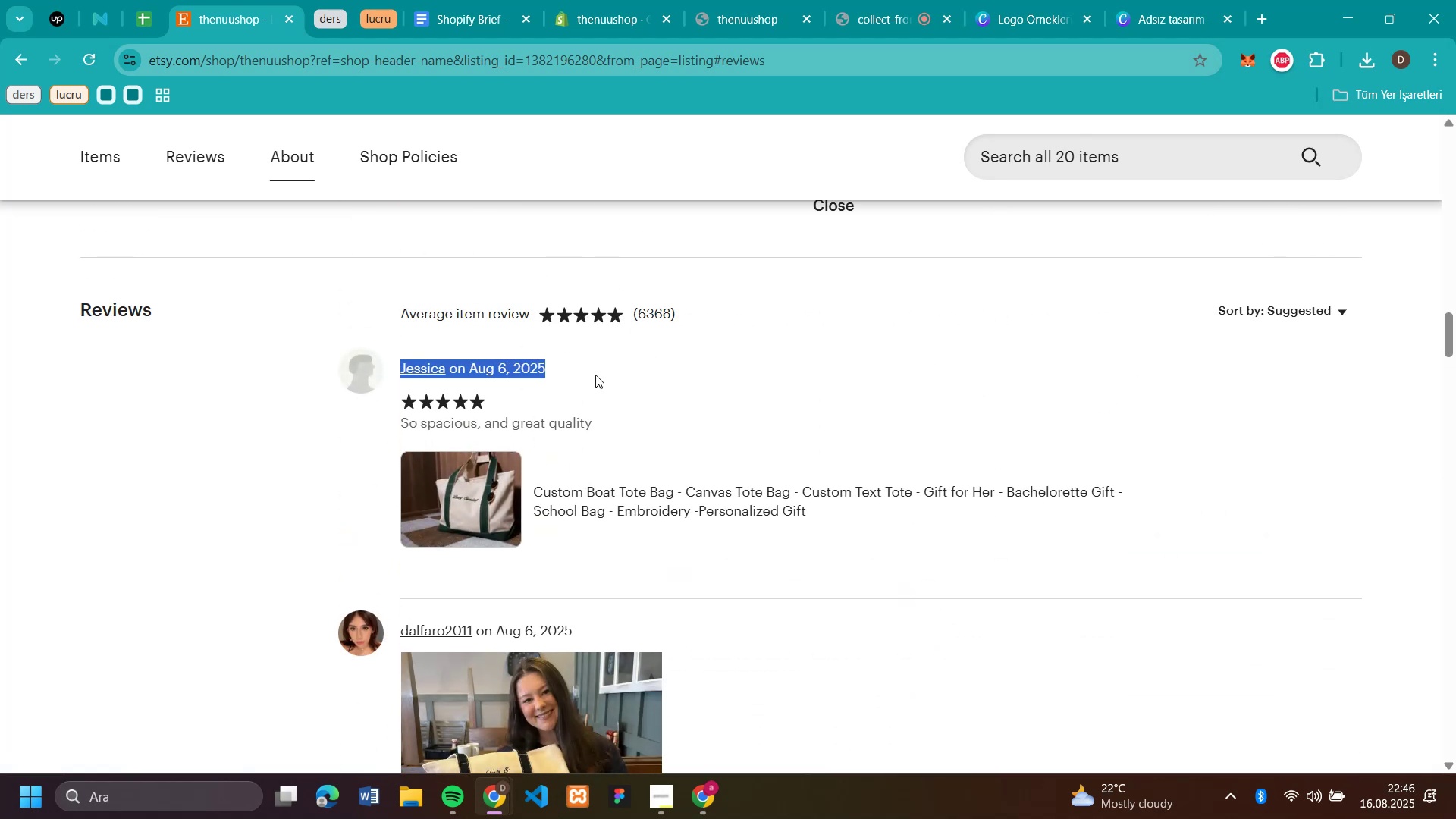 
key(Control+C)
 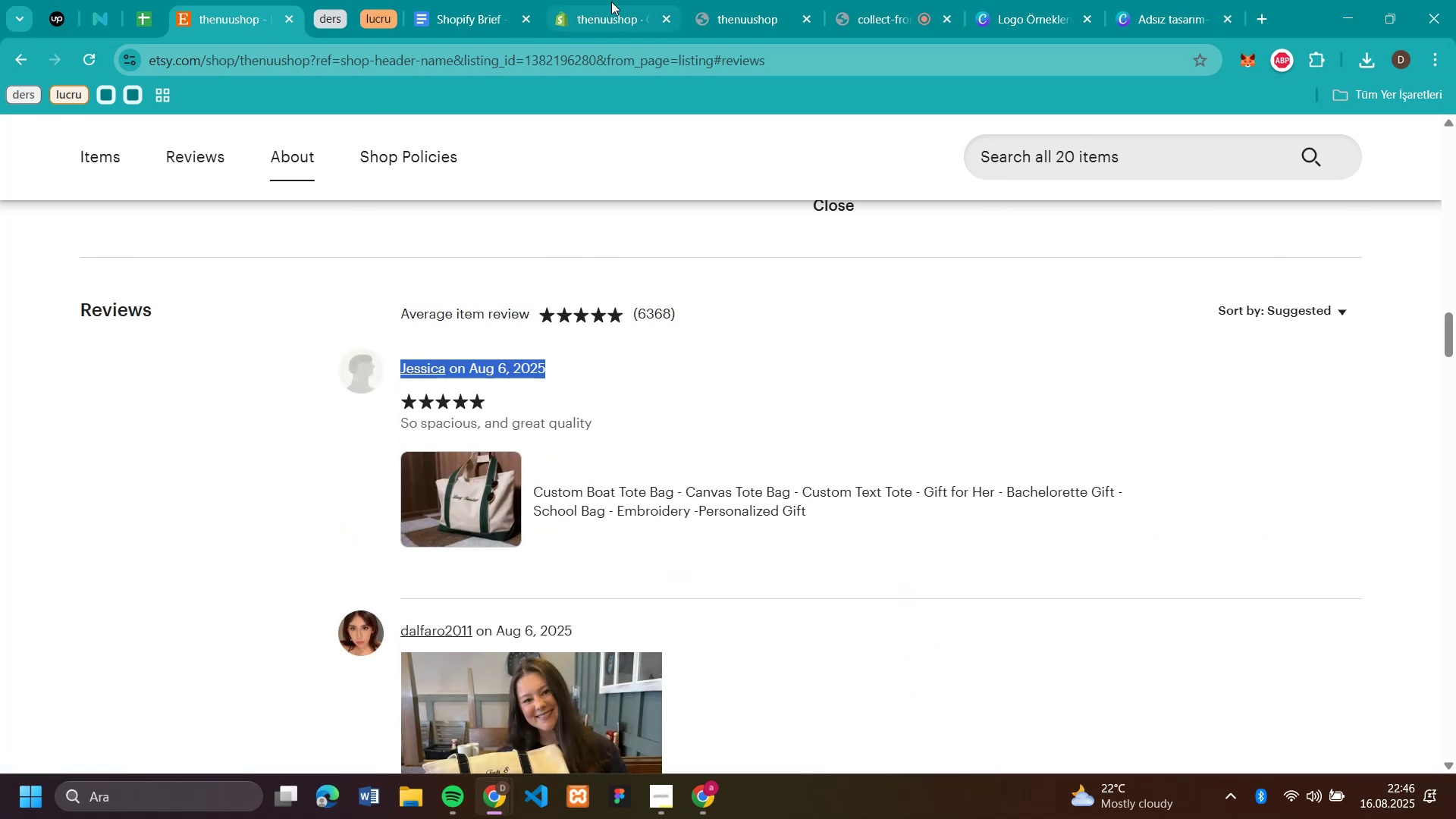 
left_click([608, 13])
 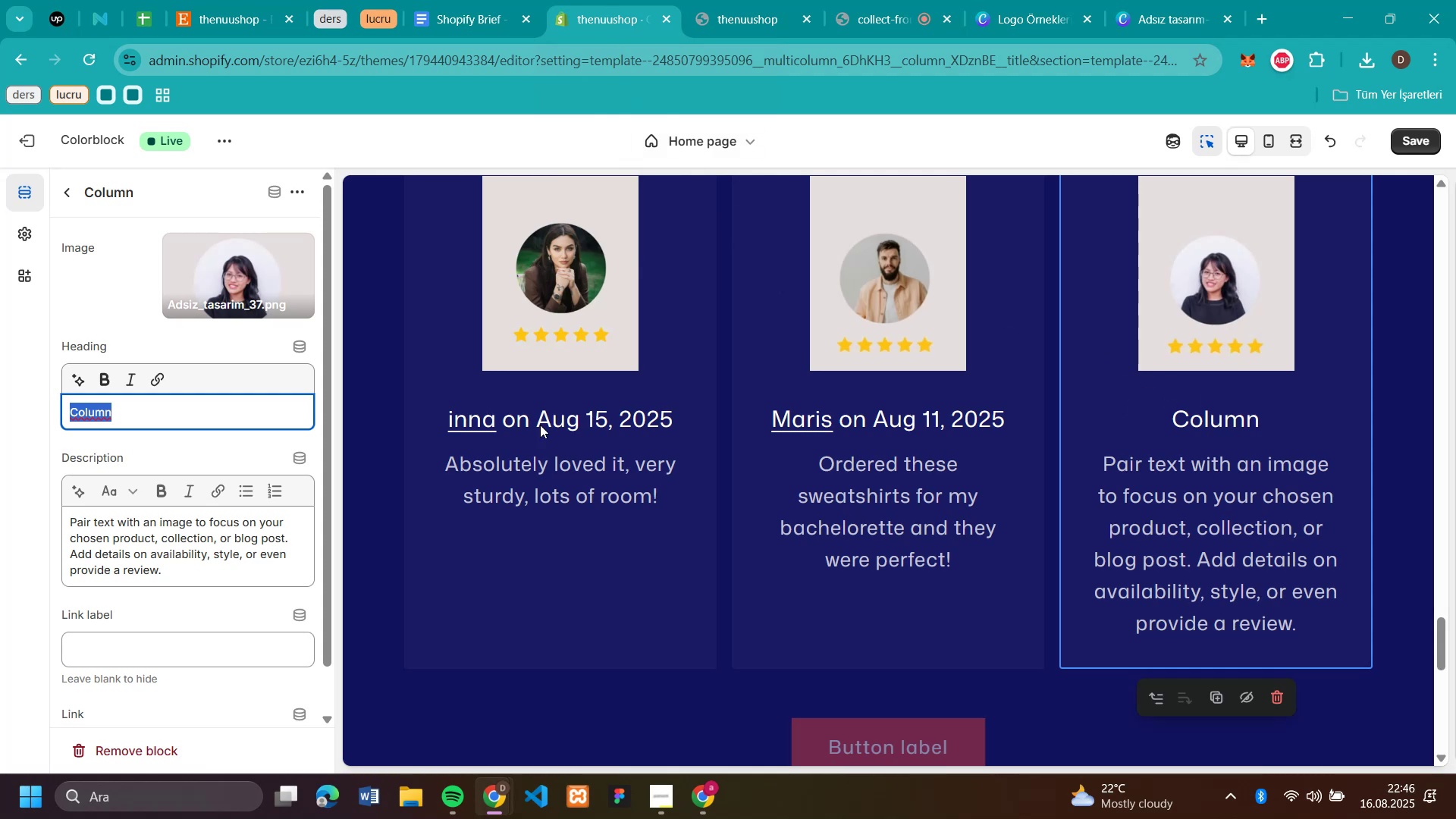 
key(Control+V)
 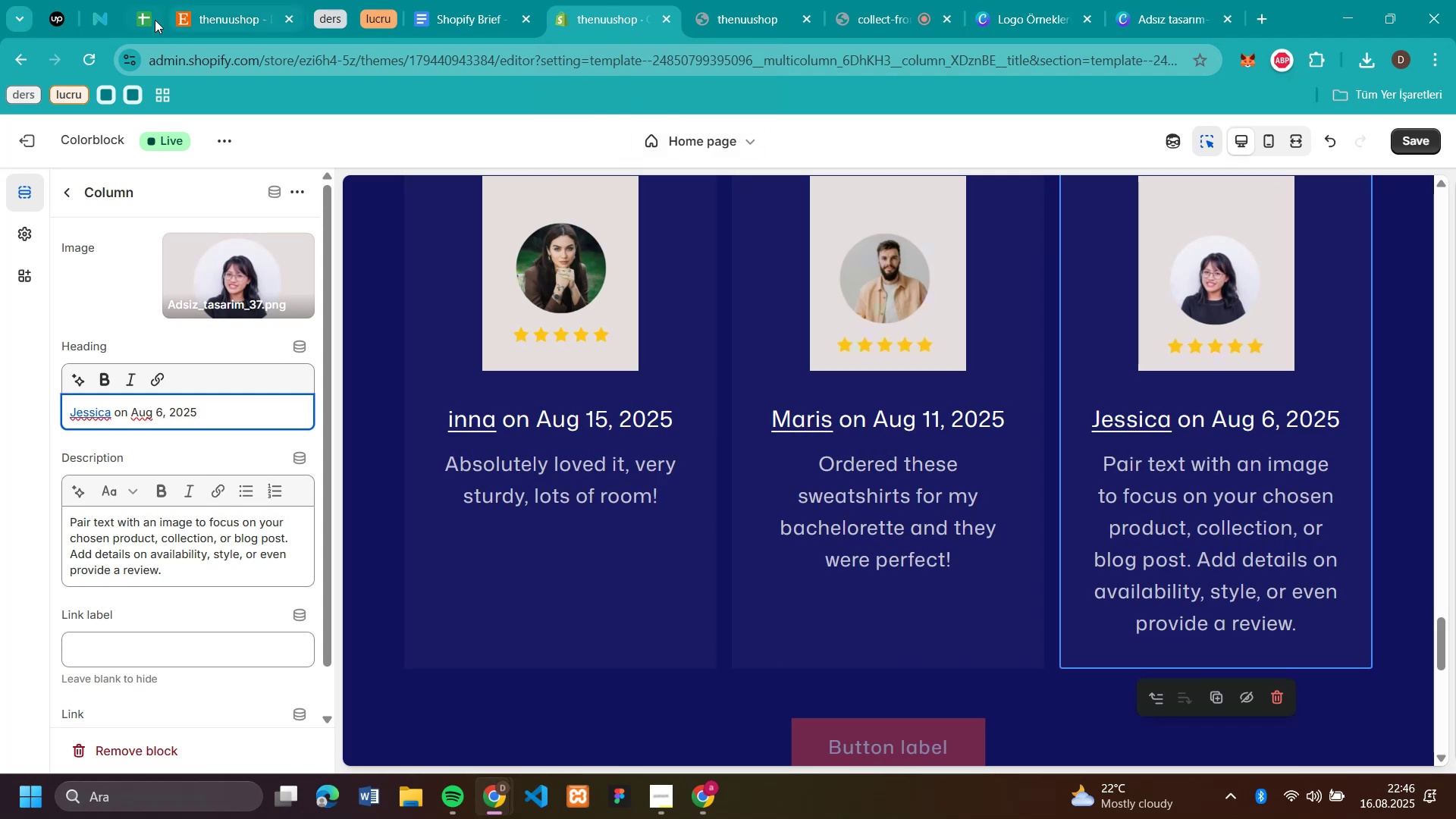 
left_click([219, 10])
 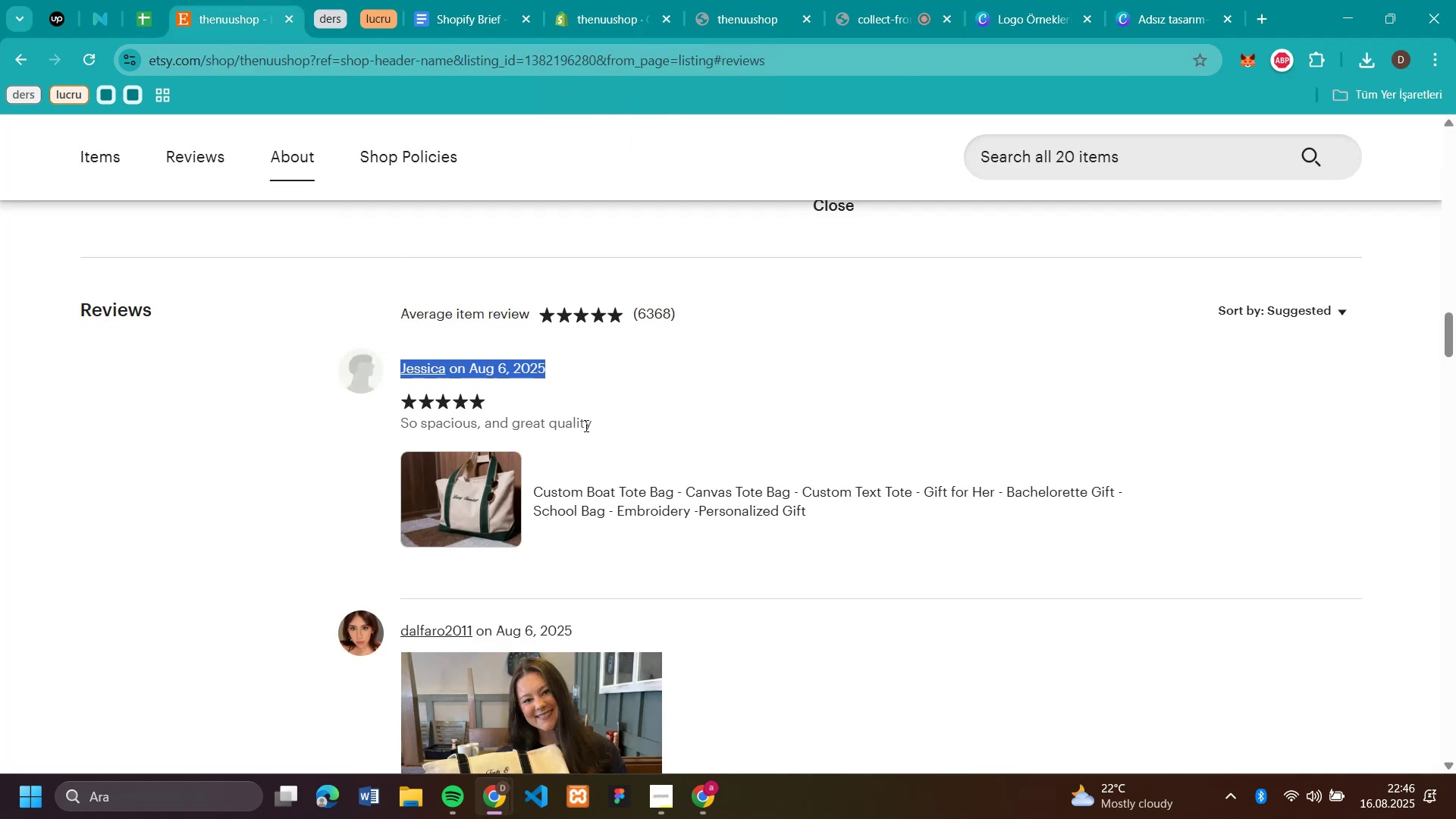 
left_click_drag(start_coordinate=[610, 429], to_coordinate=[402, 424])
 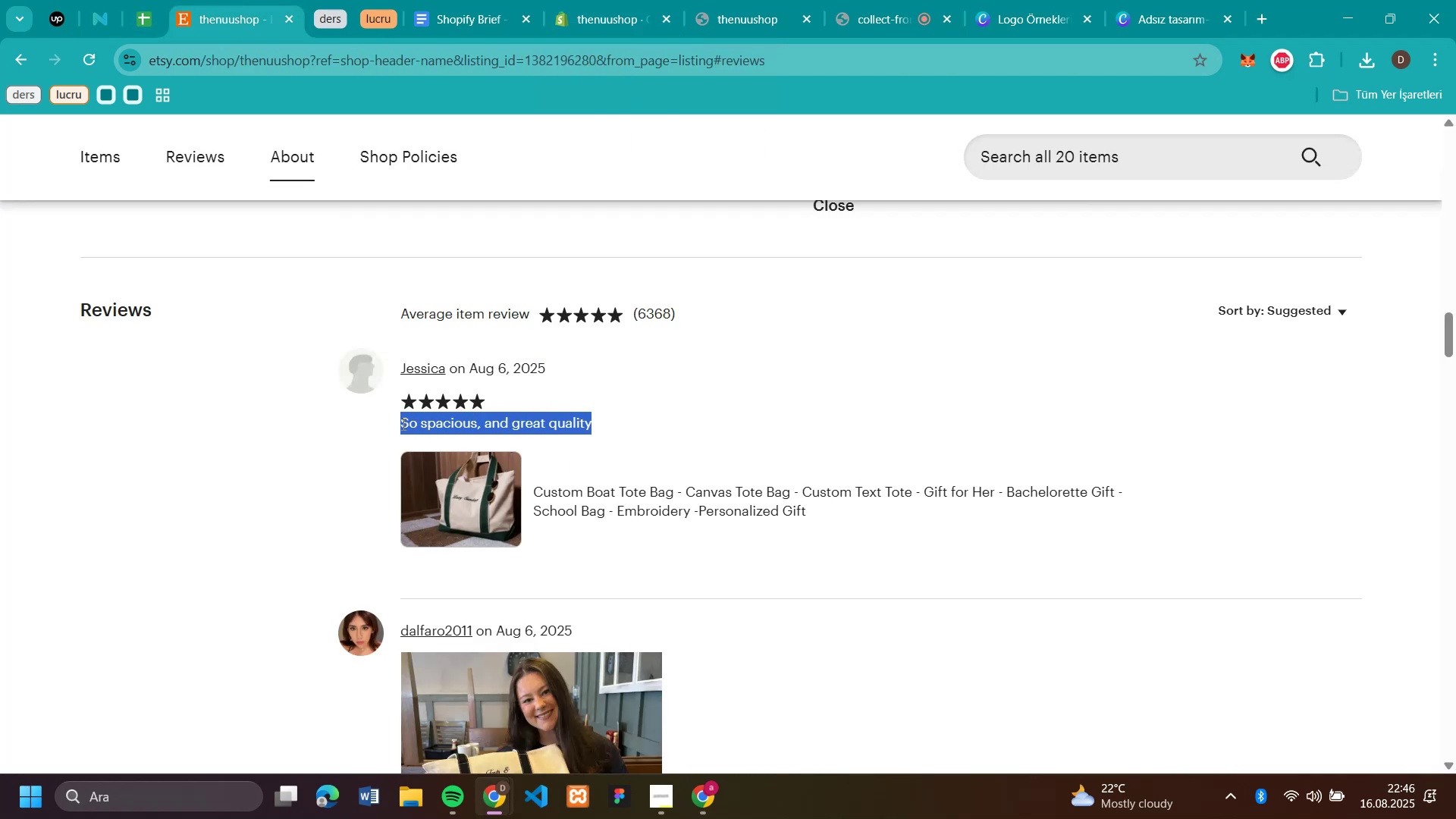 
key(Control+C)
 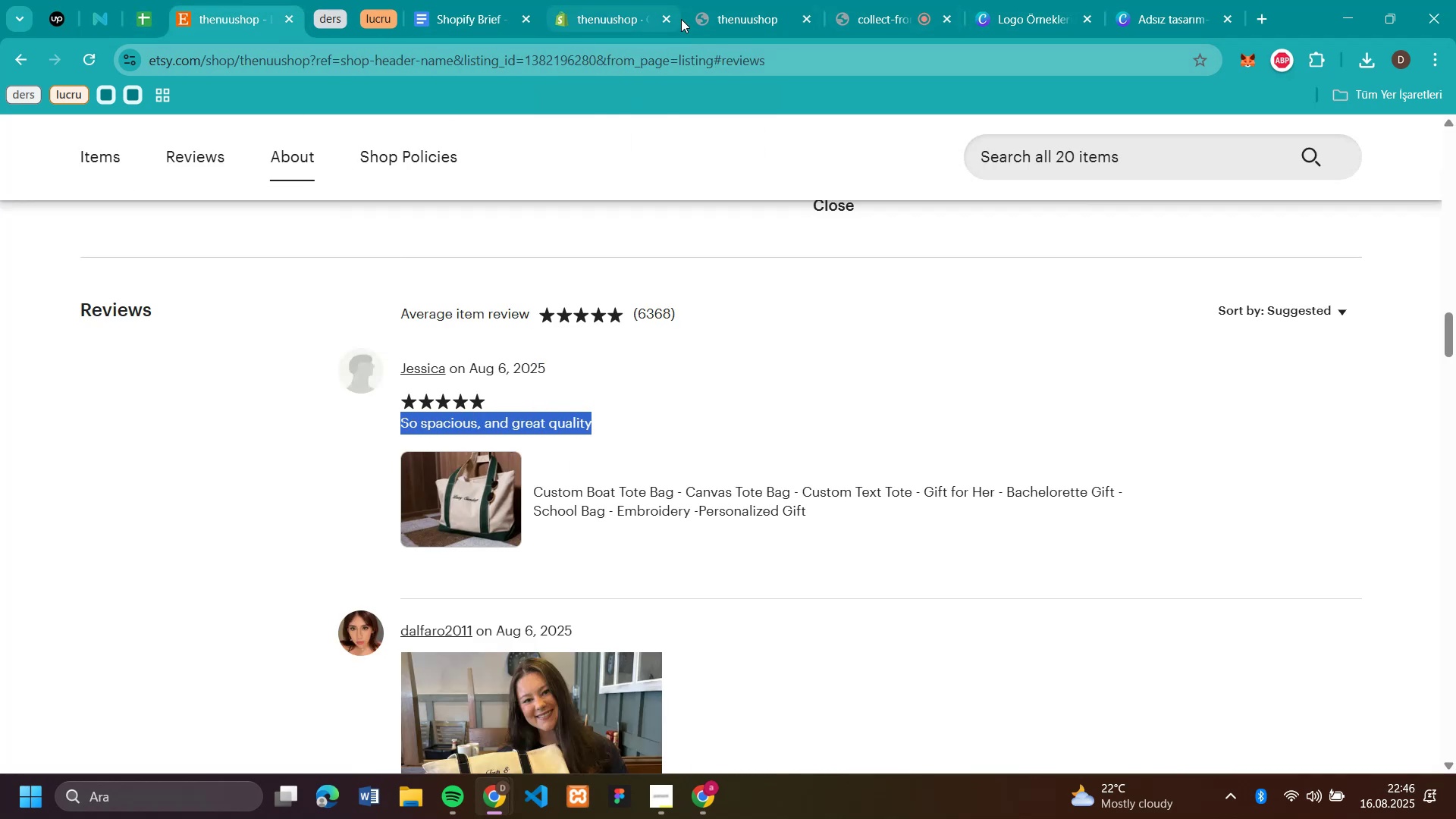 
left_click([575, 20])
 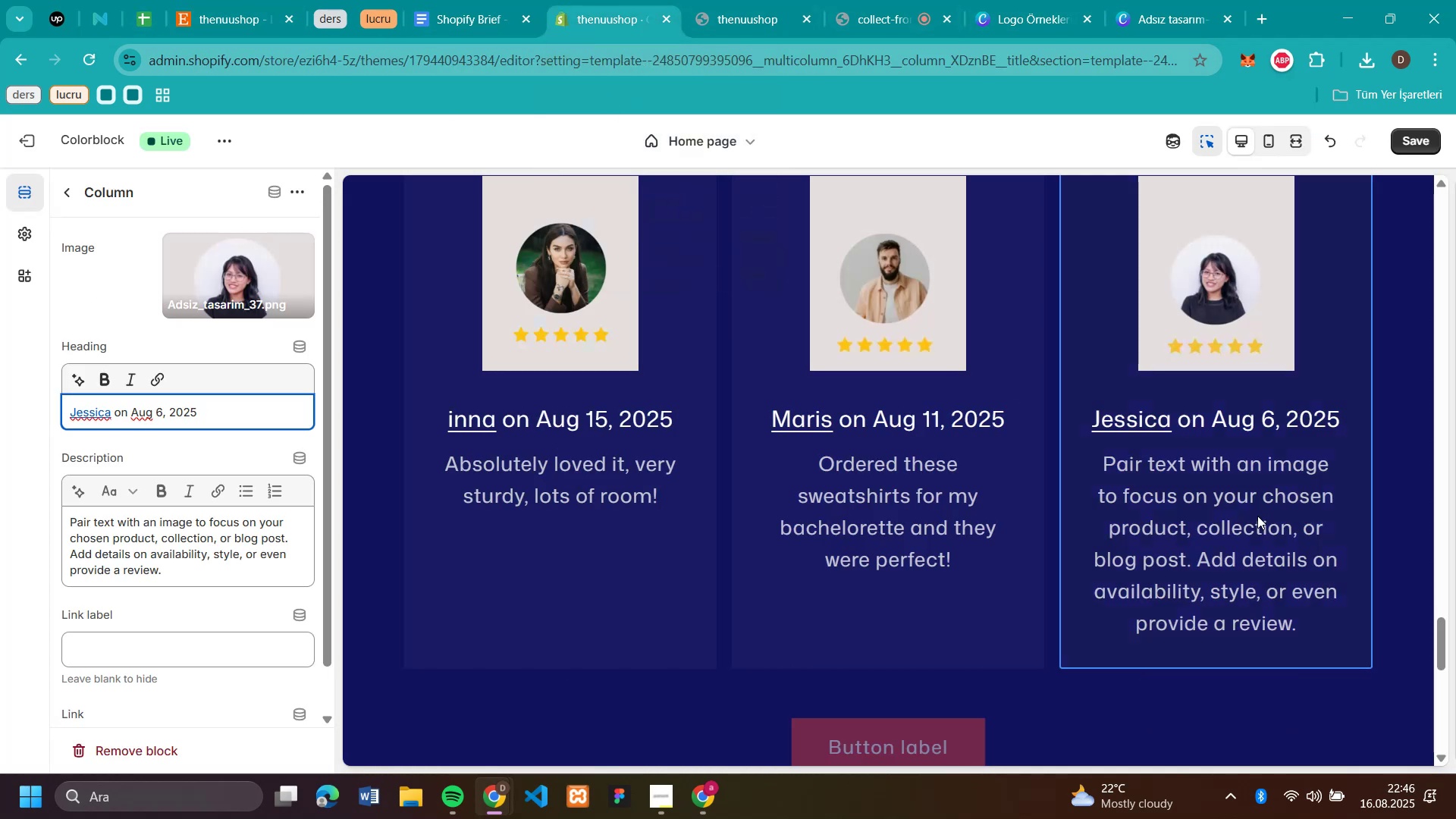 
left_click([1259, 521])
 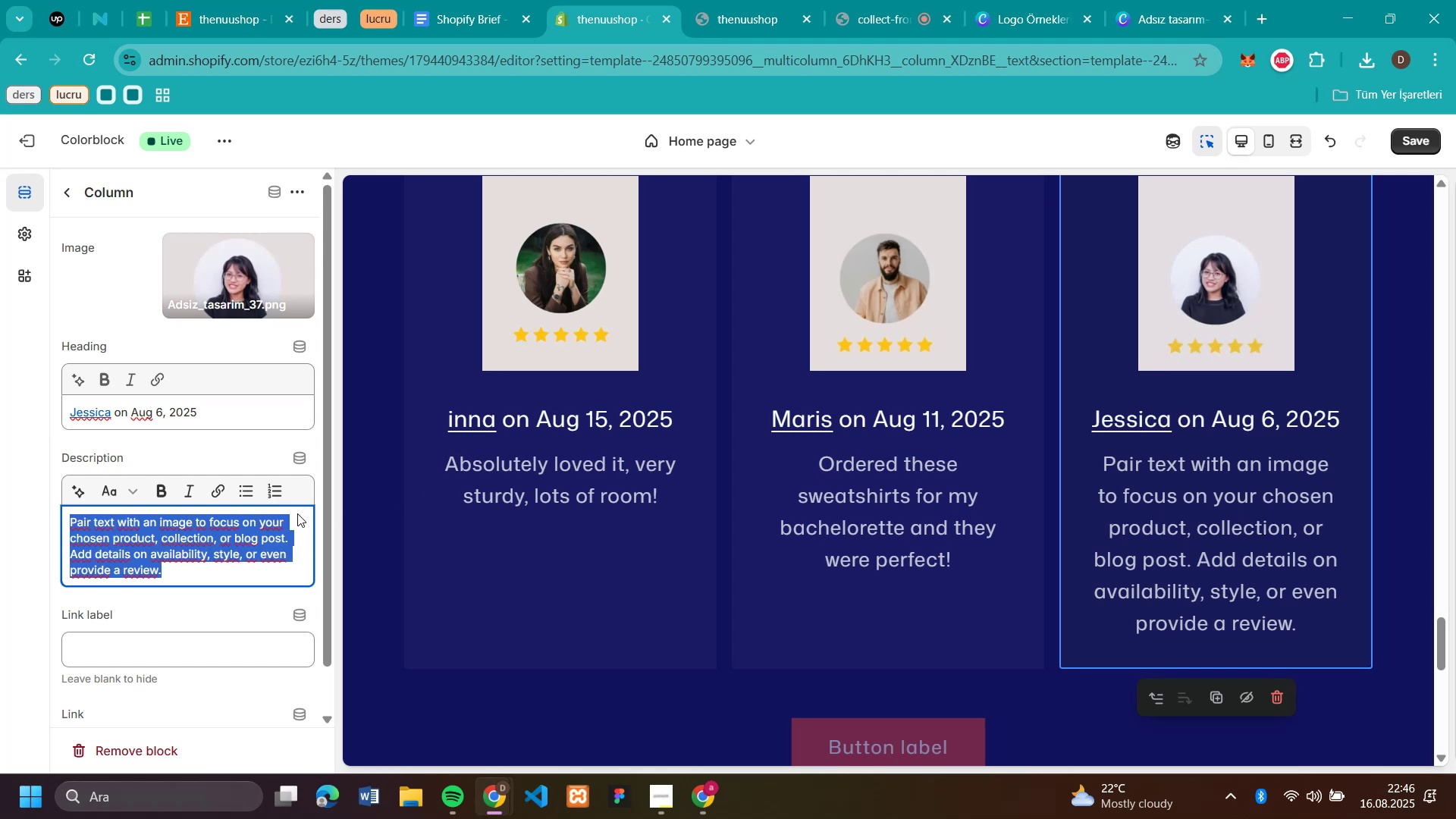 
key(Control+V)
 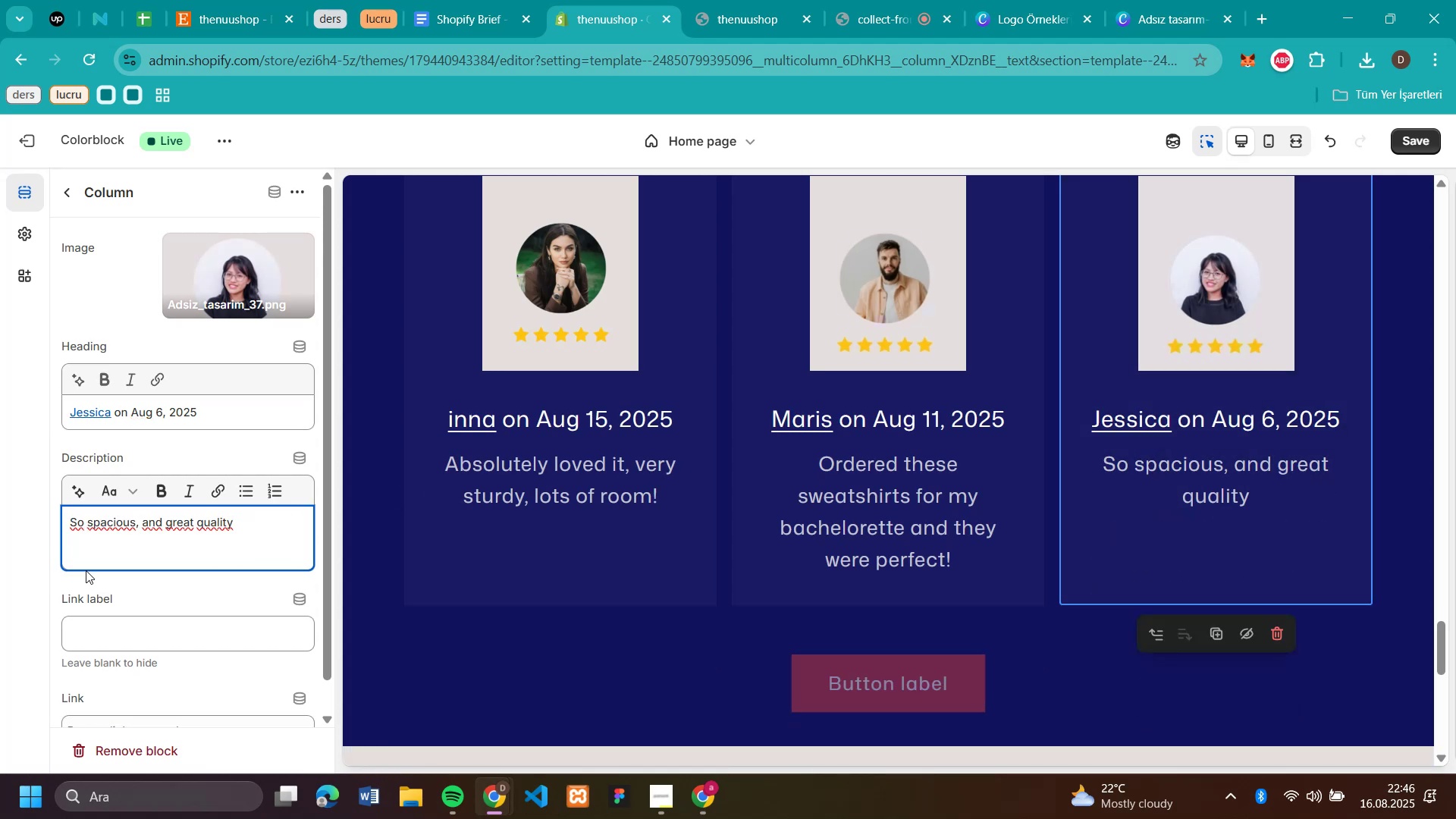 
key(Backspace)
 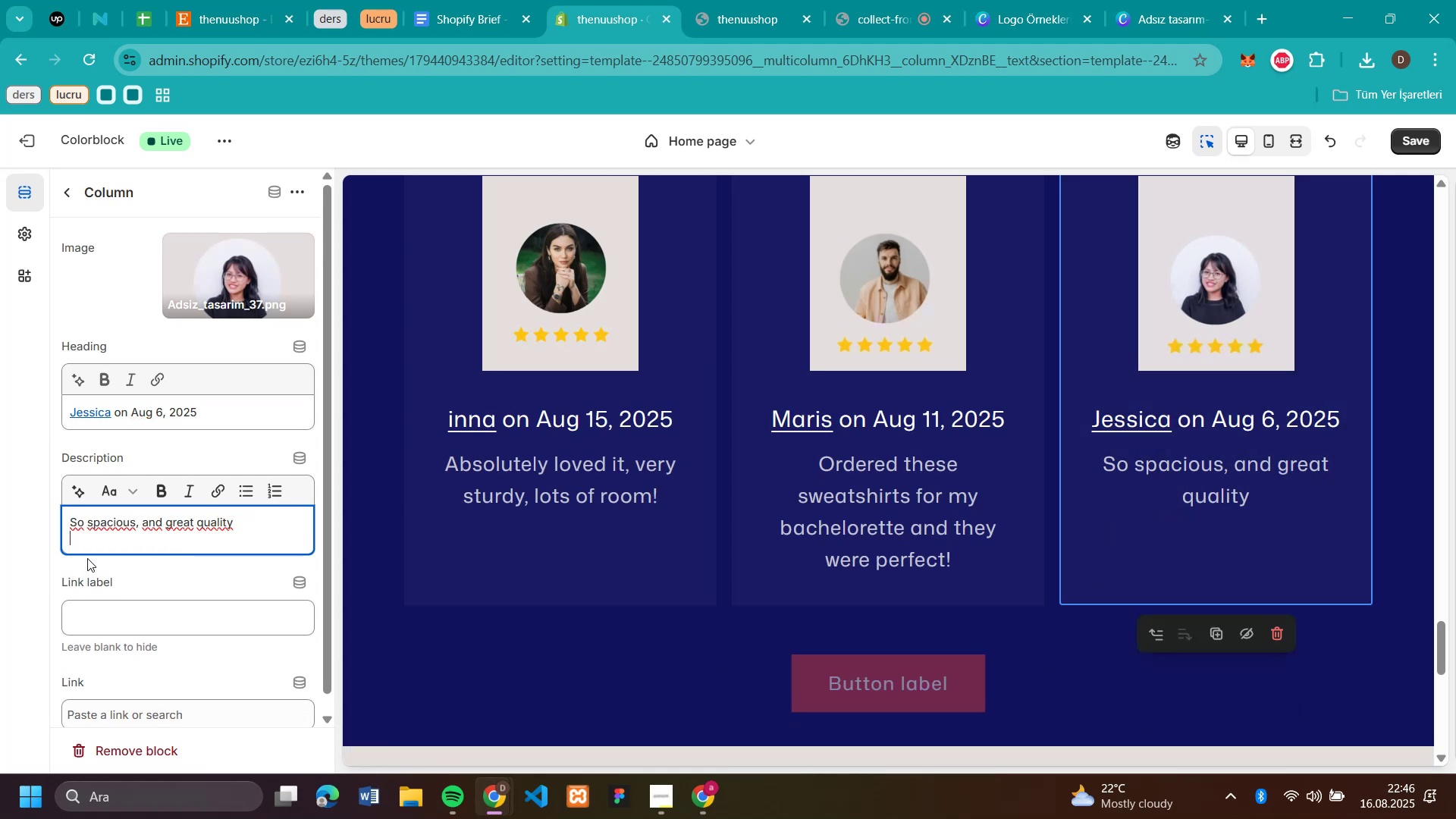 
key(Backspace)
 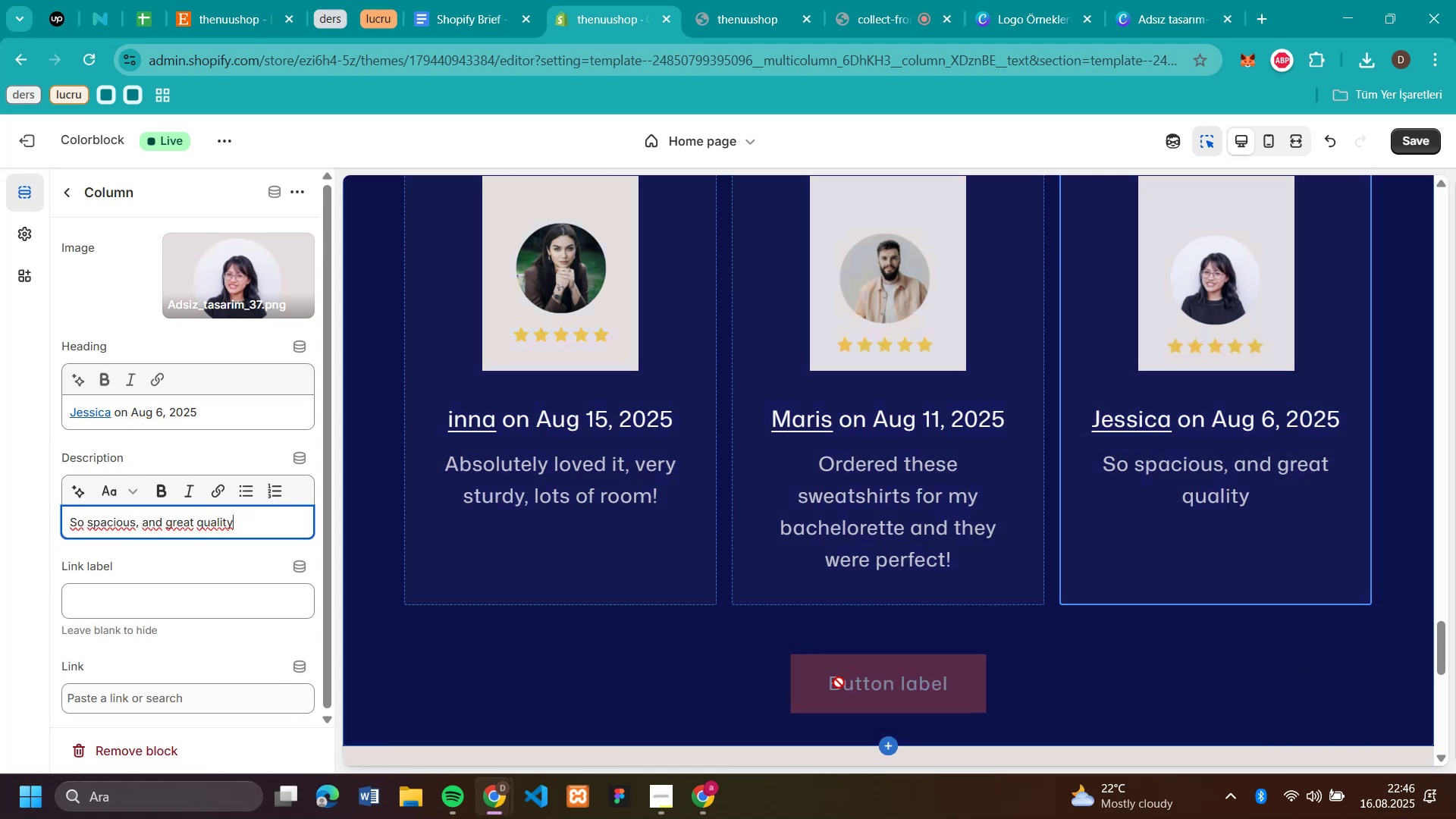 
scroll: coordinate [1379, 515], scroll_direction: up, amount: 1.0
 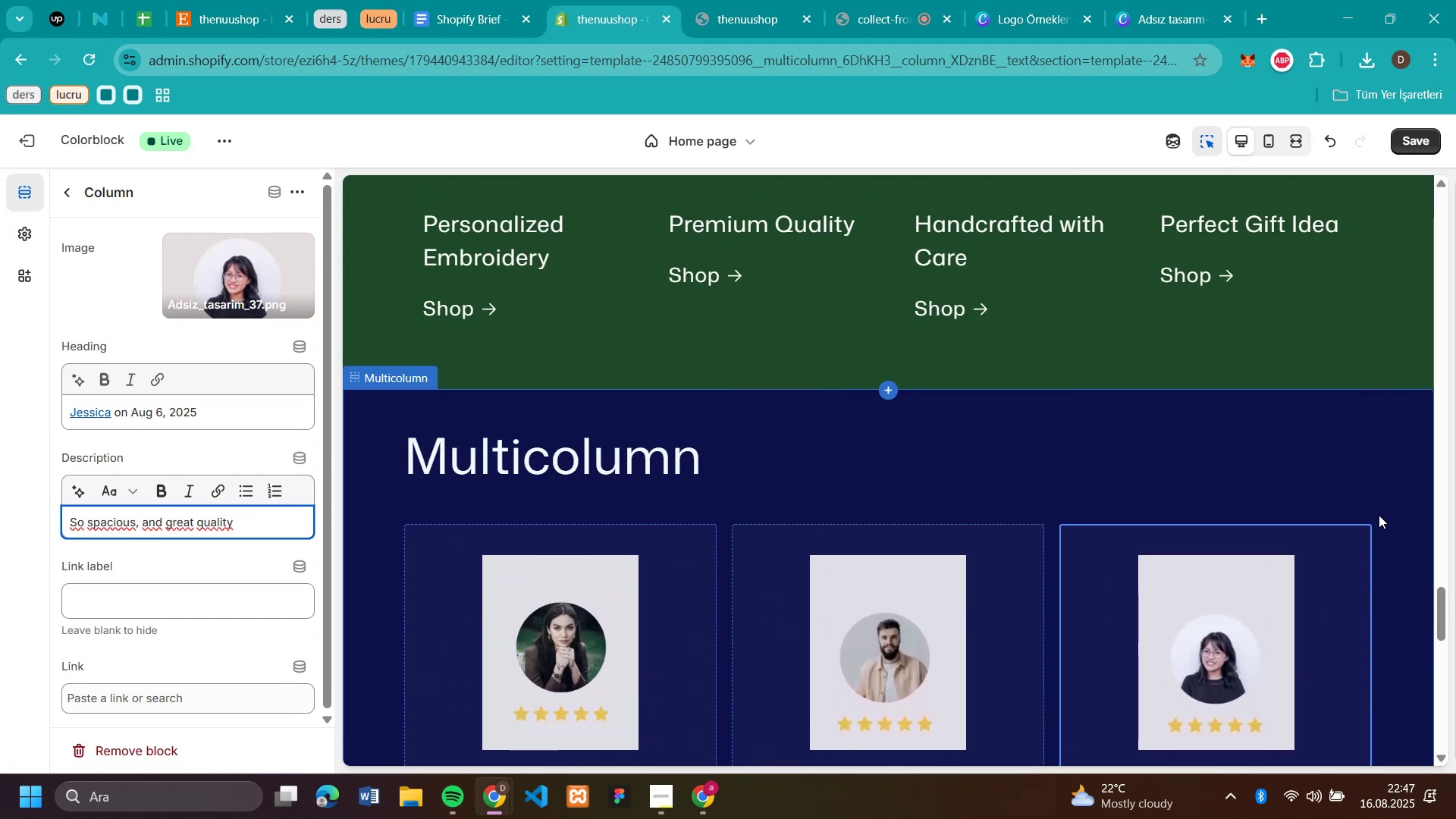 
scroll: coordinate [1379, 515], scroll_direction: down, amount: 3.0
 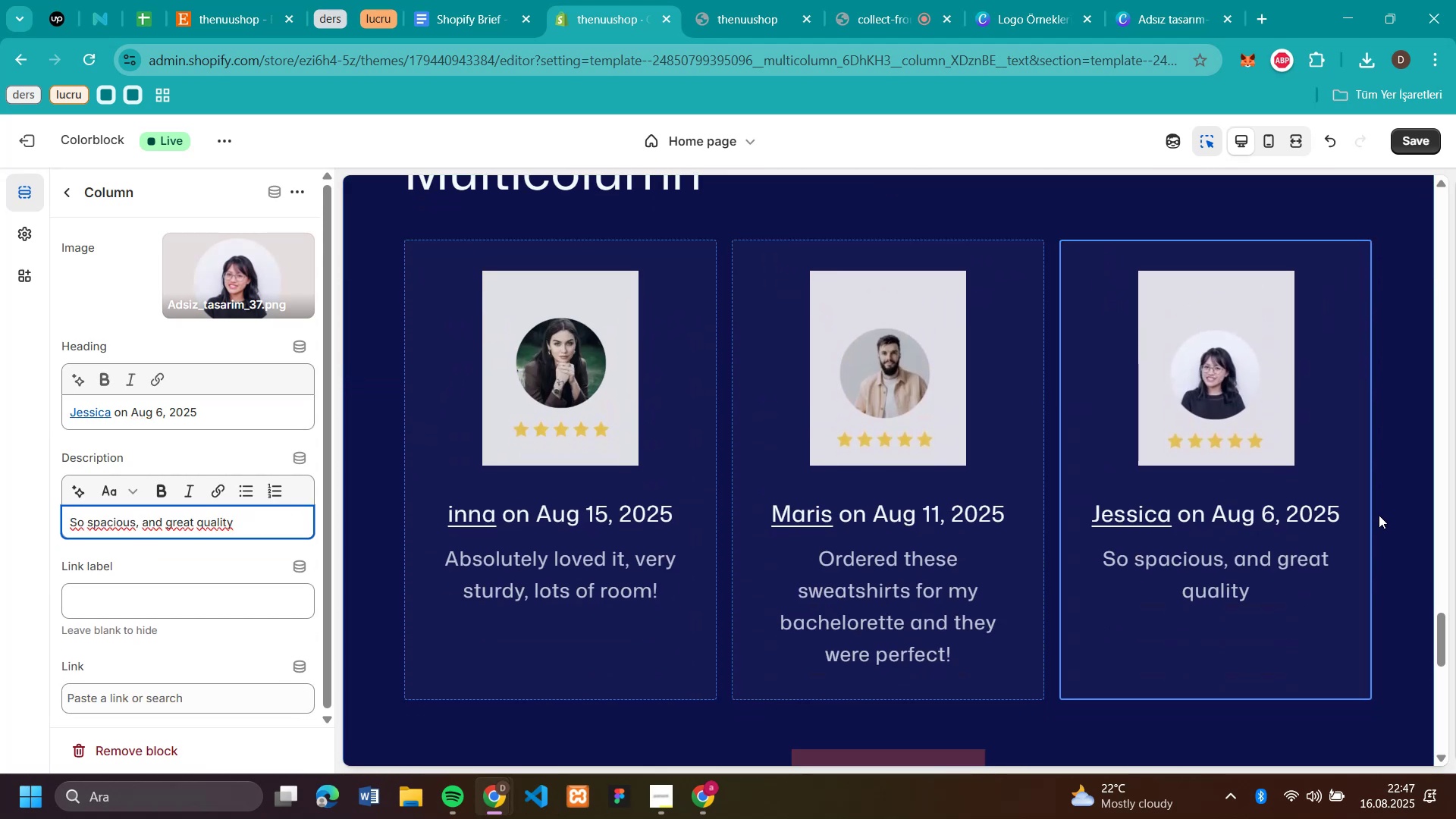 
scroll: coordinate [1379, 515], scroll_direction: up, amount: 2.0
 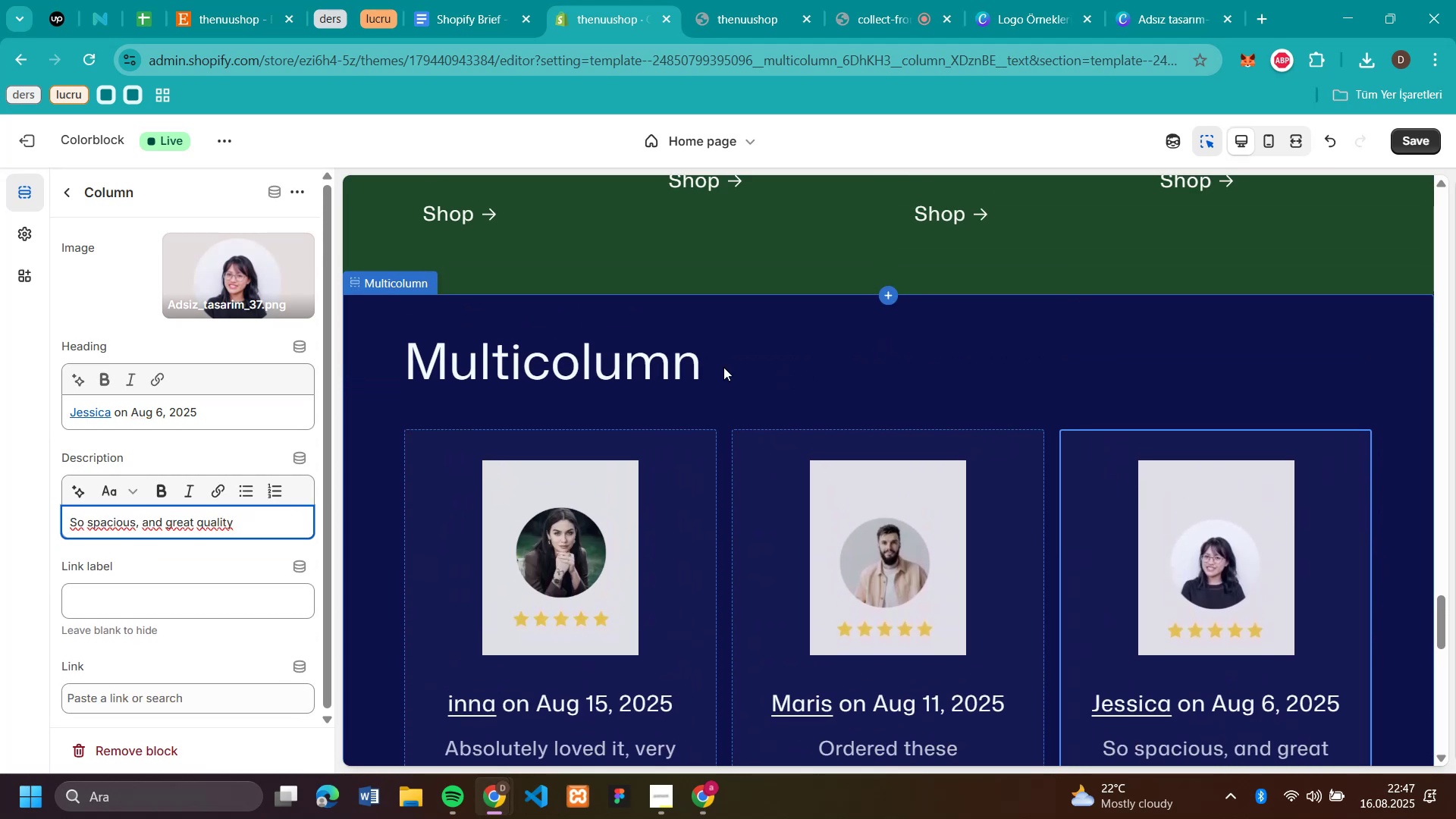 
left_click([695, 366])
 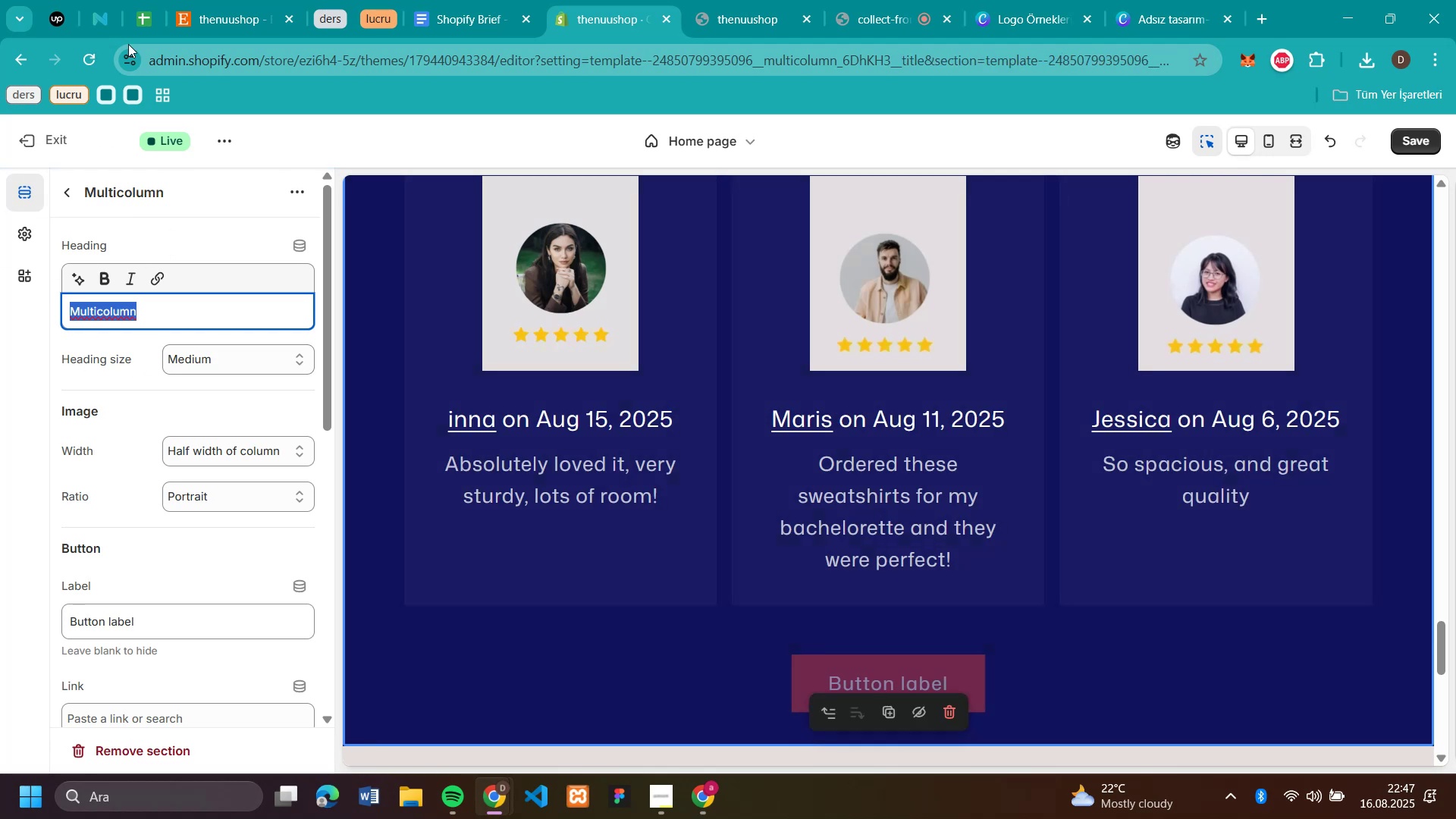 
left_click([208, 24])
 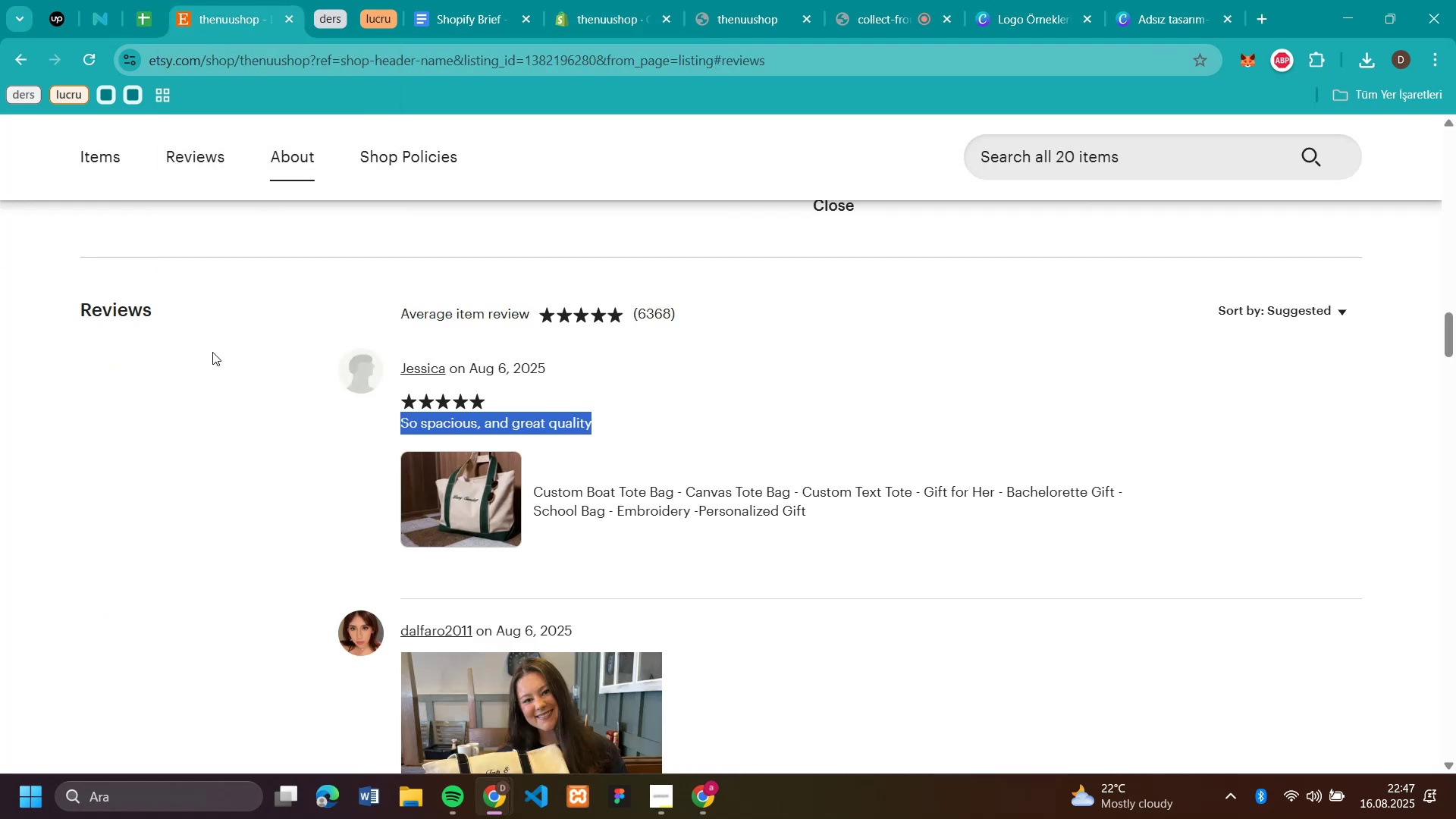 
left_click_drag(start_coordinate=[202, 312], to_coordinate=[52, 315])
 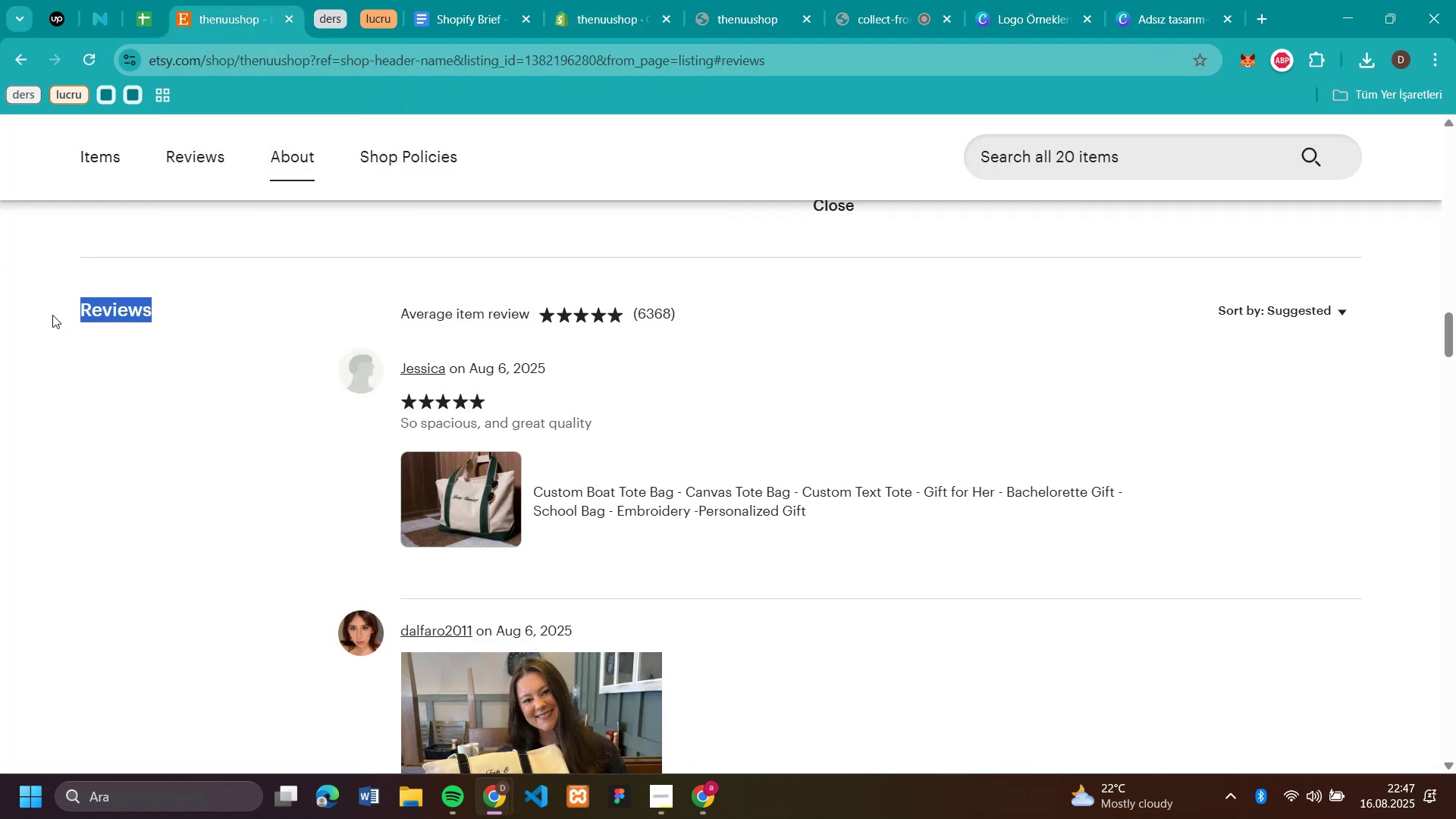 
key(Control+C)
 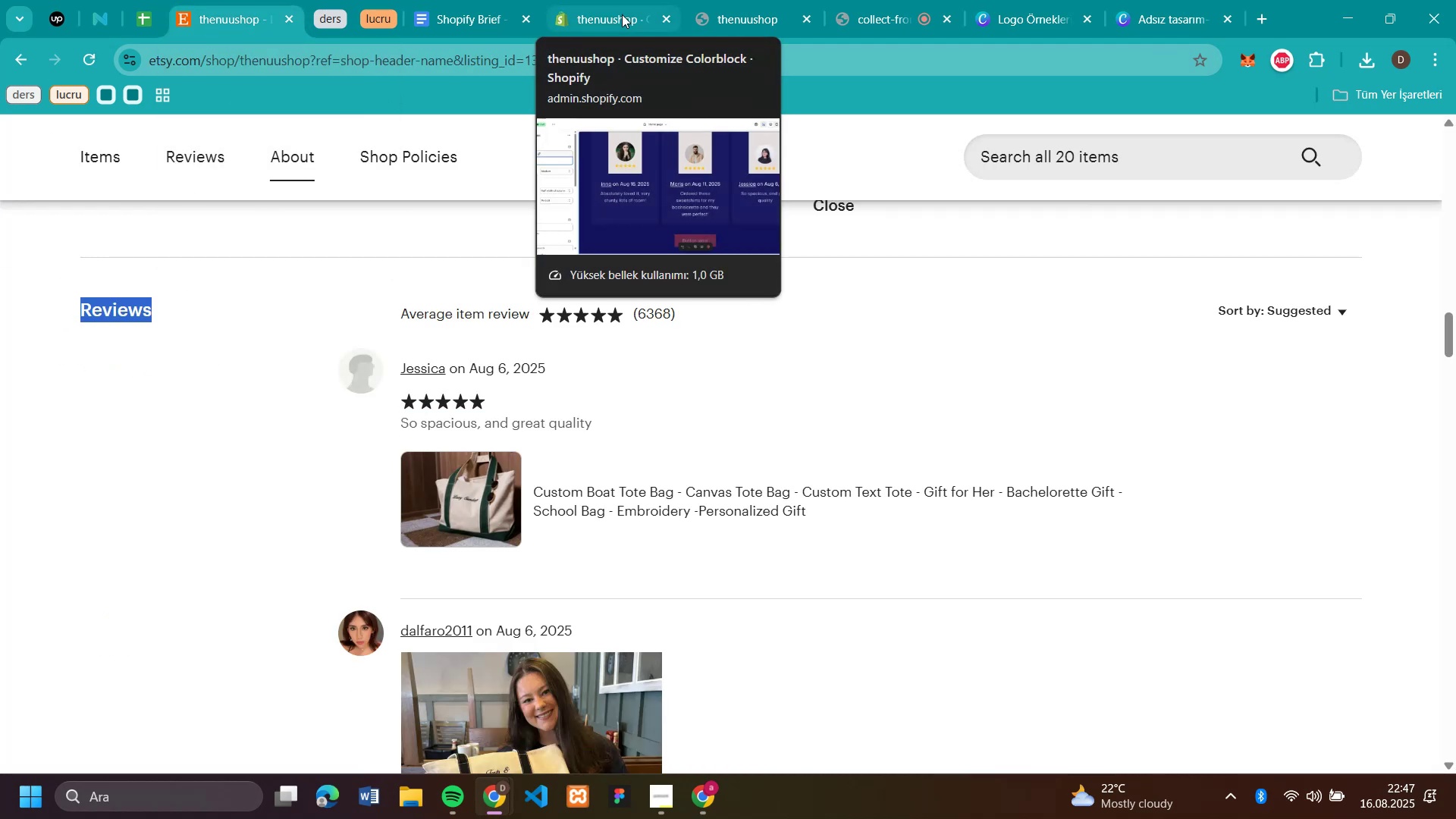 
left_click([622, 14])
 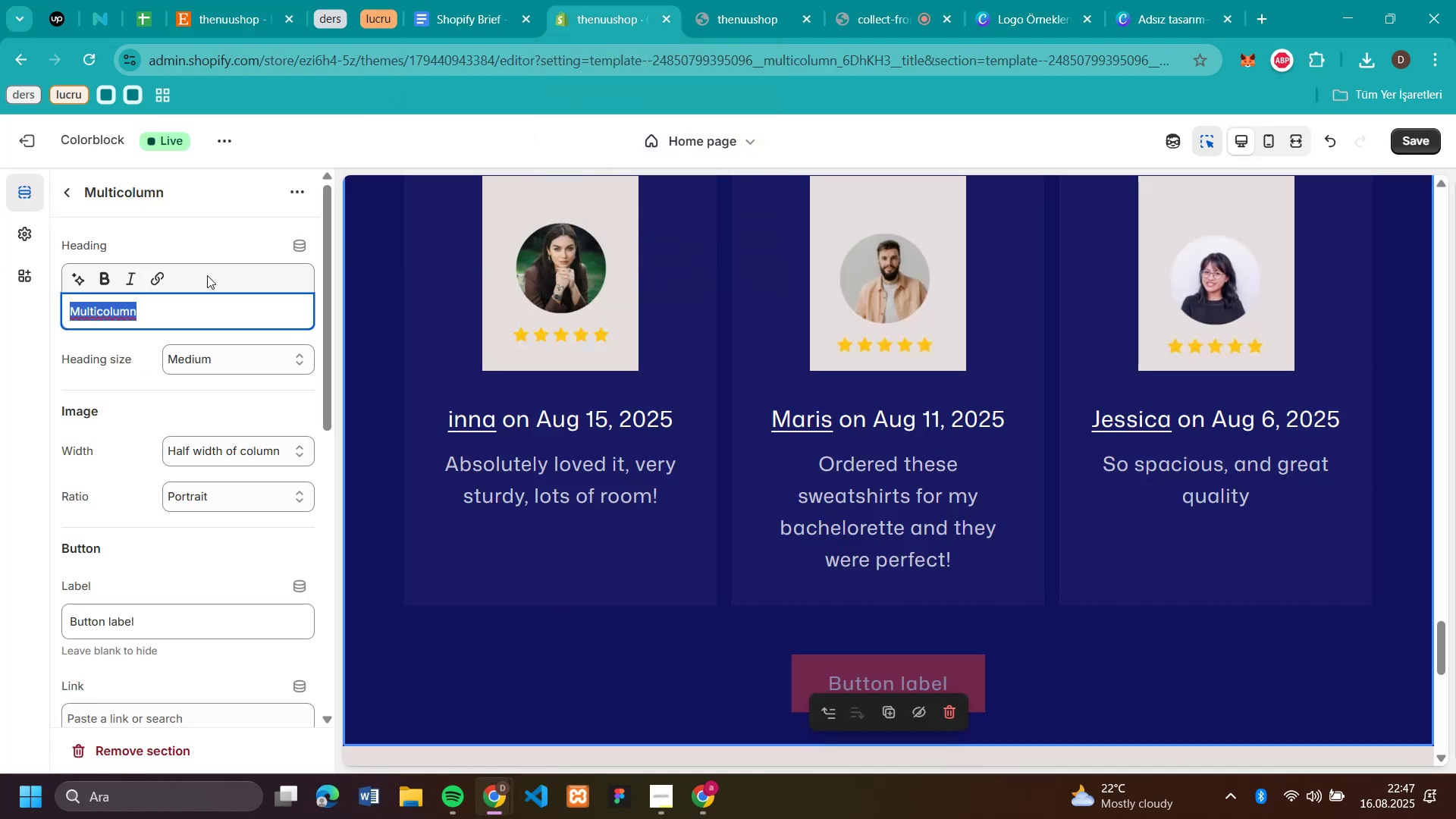 
key(Control+V)
 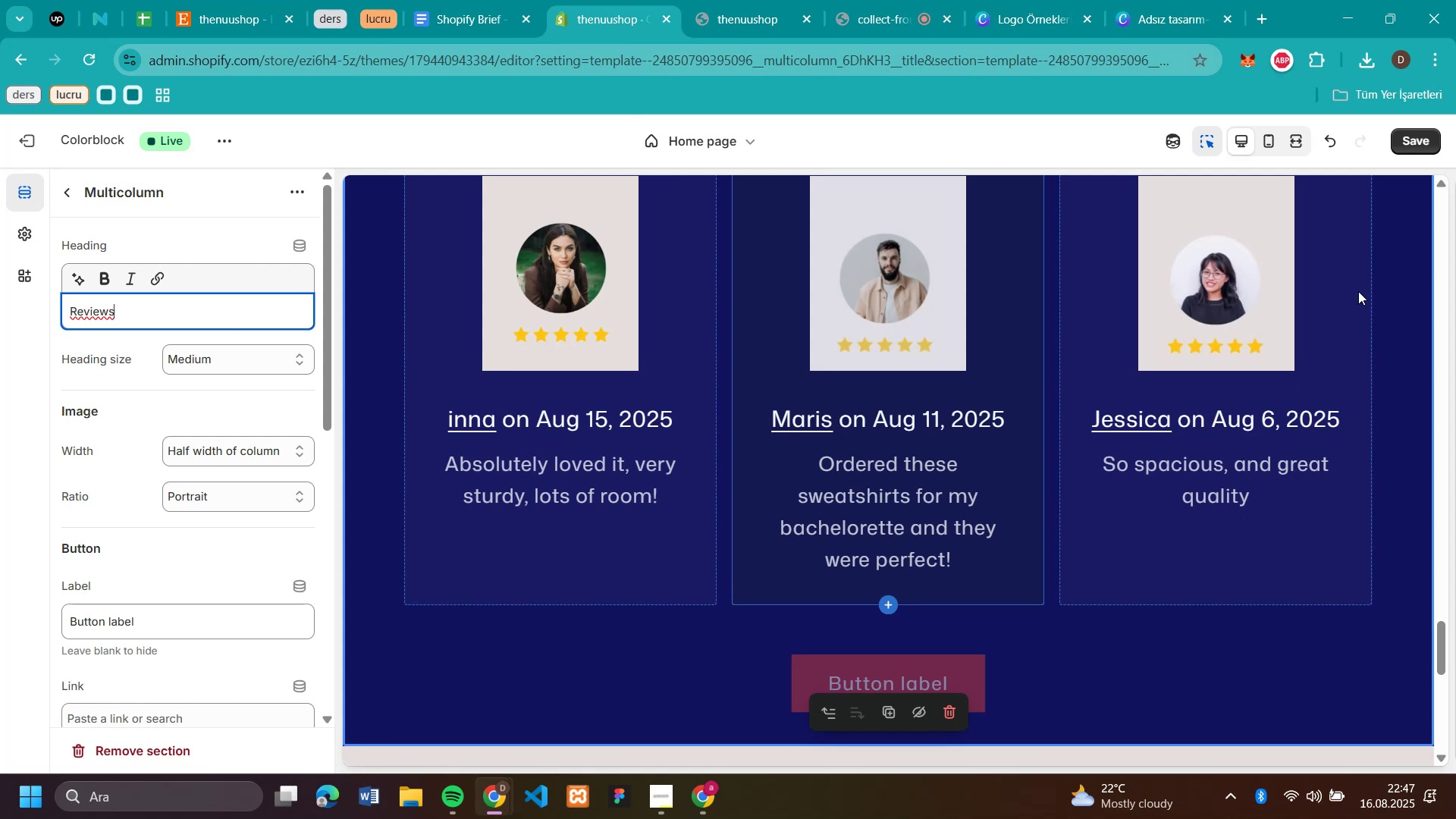 
left_click([1426, 137])
 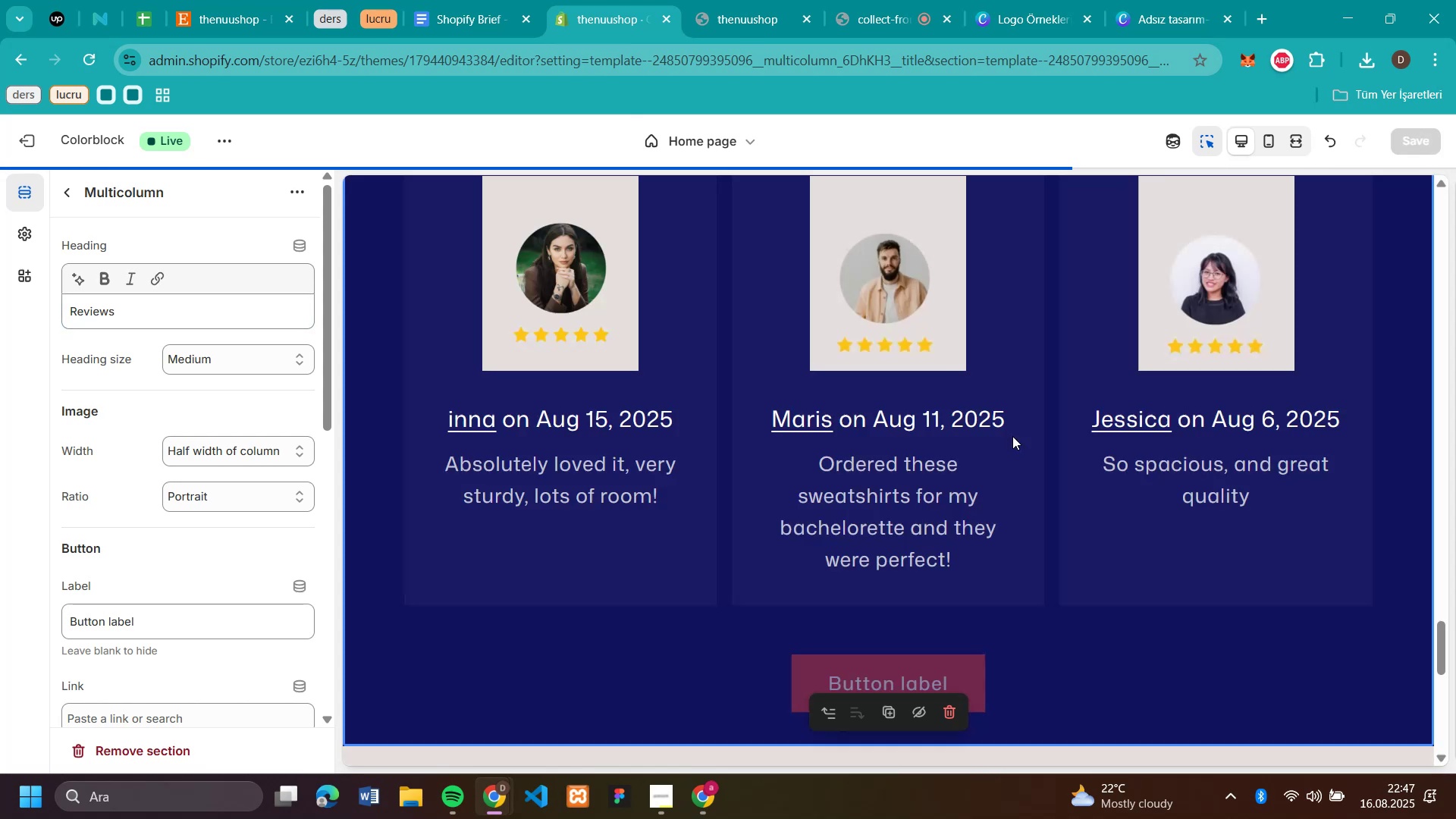 
scroll: coordinate [1014, 437], scroll_direction: down, amount: 3.0
 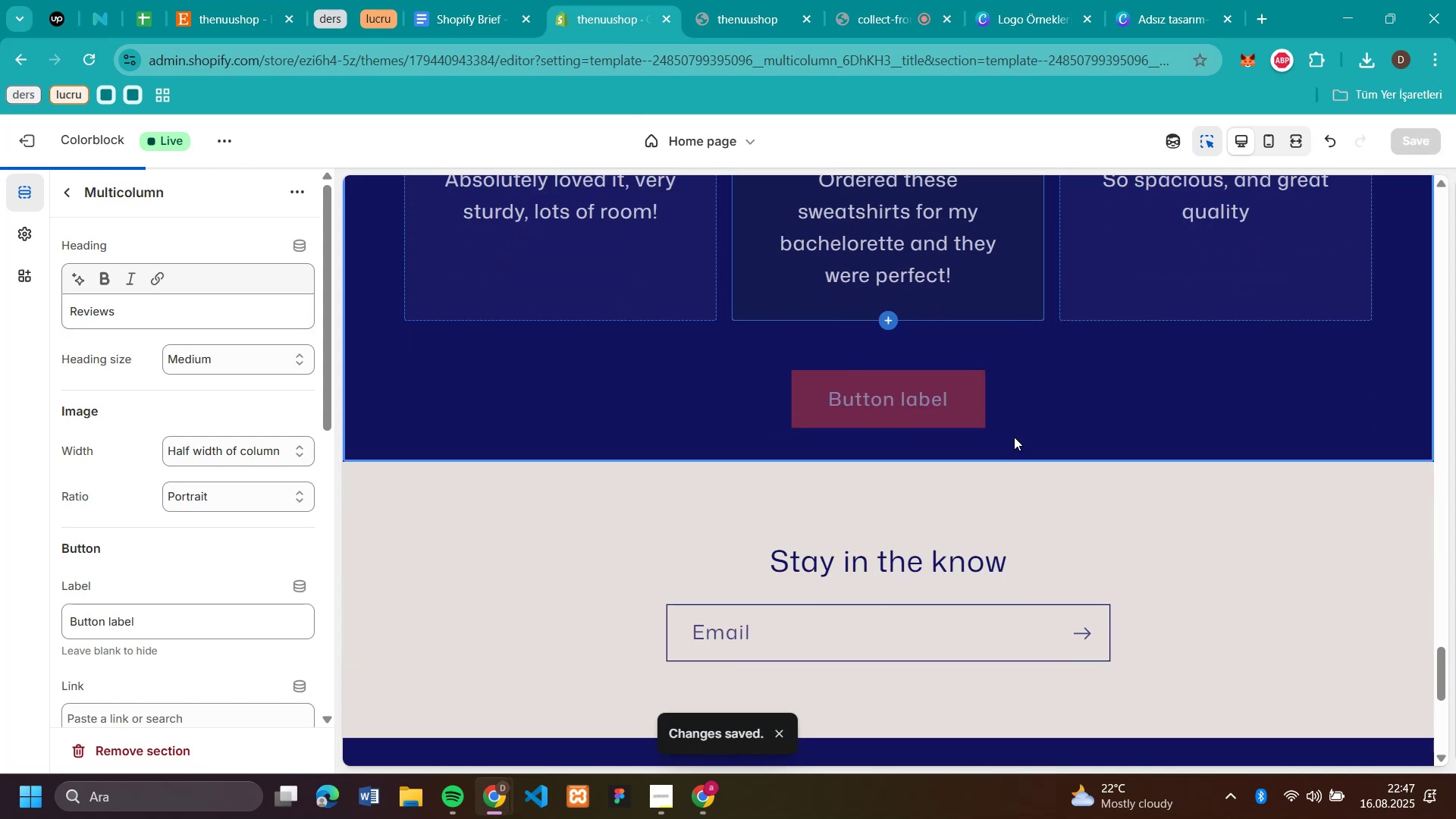 
scroll: coordinate [1014, 437], scroll_direction: up, amount: 7.0
 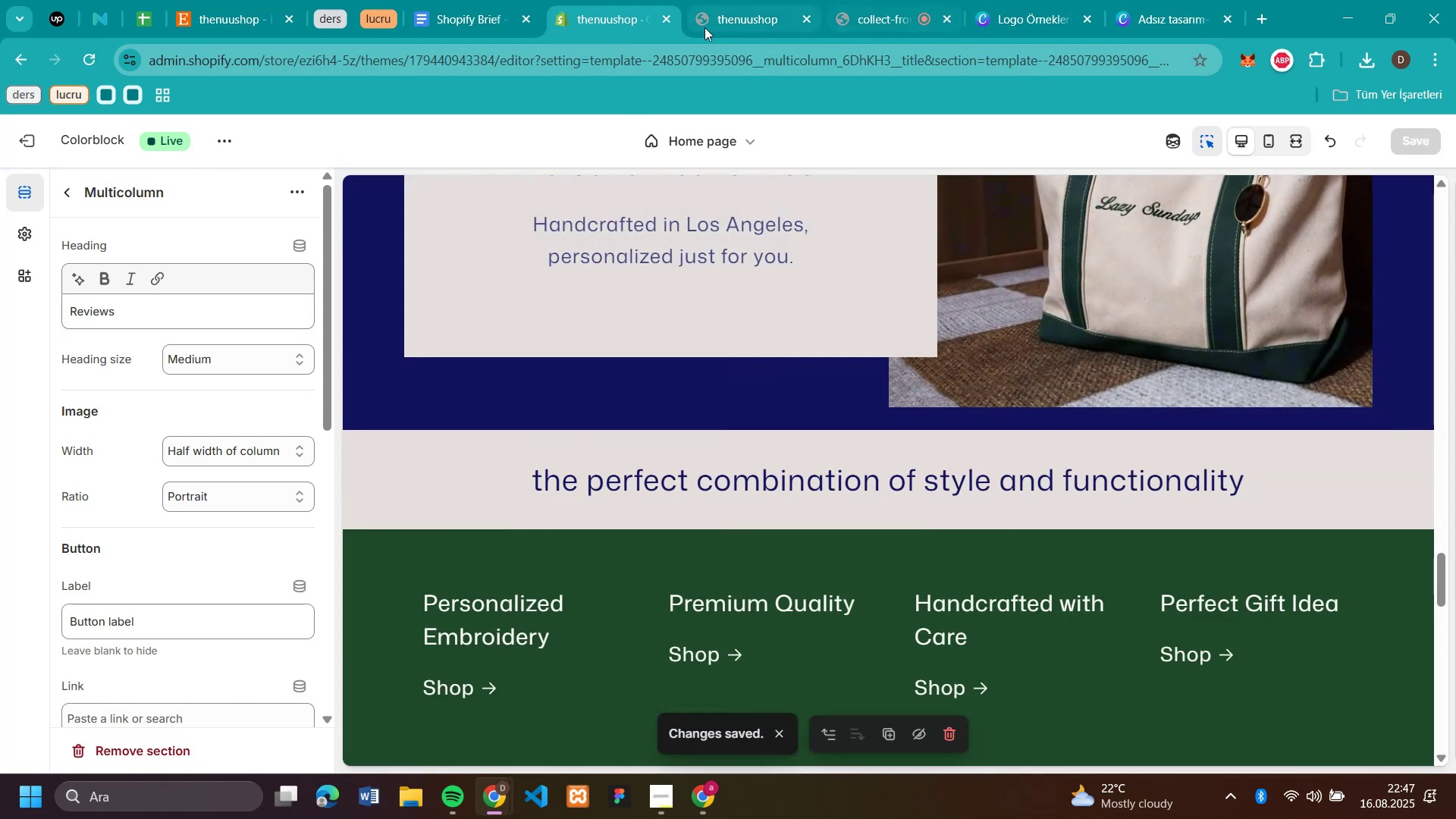 
left_click([708, 18])
 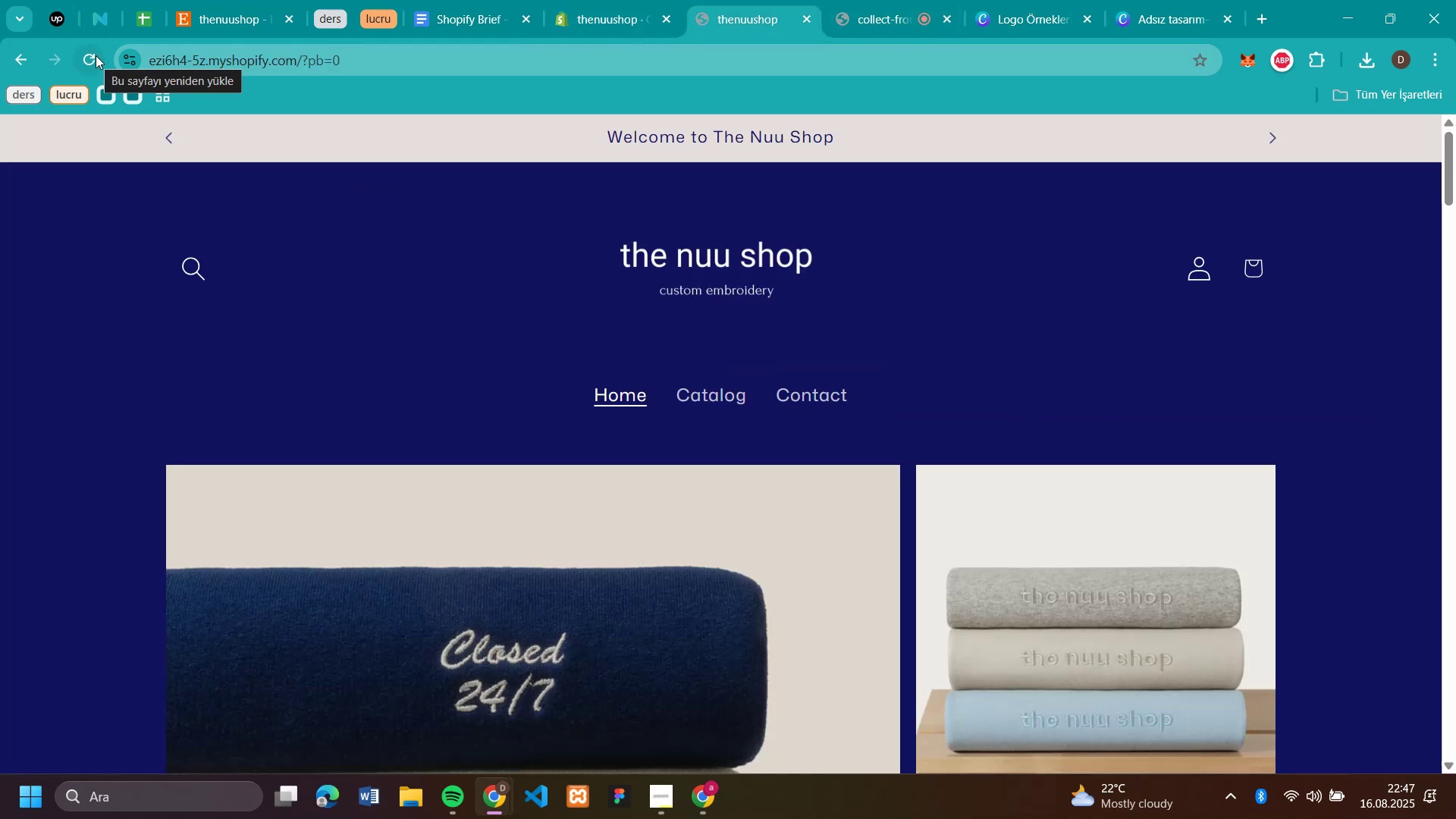 
left_click([96, 55])
 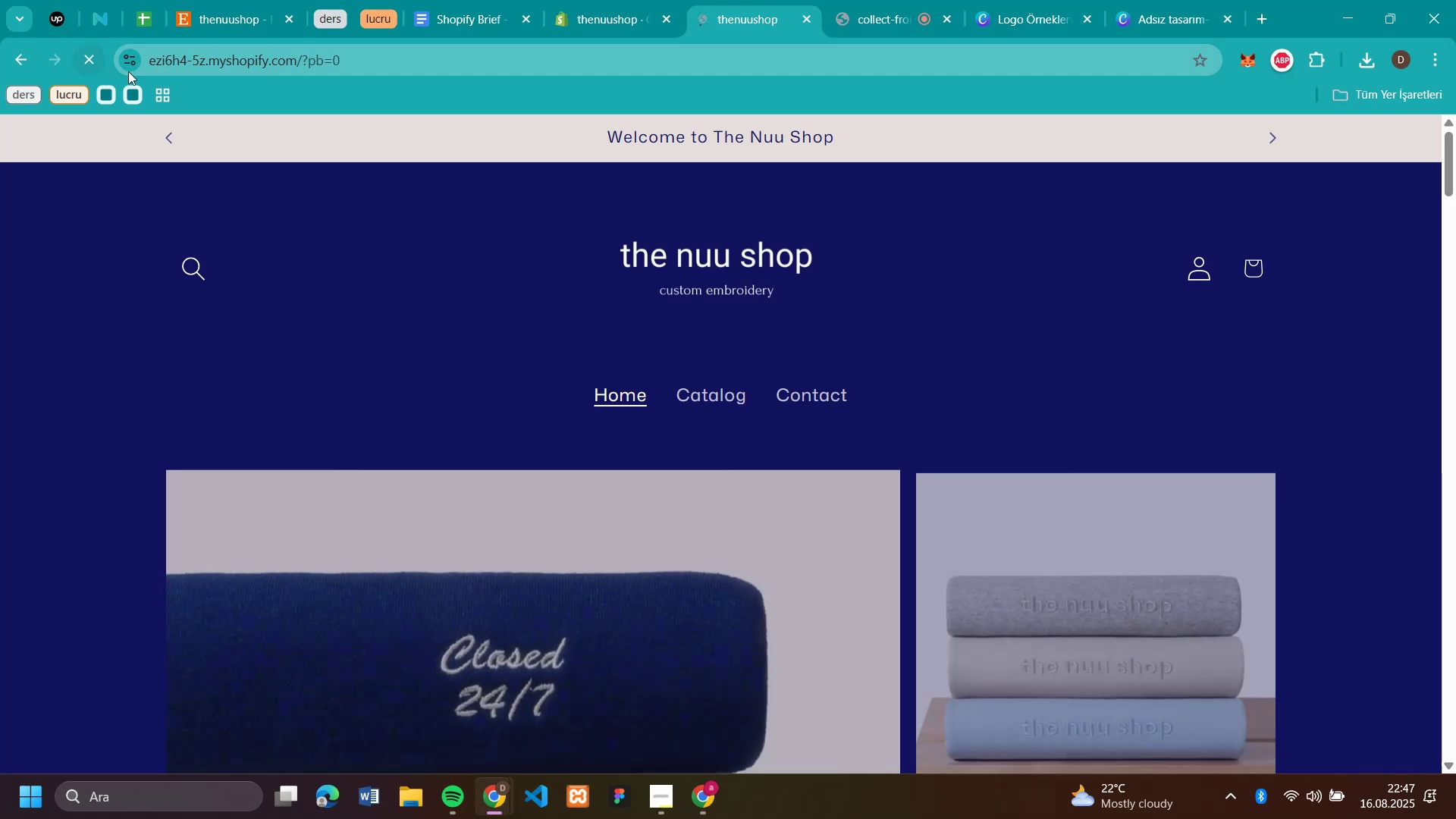 
scroll: coordinate [934, 345], scroll_direction: down, amount: 13.0
 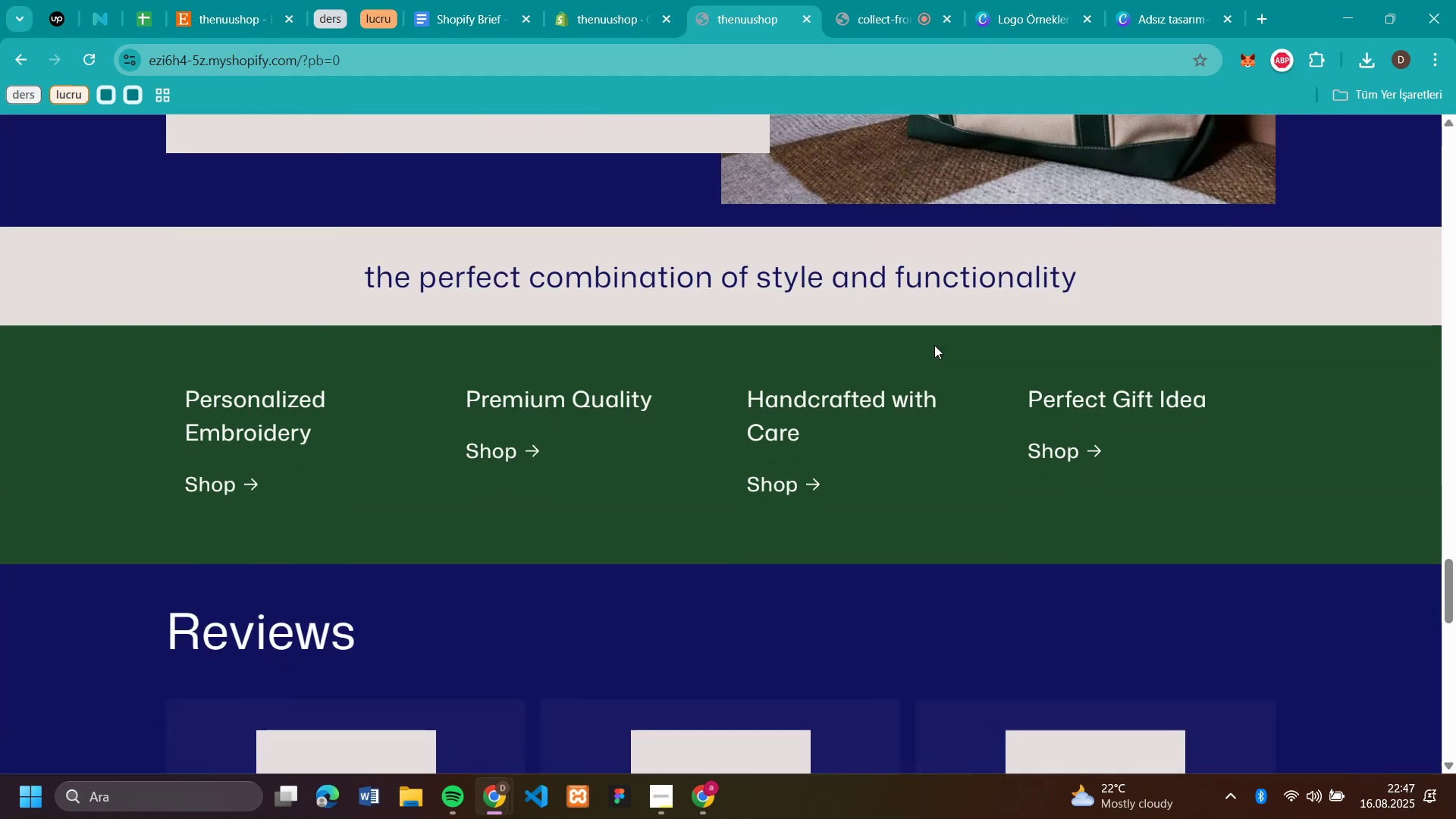 
scroll: coordinate [934, 345], scroll_direction: up, amount: 3.0
 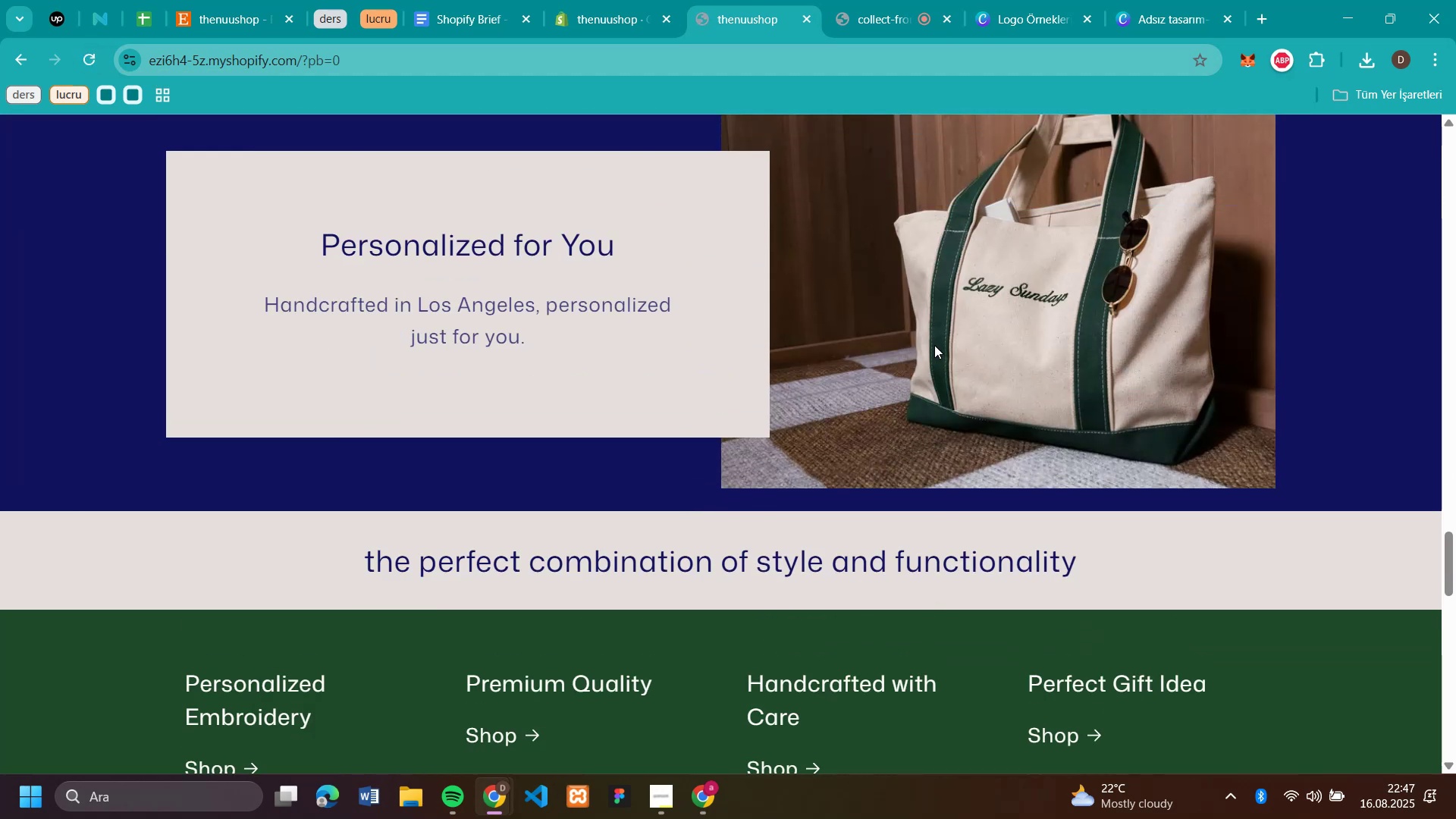 
scroll: coordinate [825, 513], scroll_direction: down, amount: 6.0
 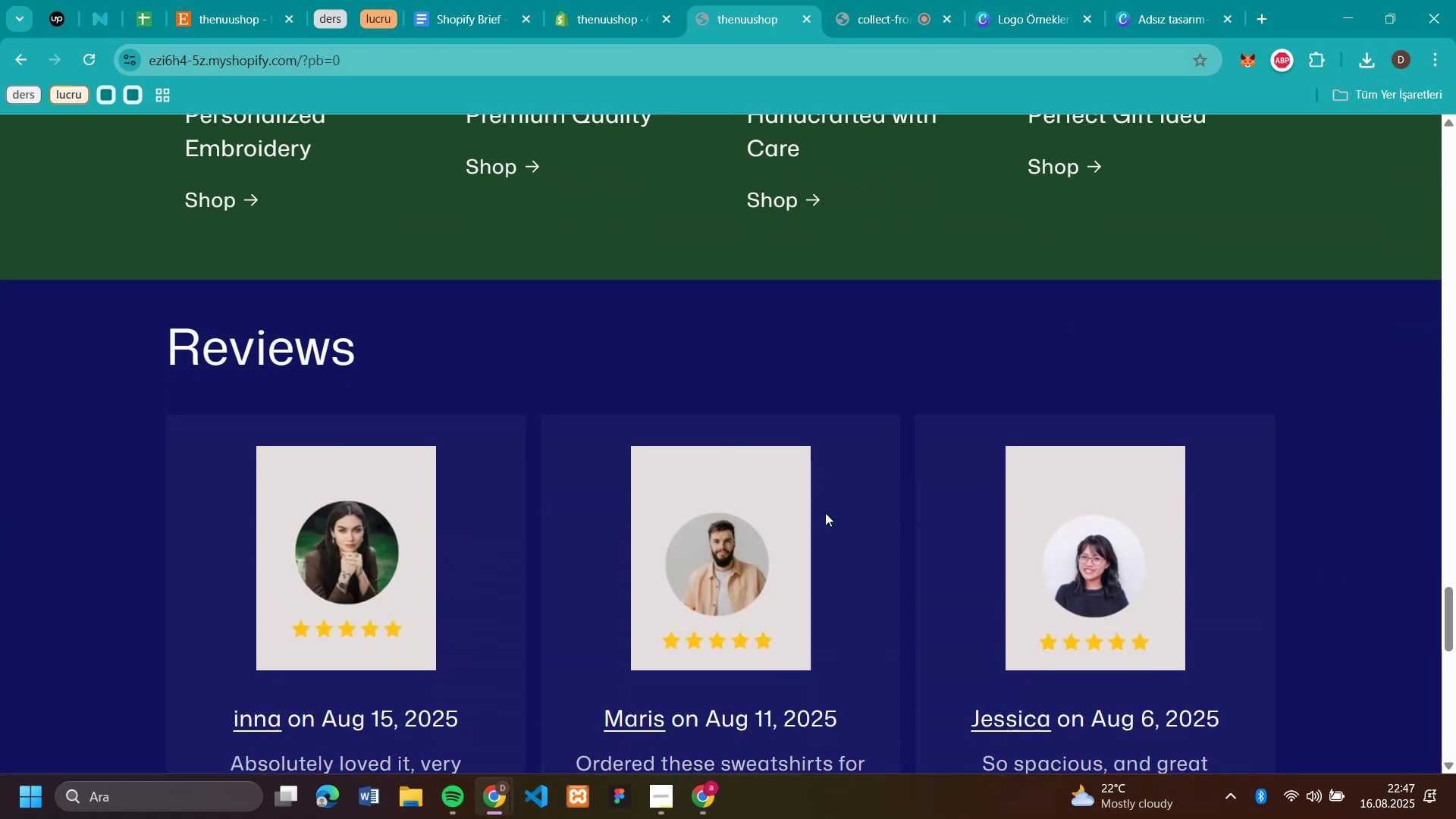 
scroll: coordinate [819, 489], scroll_direction: up, amount: 3.0
 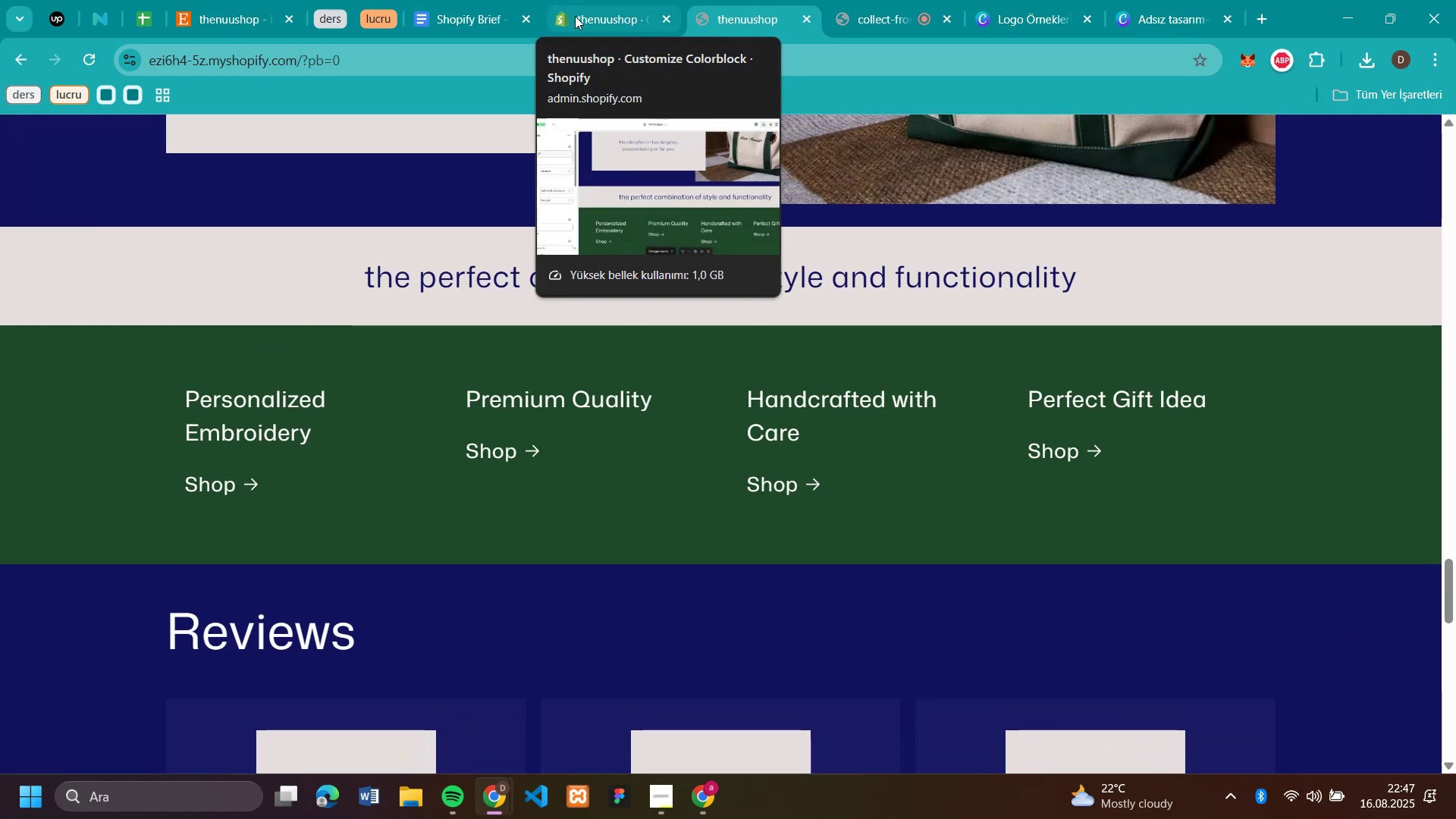 
left_click([575, 16])
 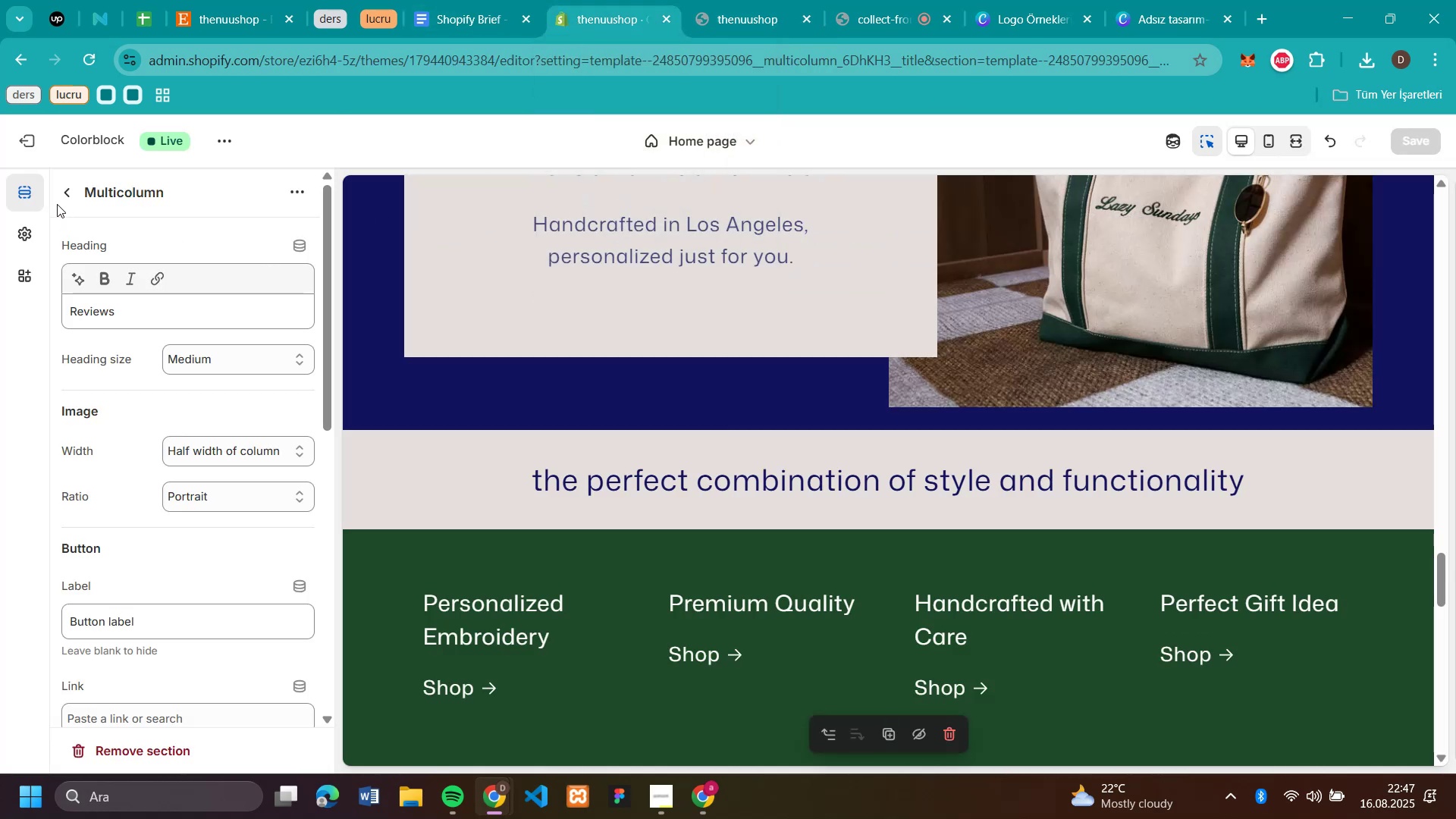 
left_click([58, 194])
 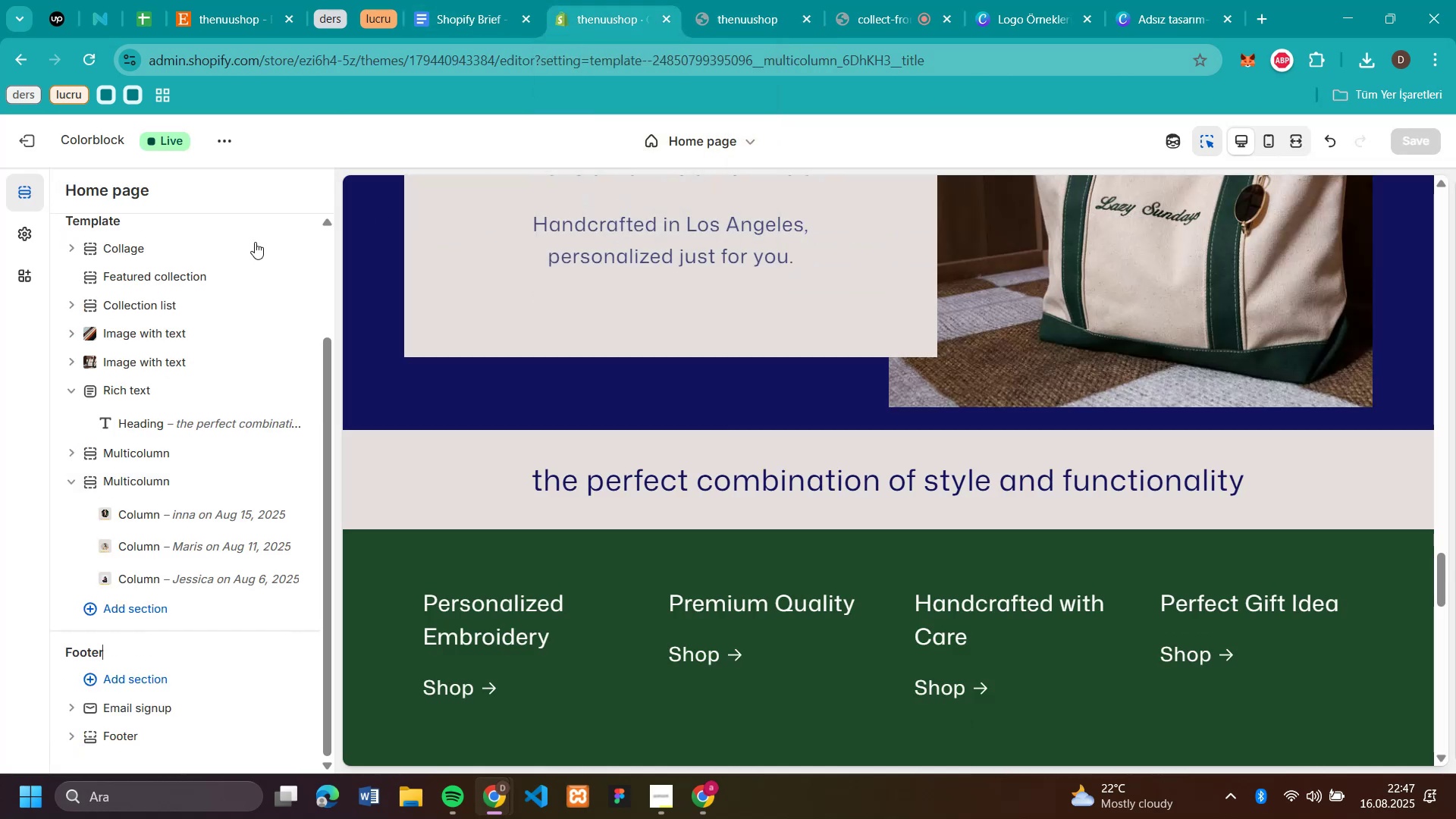 
scroll: coordinate [255, 242], scroll_direction: down, amount: 1.0
 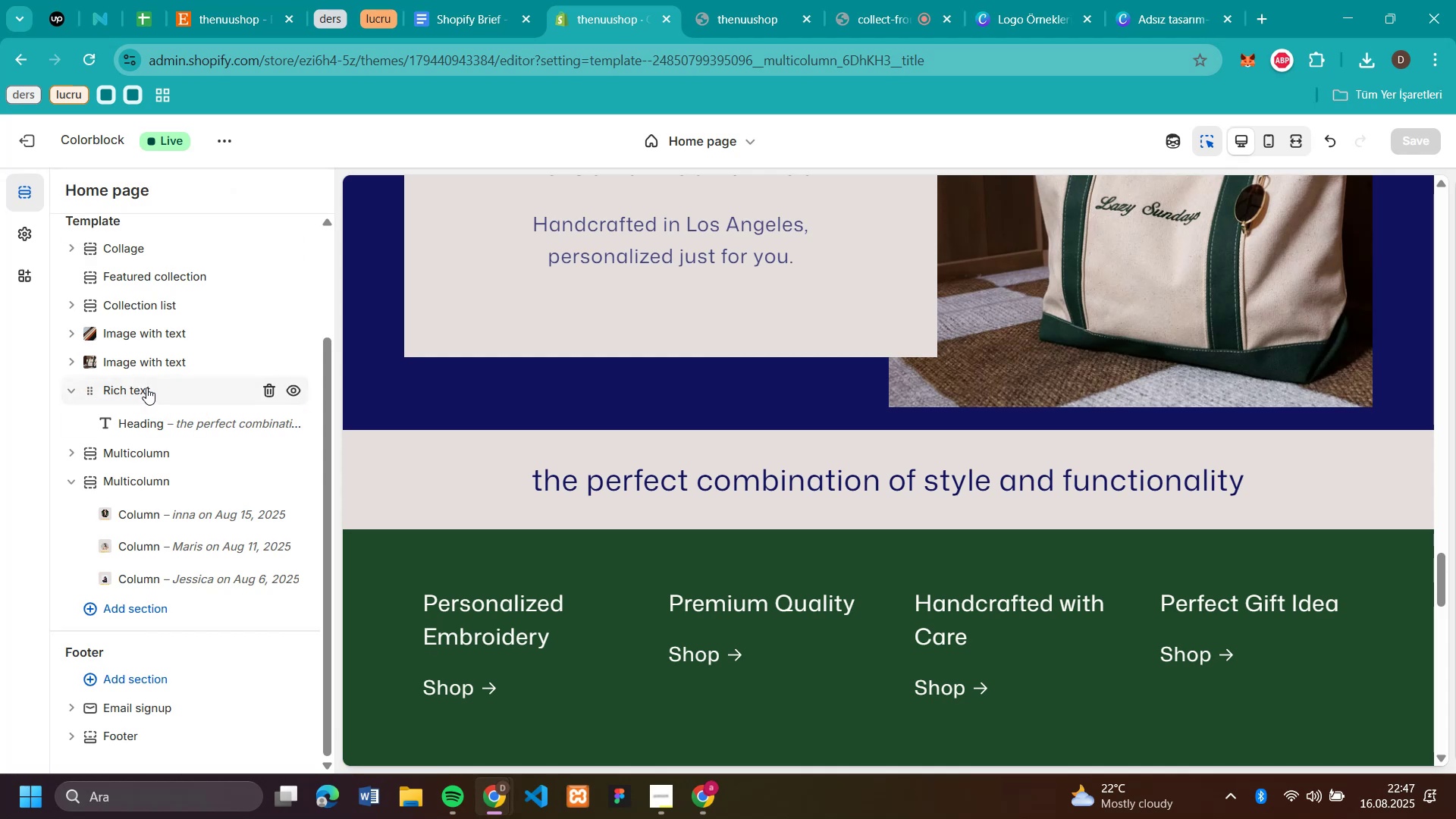 
right_click([146, 388])
 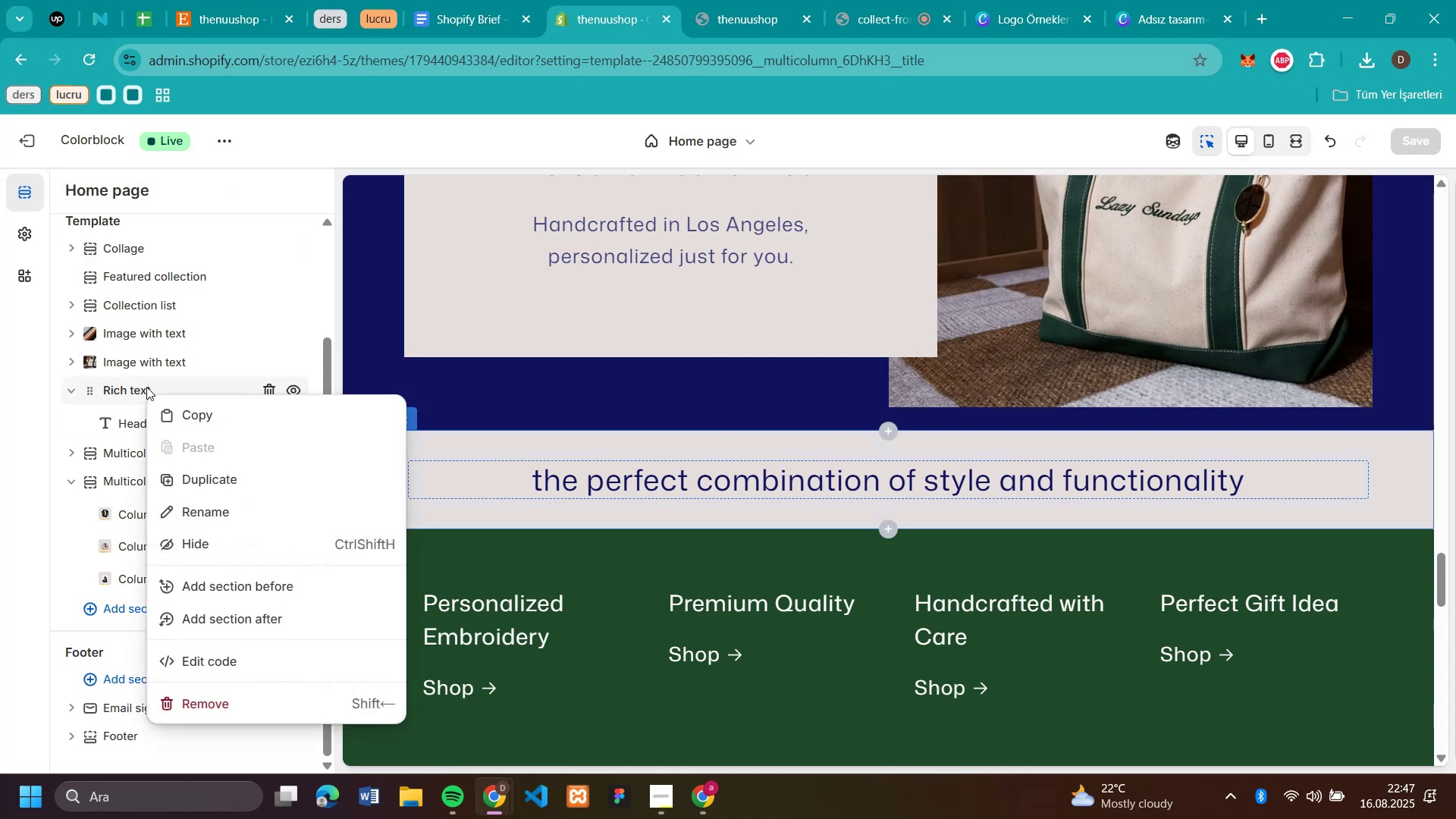 
left_click([194, 475])
 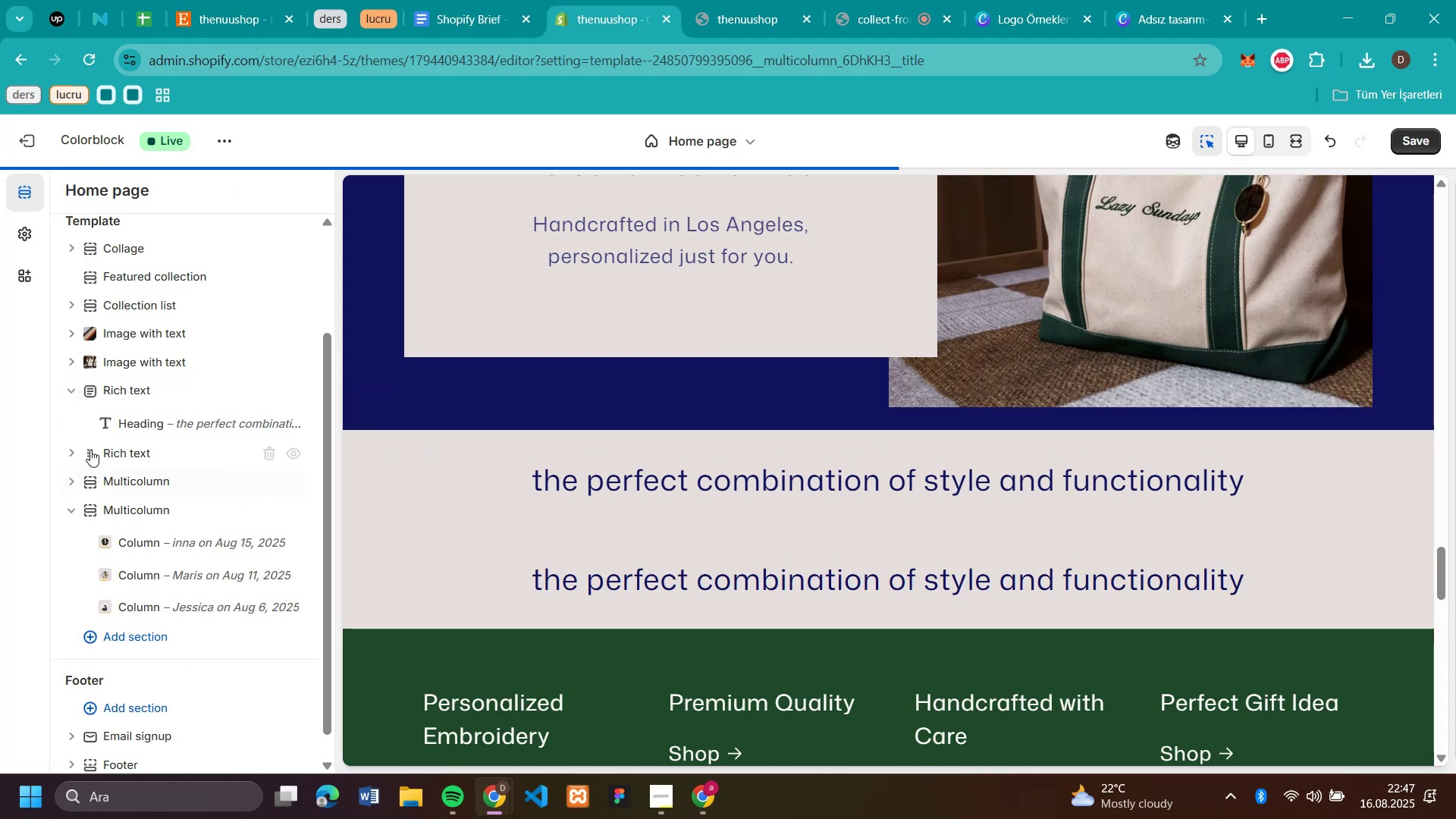 
left_click_drag(start_coordinate=[90, 450], to_coordinate=[90, 498])
 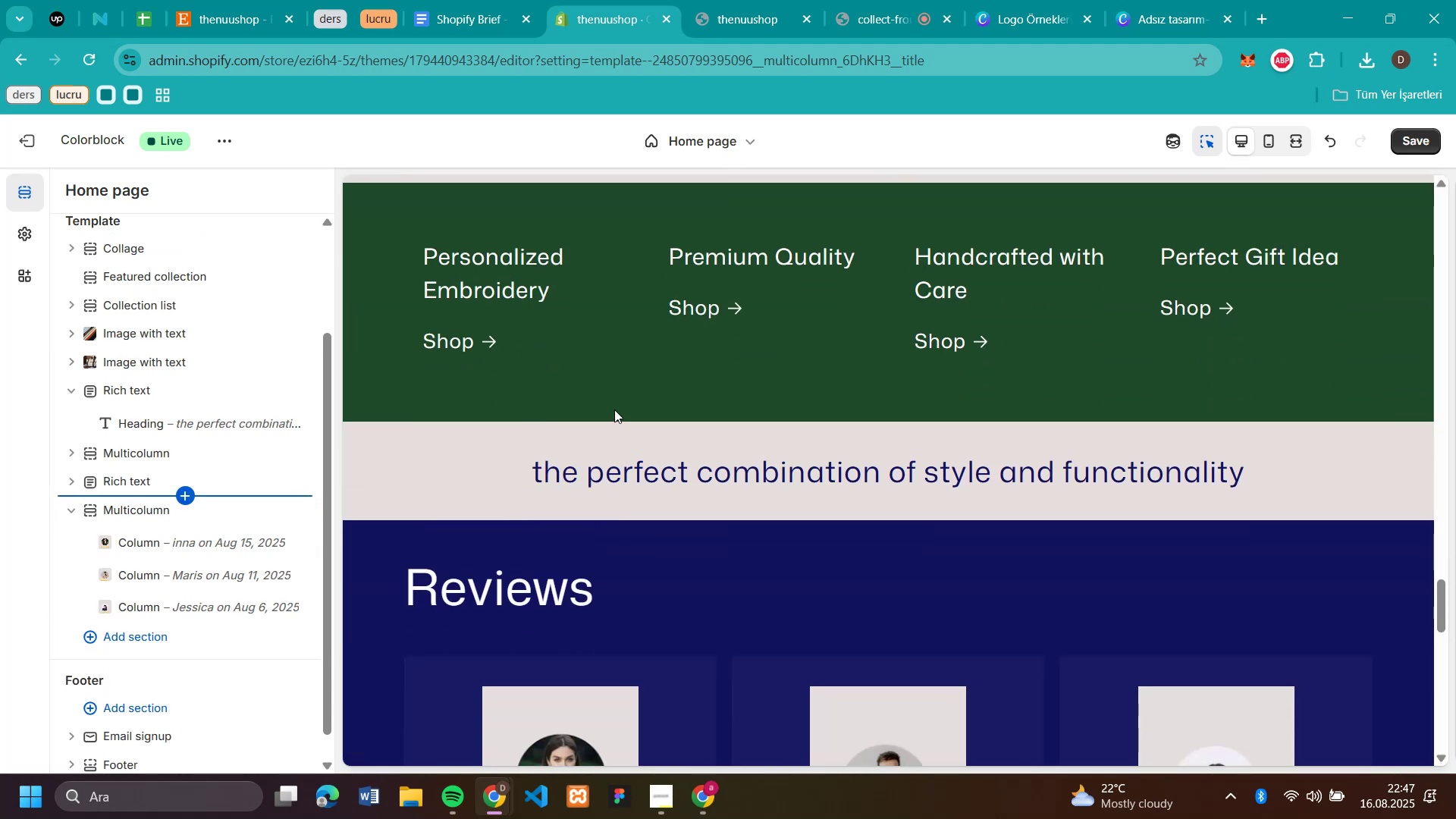 
scroll: coordinate [758, 381], scroll_direction: up, amount: 4.0
 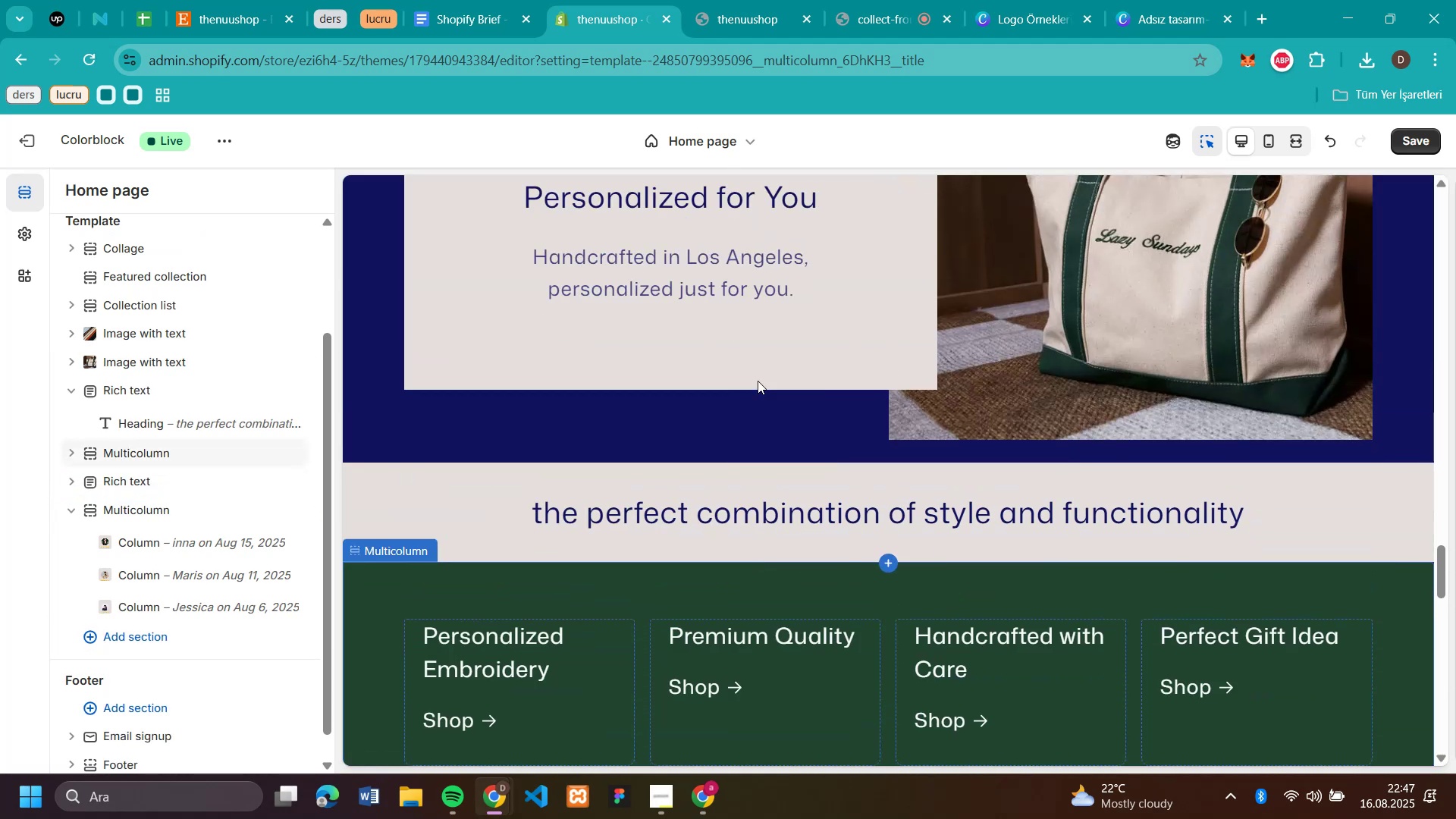 
scroll: coordinate [758, 381], scroll_direction: down, amount: 4.0
 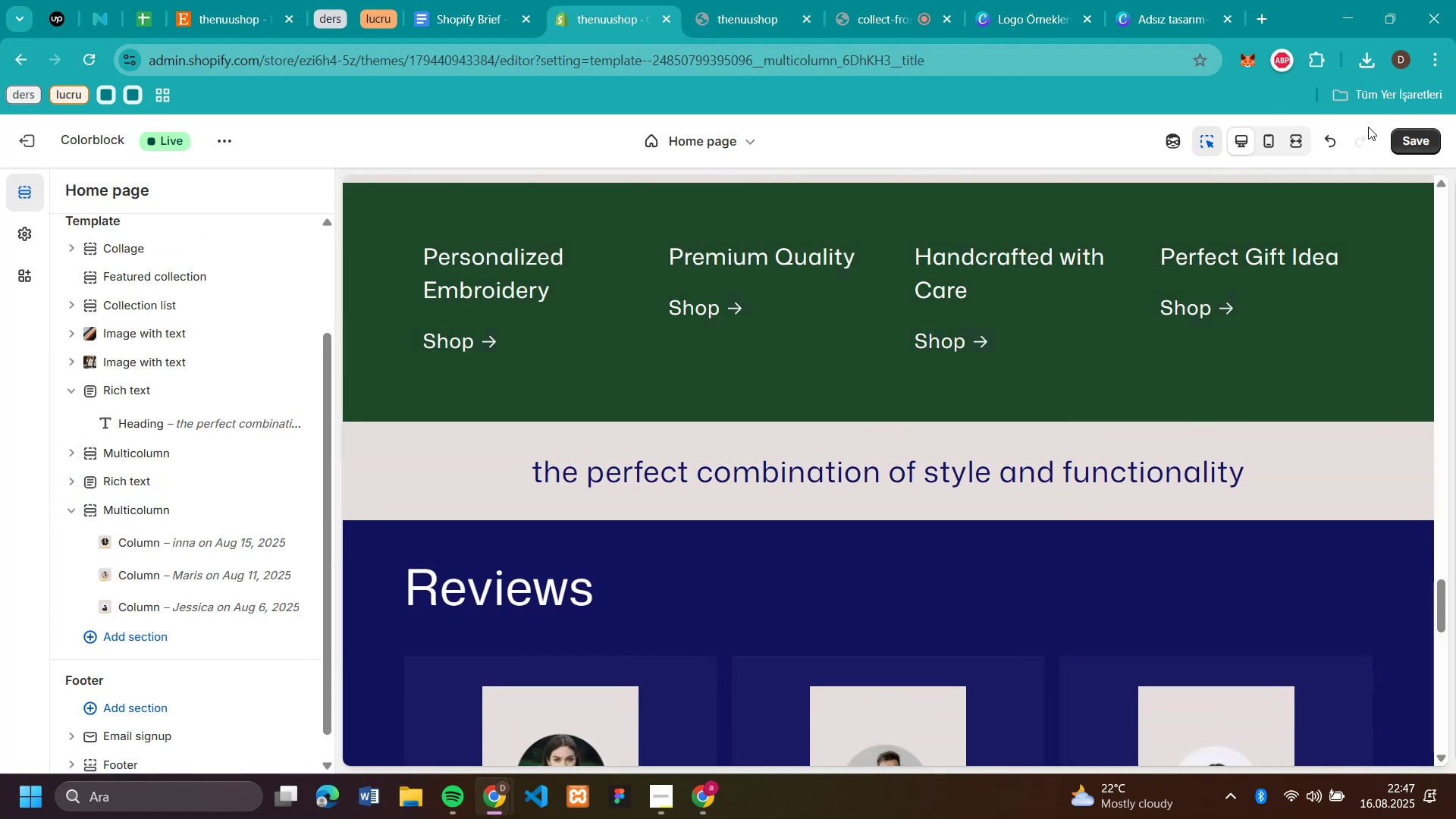 
left_click([1418, 151])
 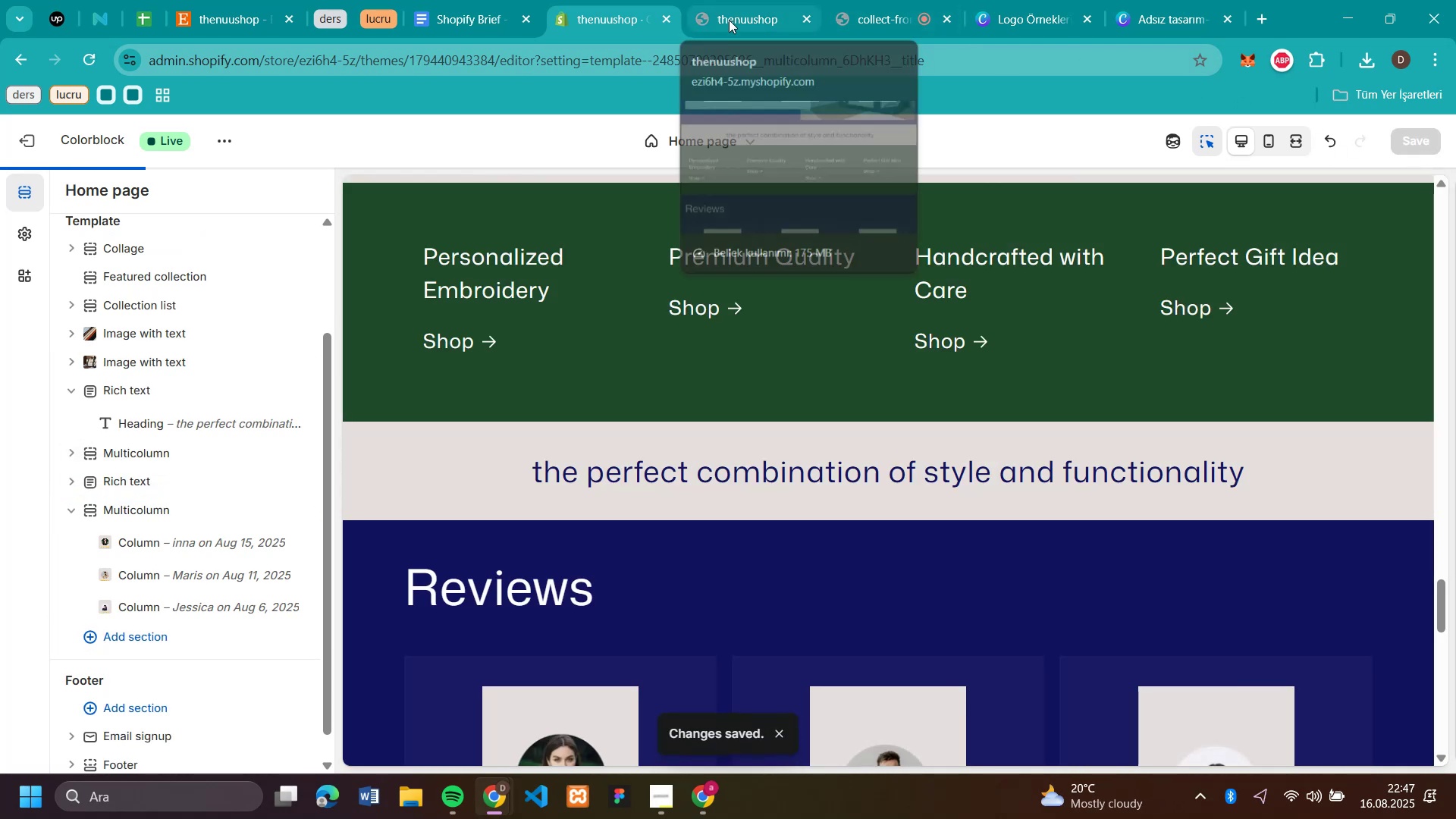 
left_click([729, 20])
 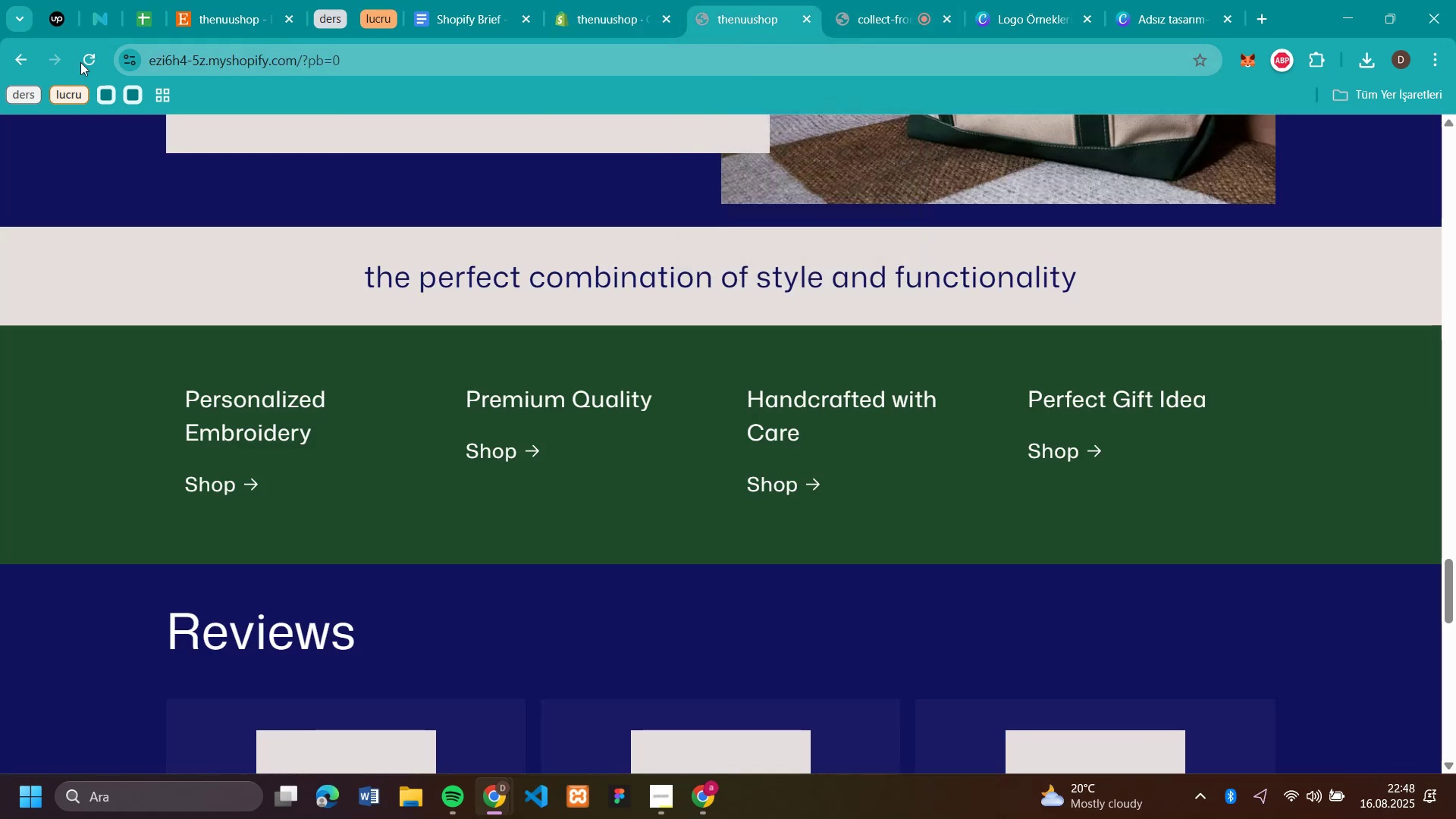 
left_click([78, 61])
 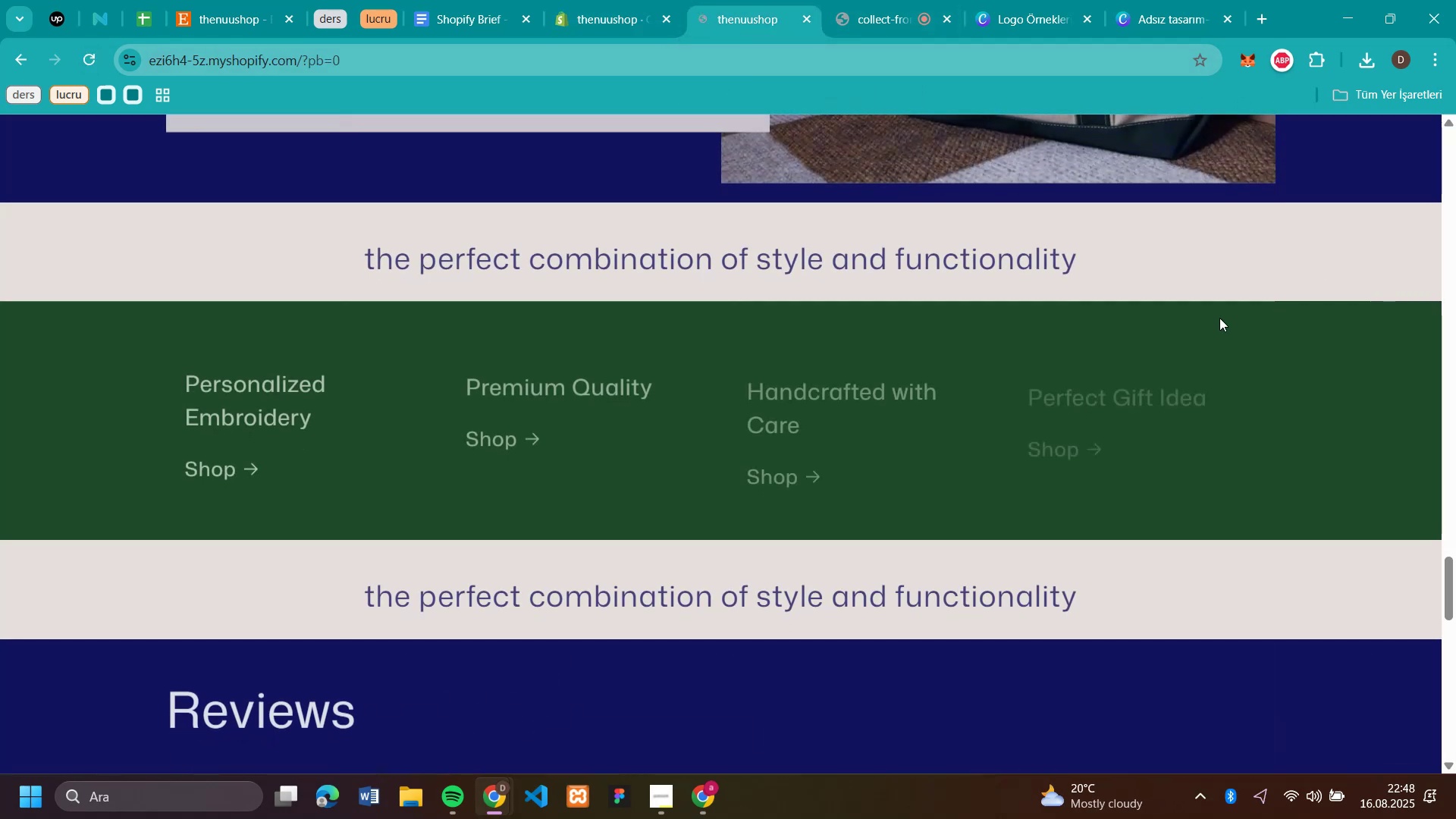 
scroll: coordinate [1050, 325], scroll_direction: up, amount: 2.0
 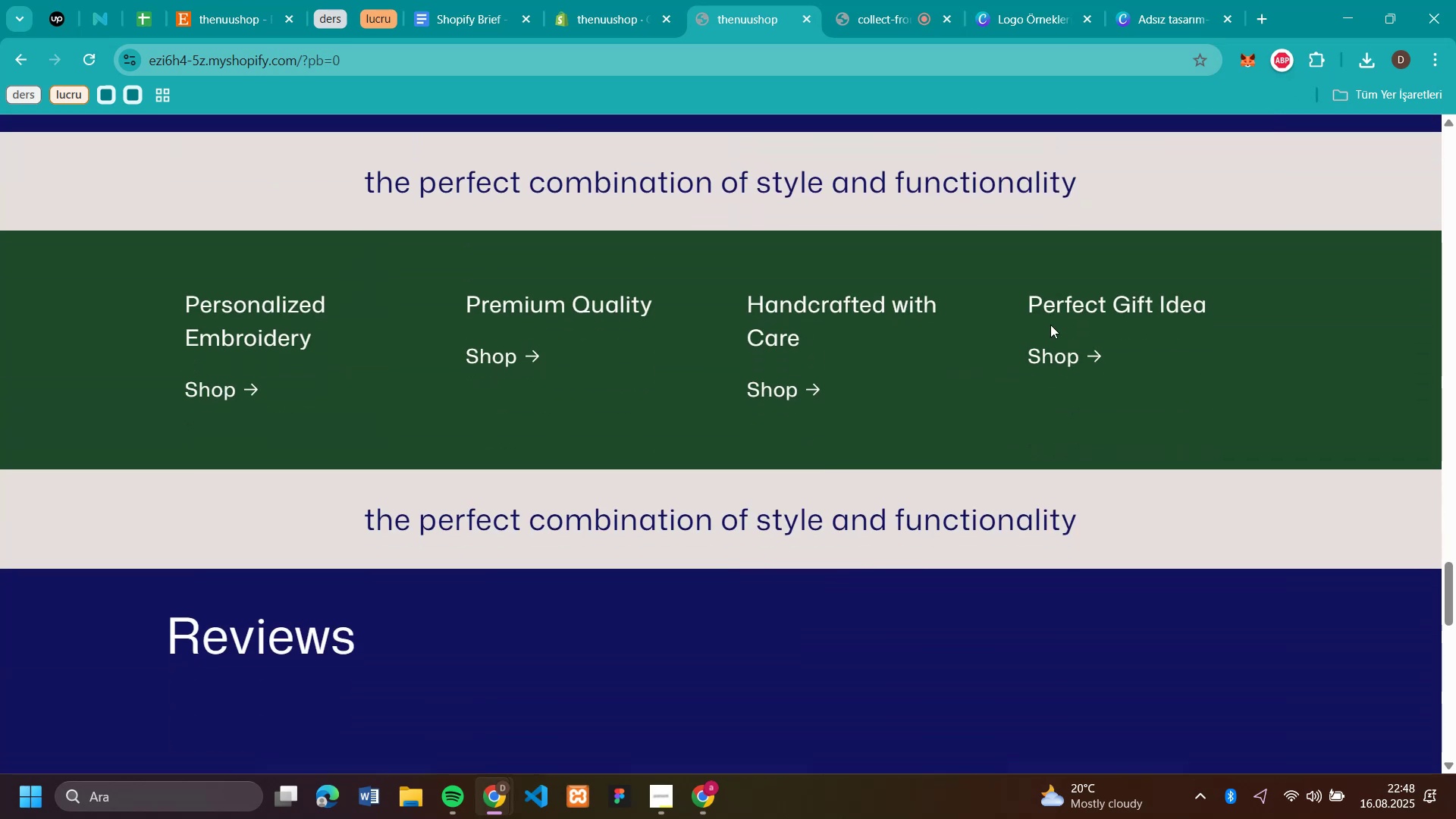 
scroll: coordinate [1050, 325], scroll_direction: down, amount: 4.0
 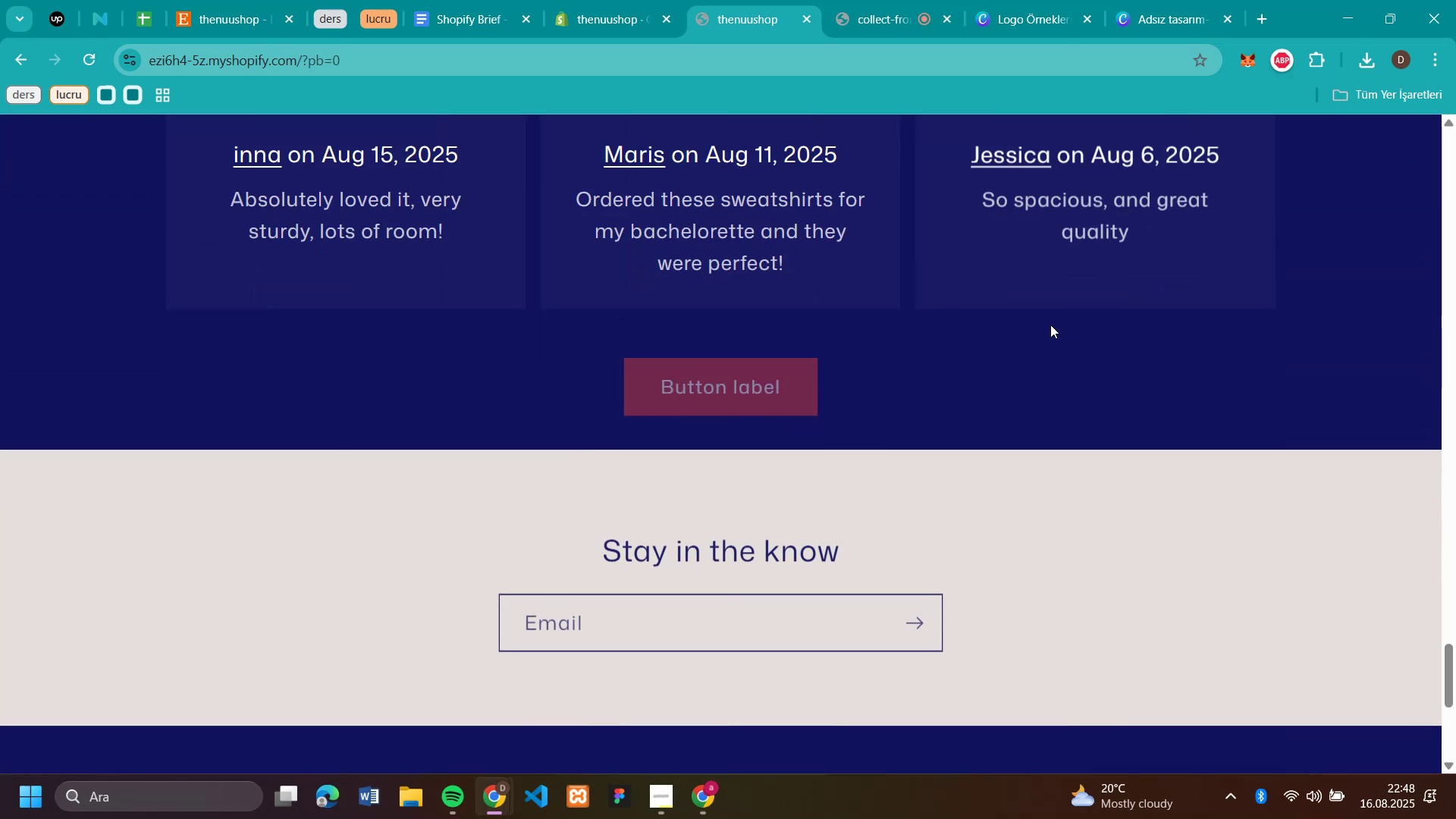 
scroll: coordinate [1050, 325], scroll_direction: up, amount: 5.0
 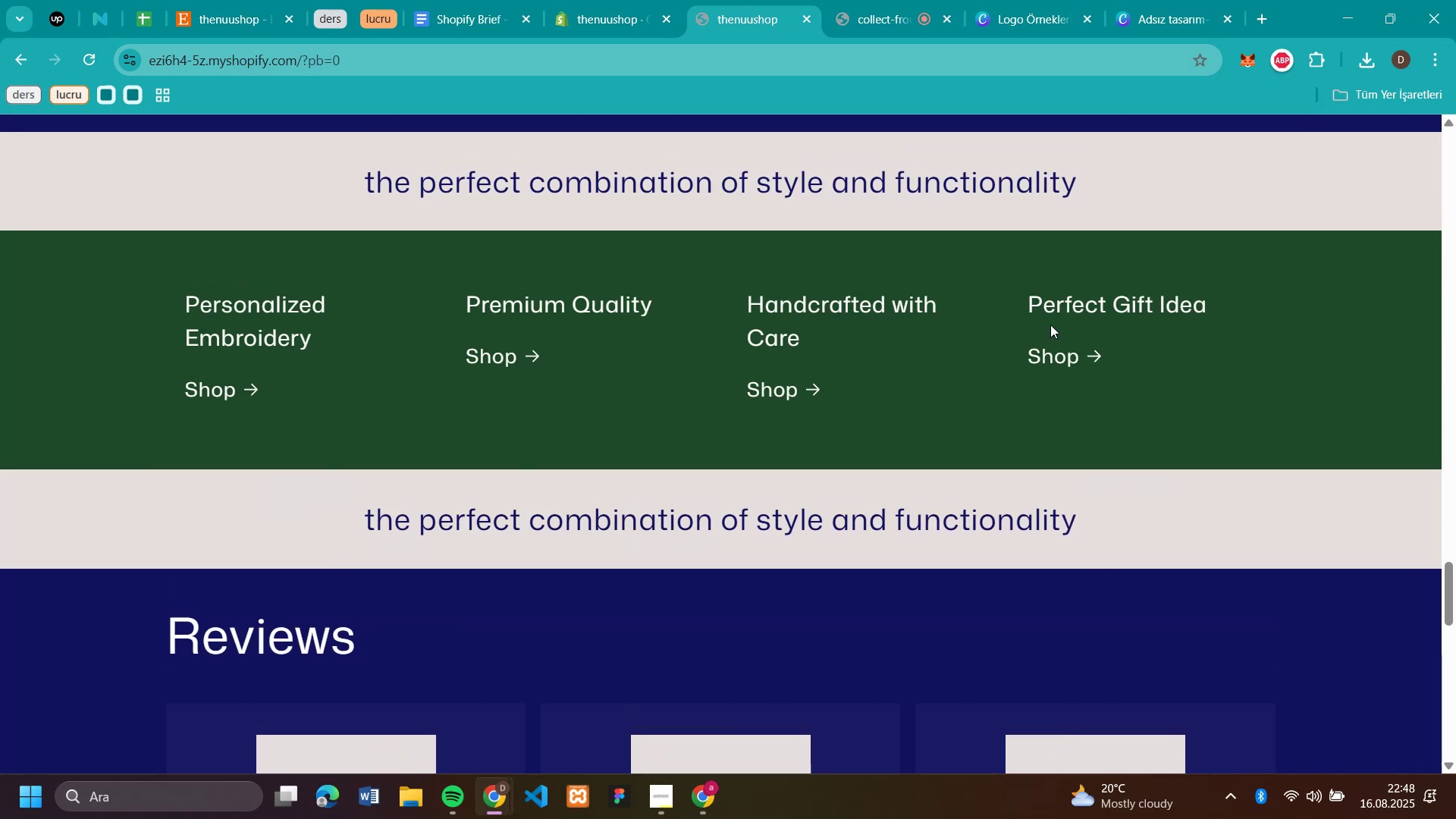 
scroll: coordinate [1050, 325], scroll_direction: down, amount: 6.0
 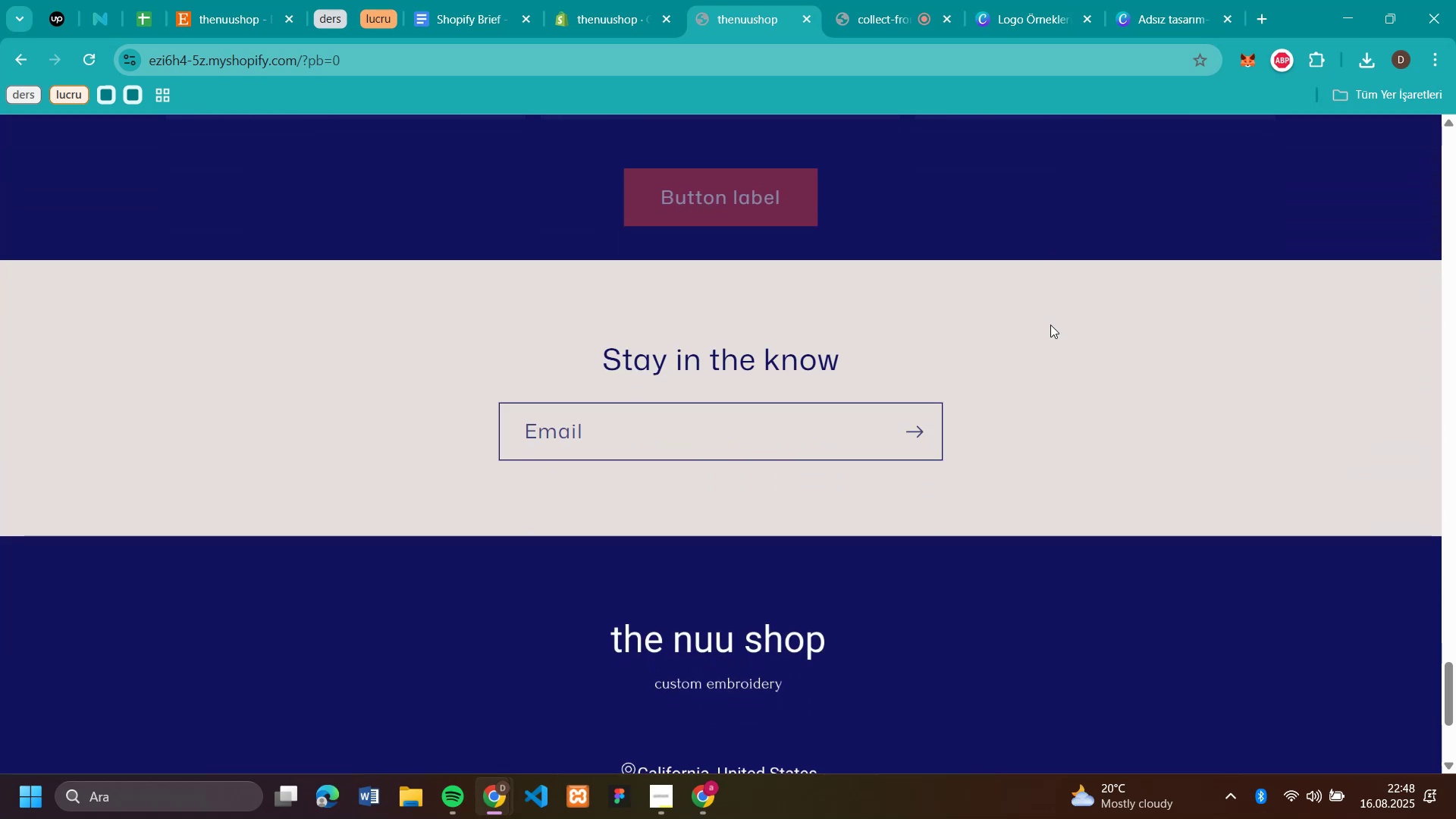 
scroll: coordinate [1050, 325], scroll_direction: up, amount: 7.0
 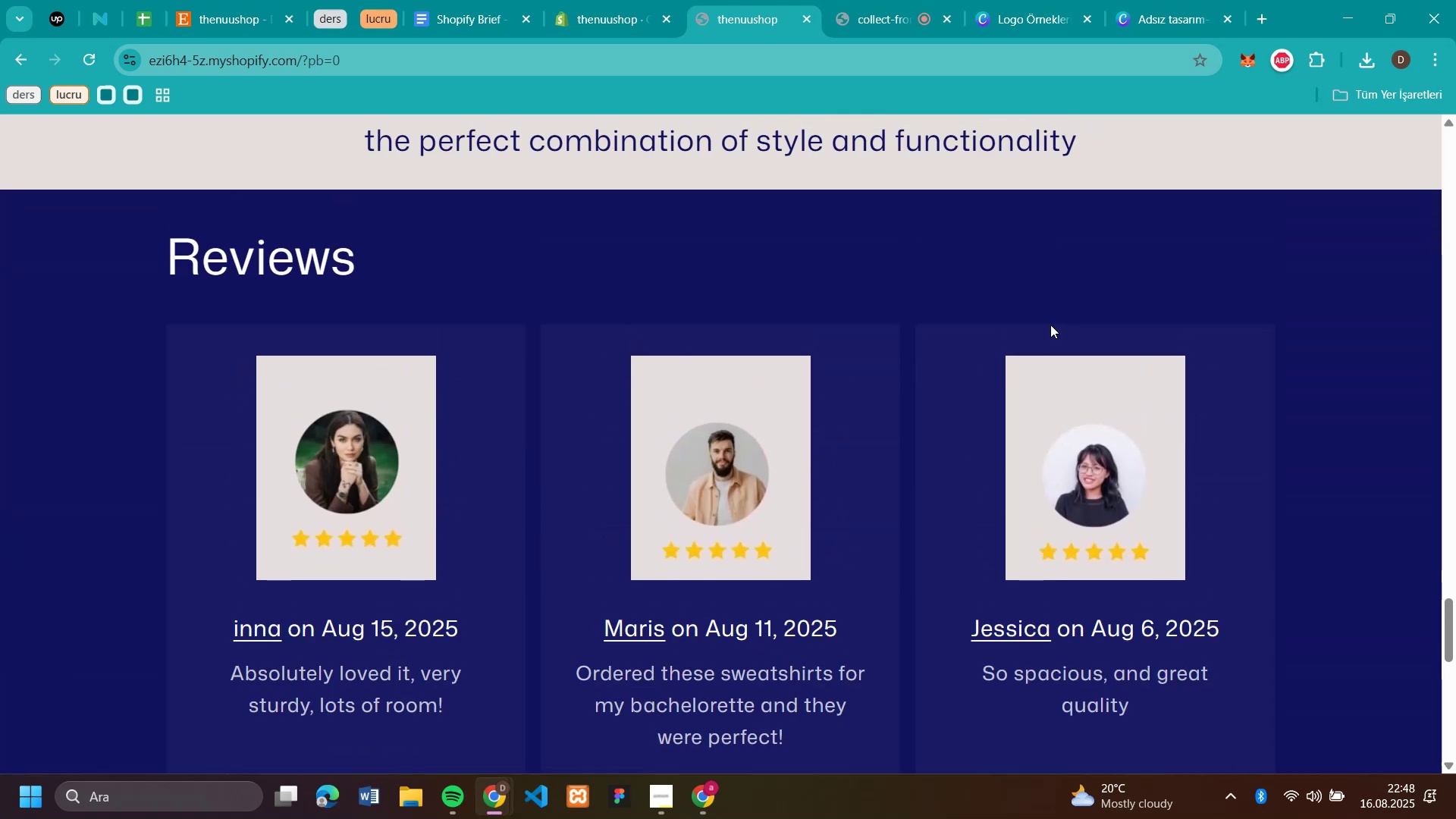 
scroll: coordinate [1050, 325], scroll_direction: down, amount: 2.0
 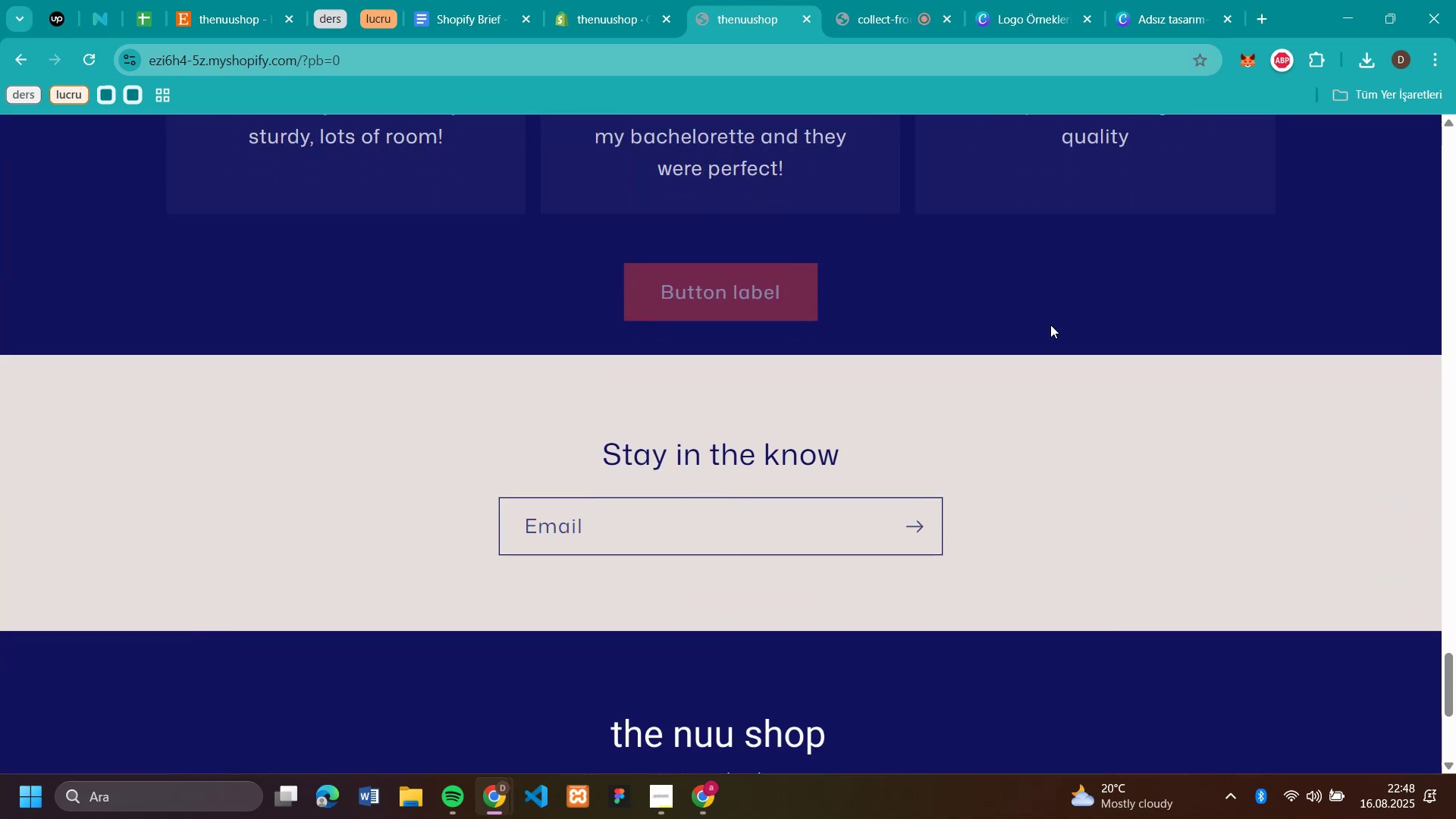 
scroll: coordinate [1050, 325], scroll_direction: up, amount: 5.0
 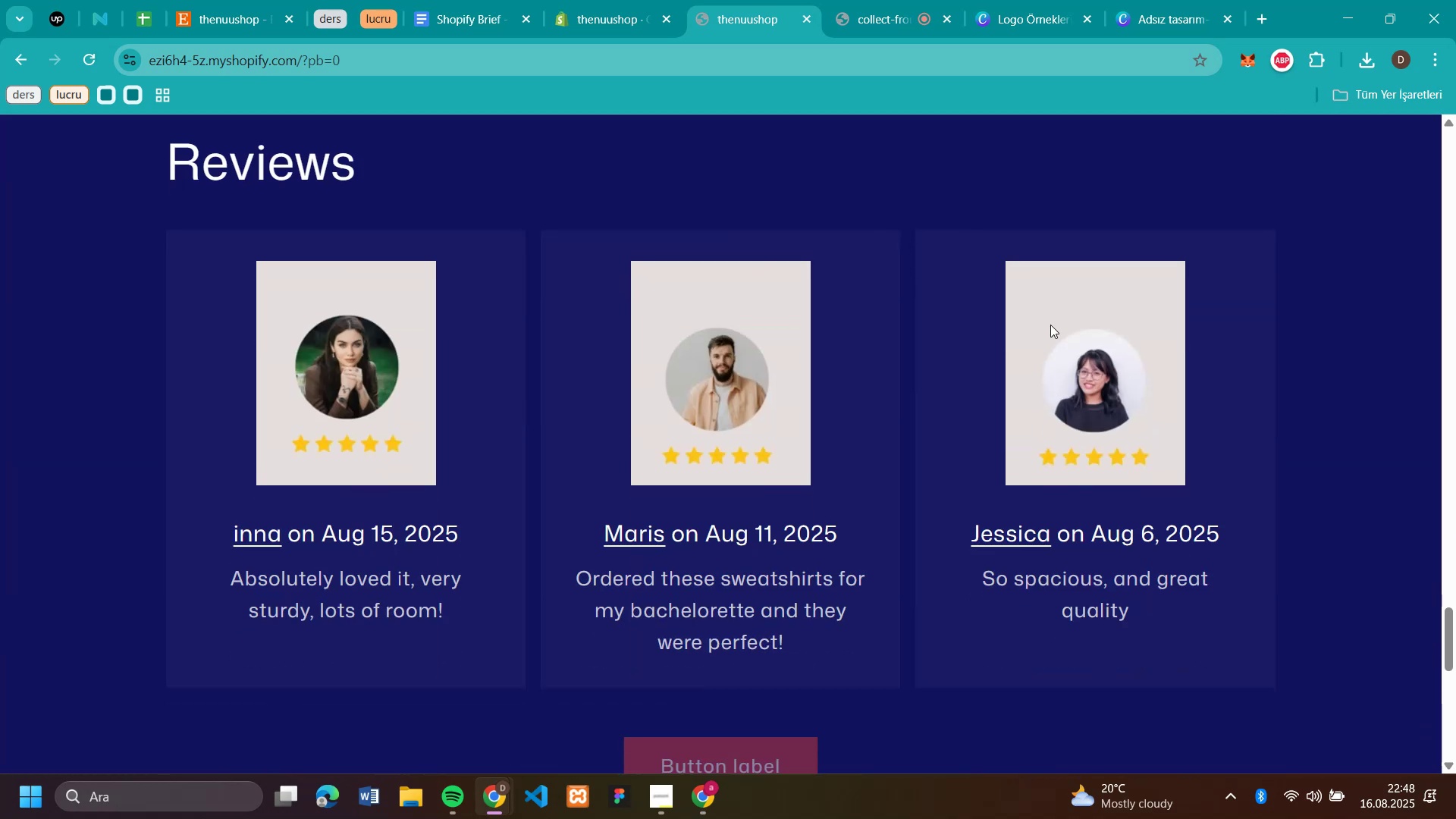 
scroll: coordinate [1050, 325], scroll_direction: down, amount: 5.0
 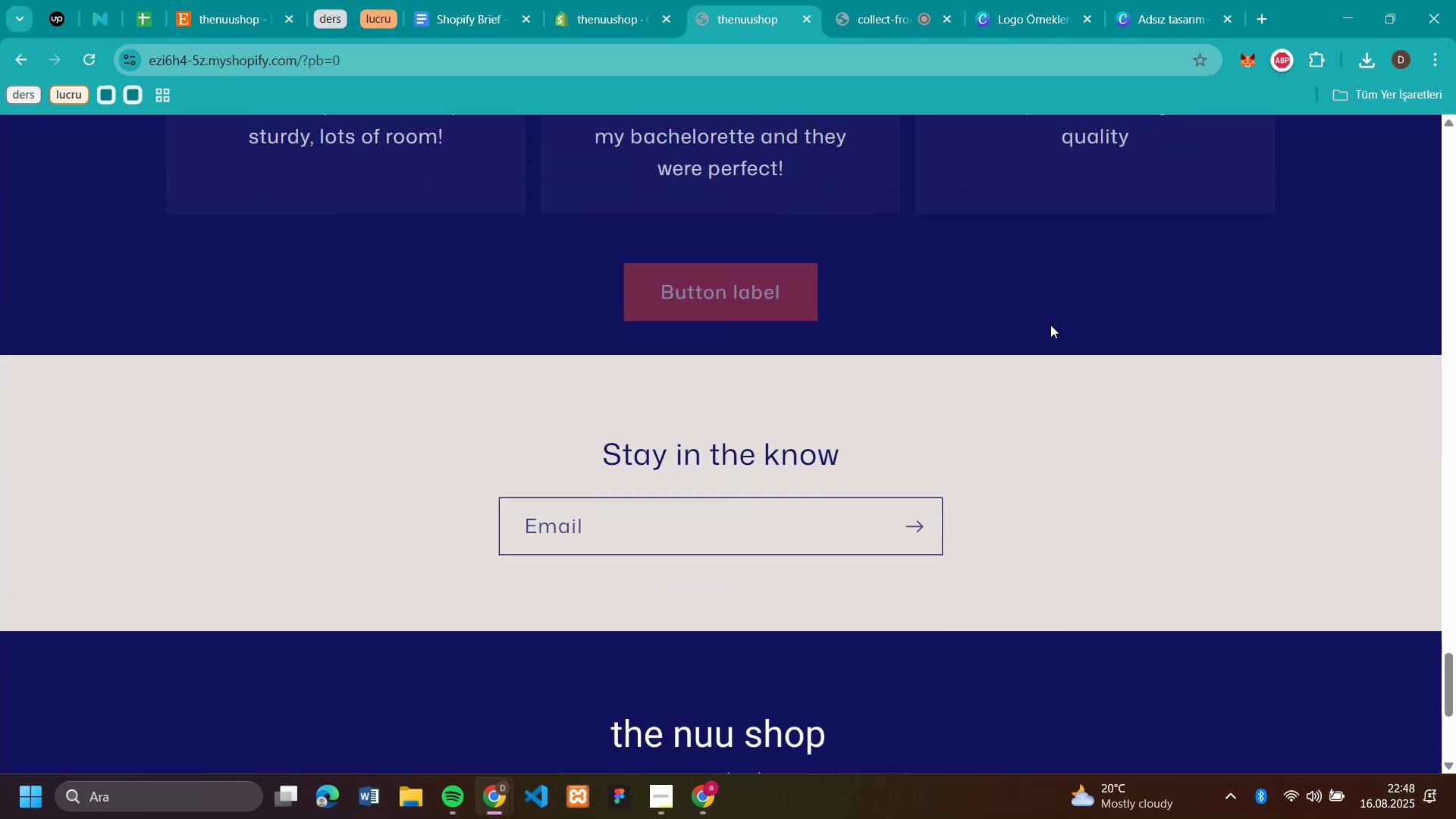 
scroll: coordinate [1050, 325], scroll_direction: none, amount: 0.0
 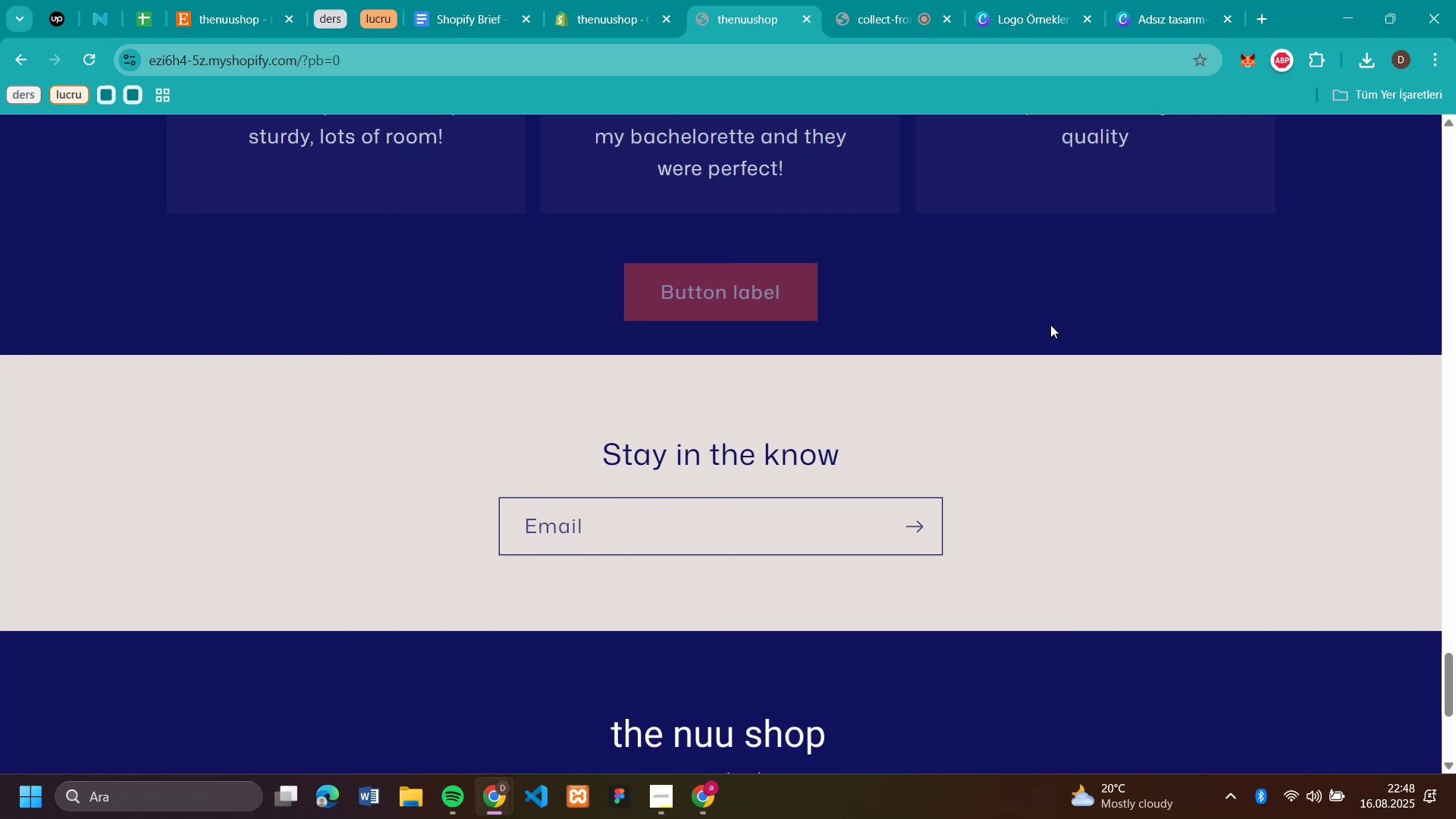 
scroll: coordinate [1050, 325], scroll_direction: down, amount: 4.0
 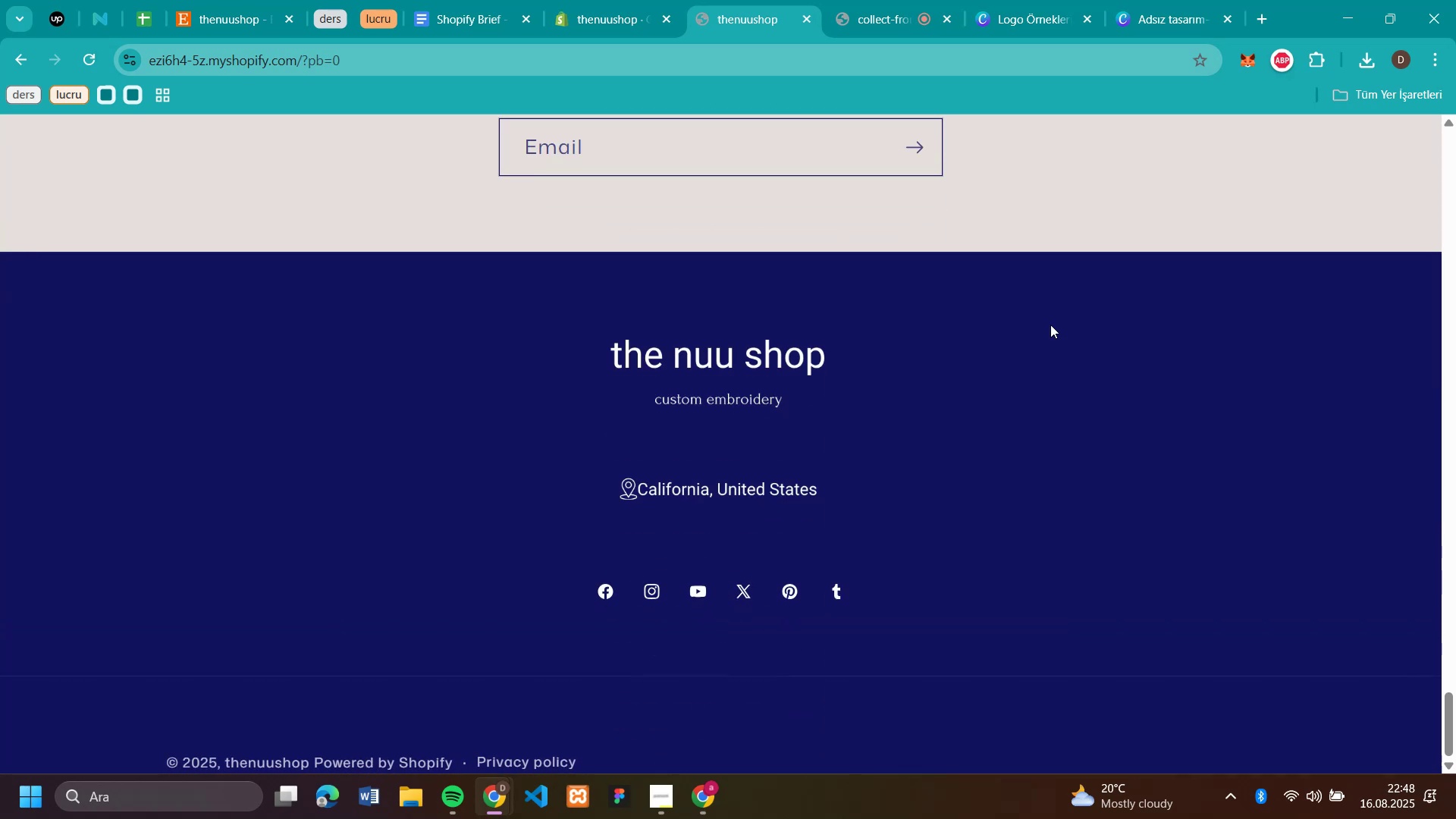 
scroll: coordinate [1050, 325], scroll_direction: up, amount: 14.0
 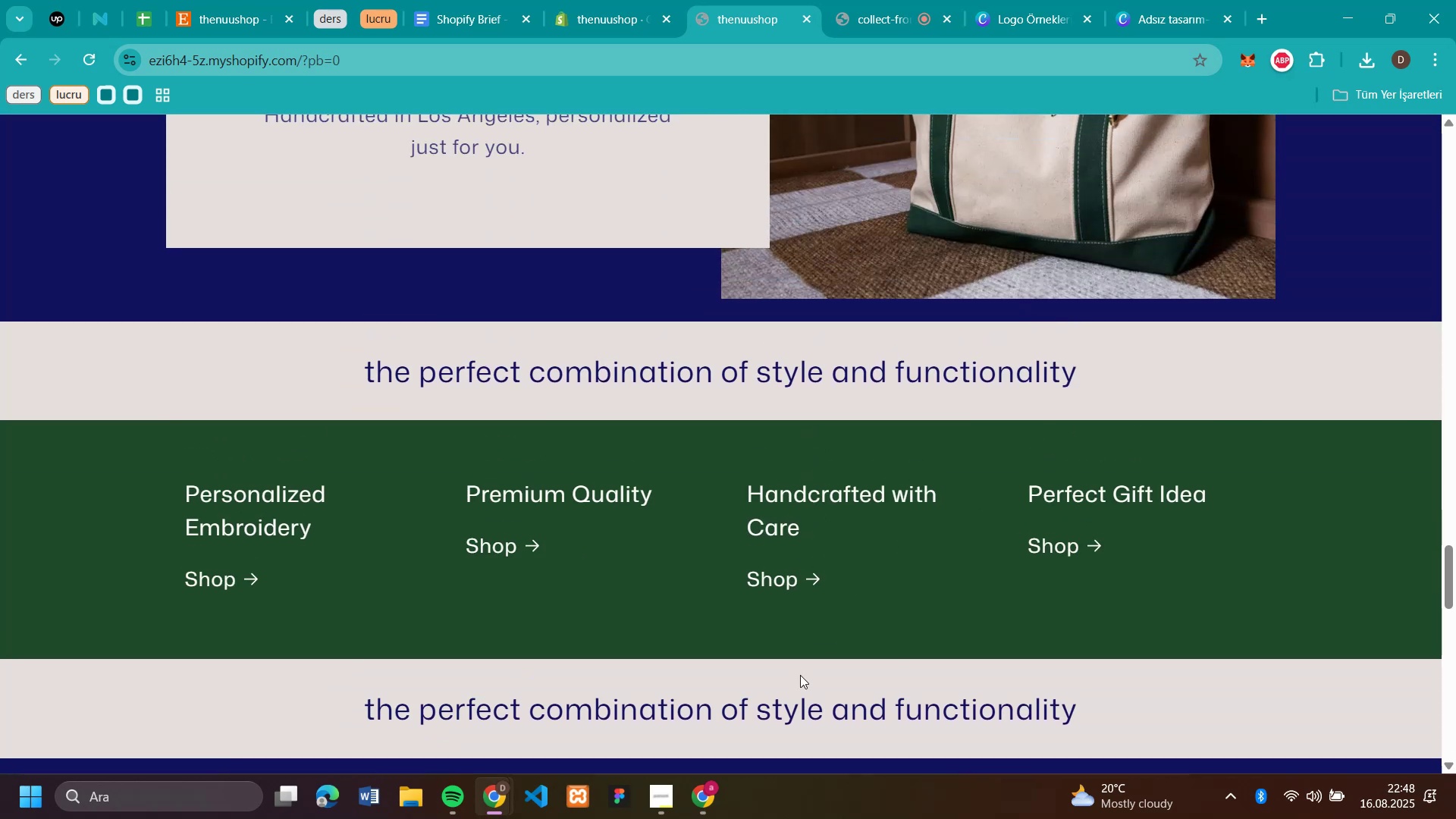 
left_click([700, 802])
 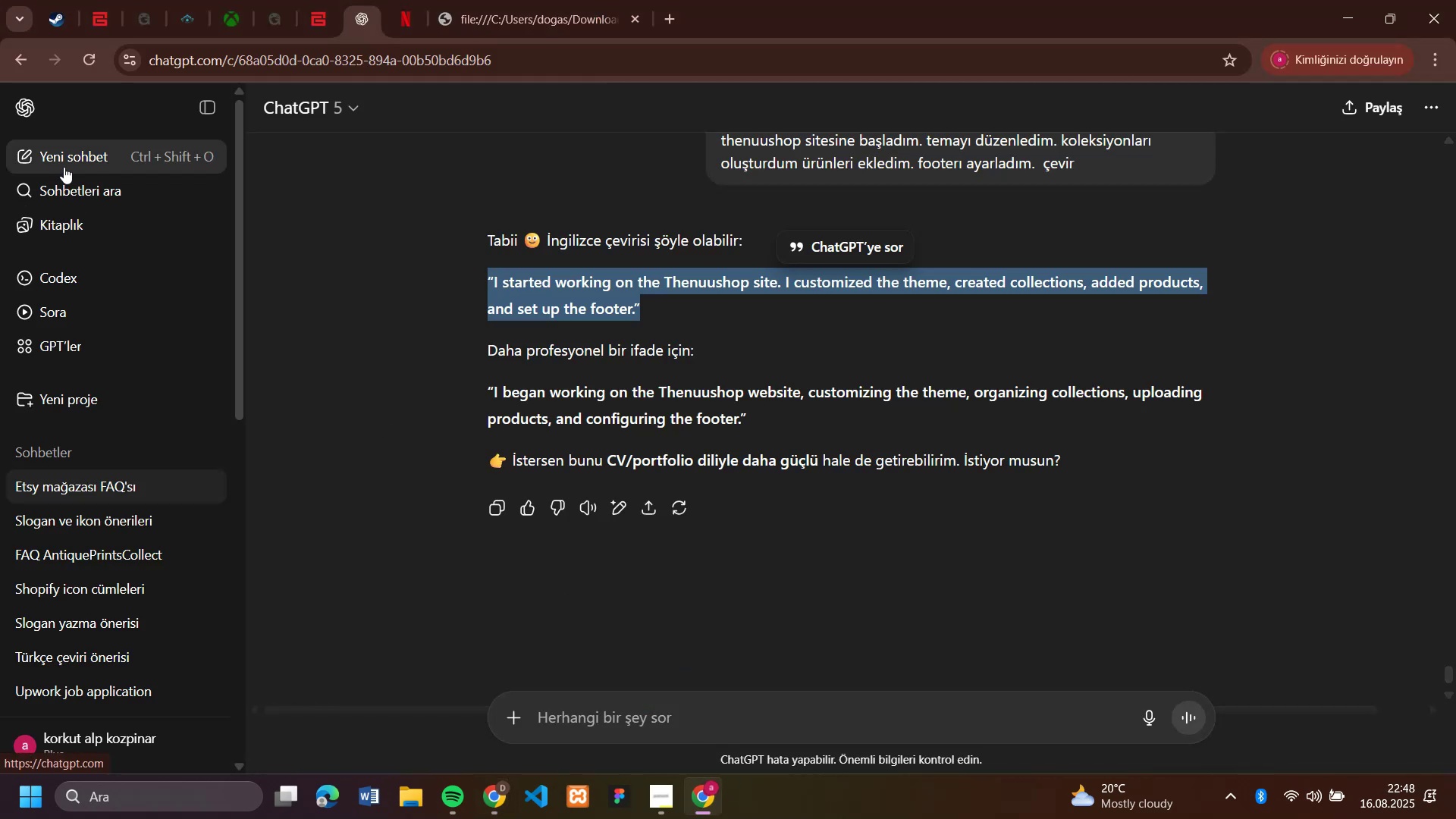 
left_click([64, 167])
 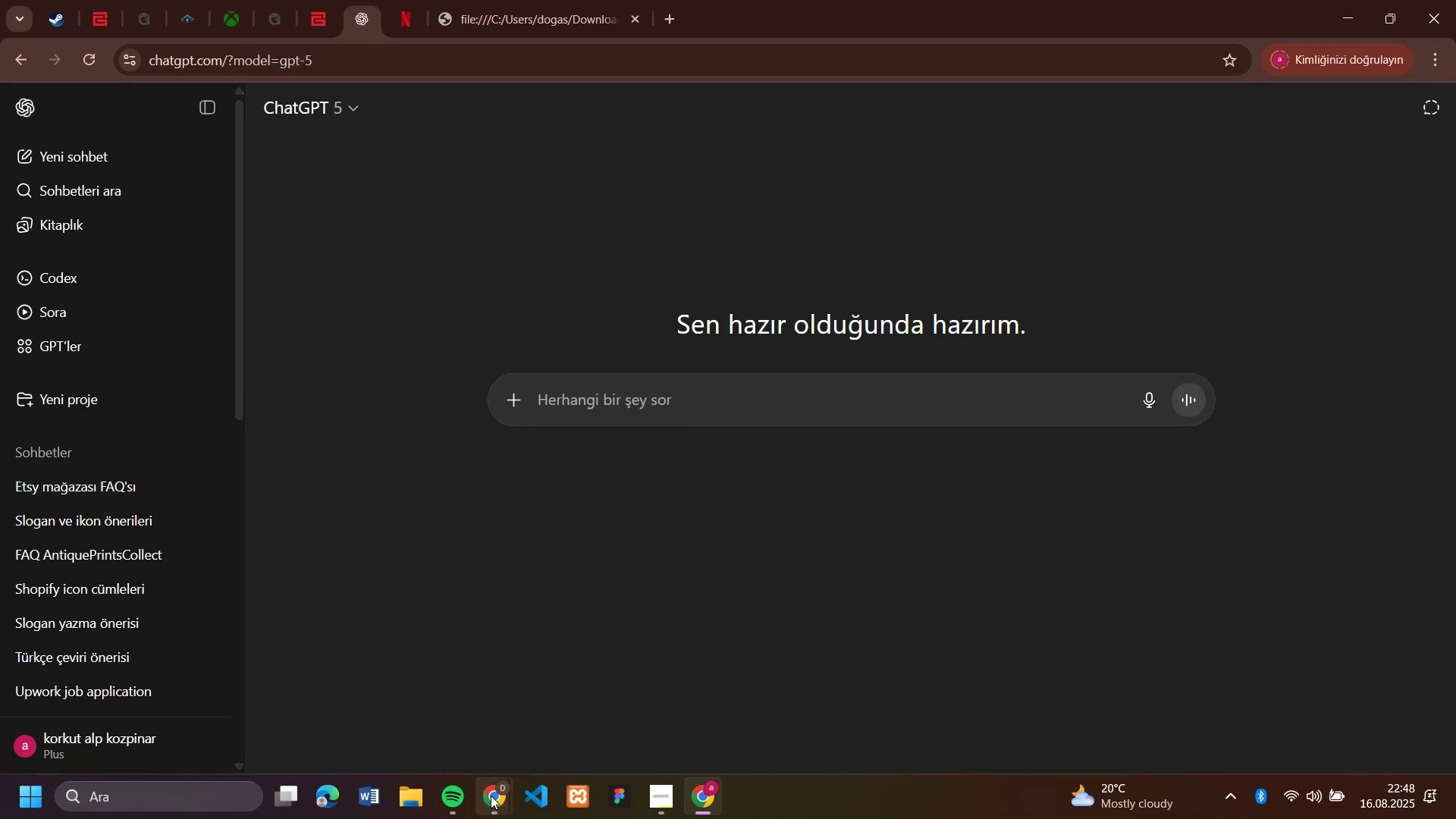 
left_click([438, 723])
 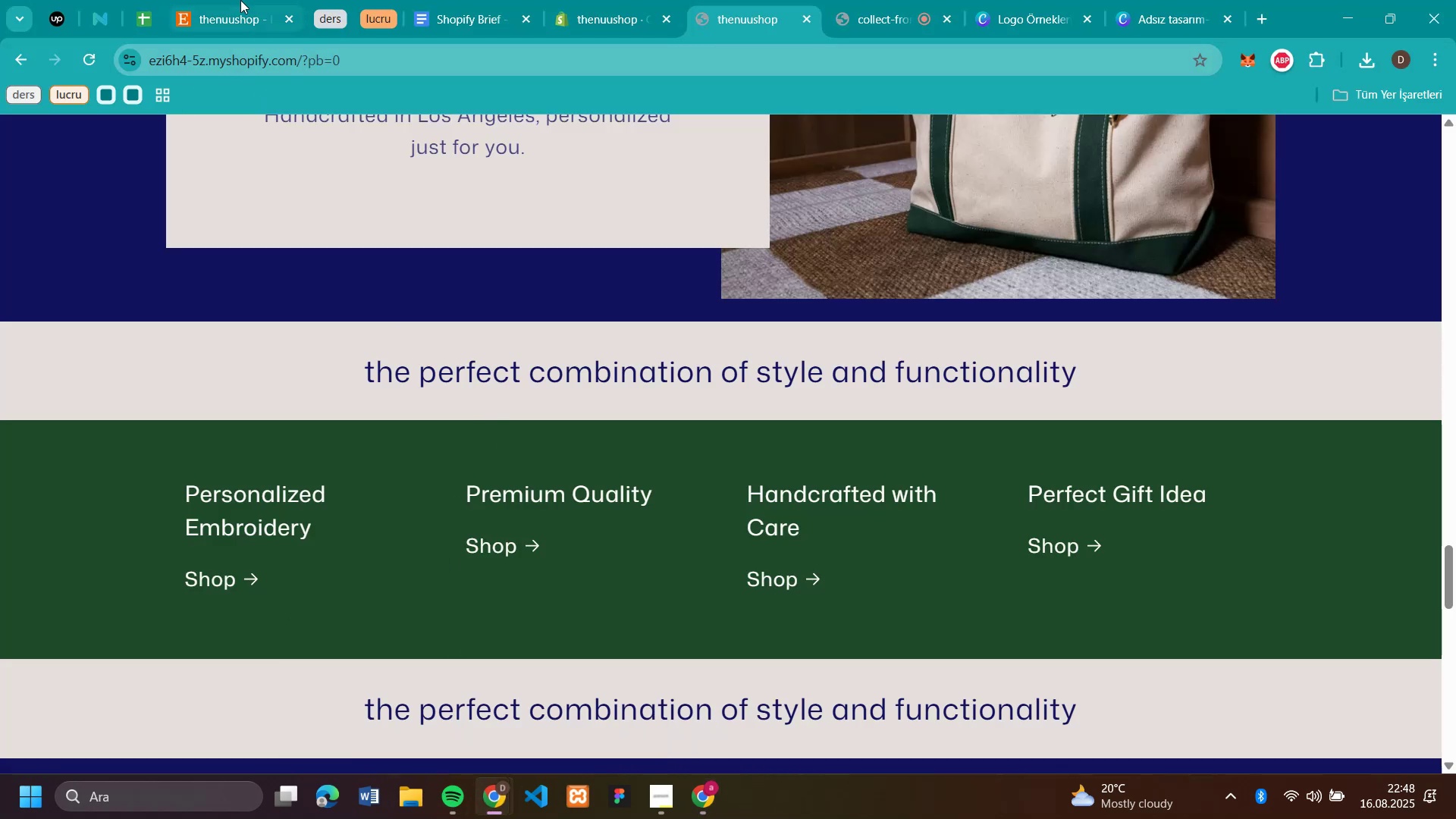 
left_click([237, 20])
 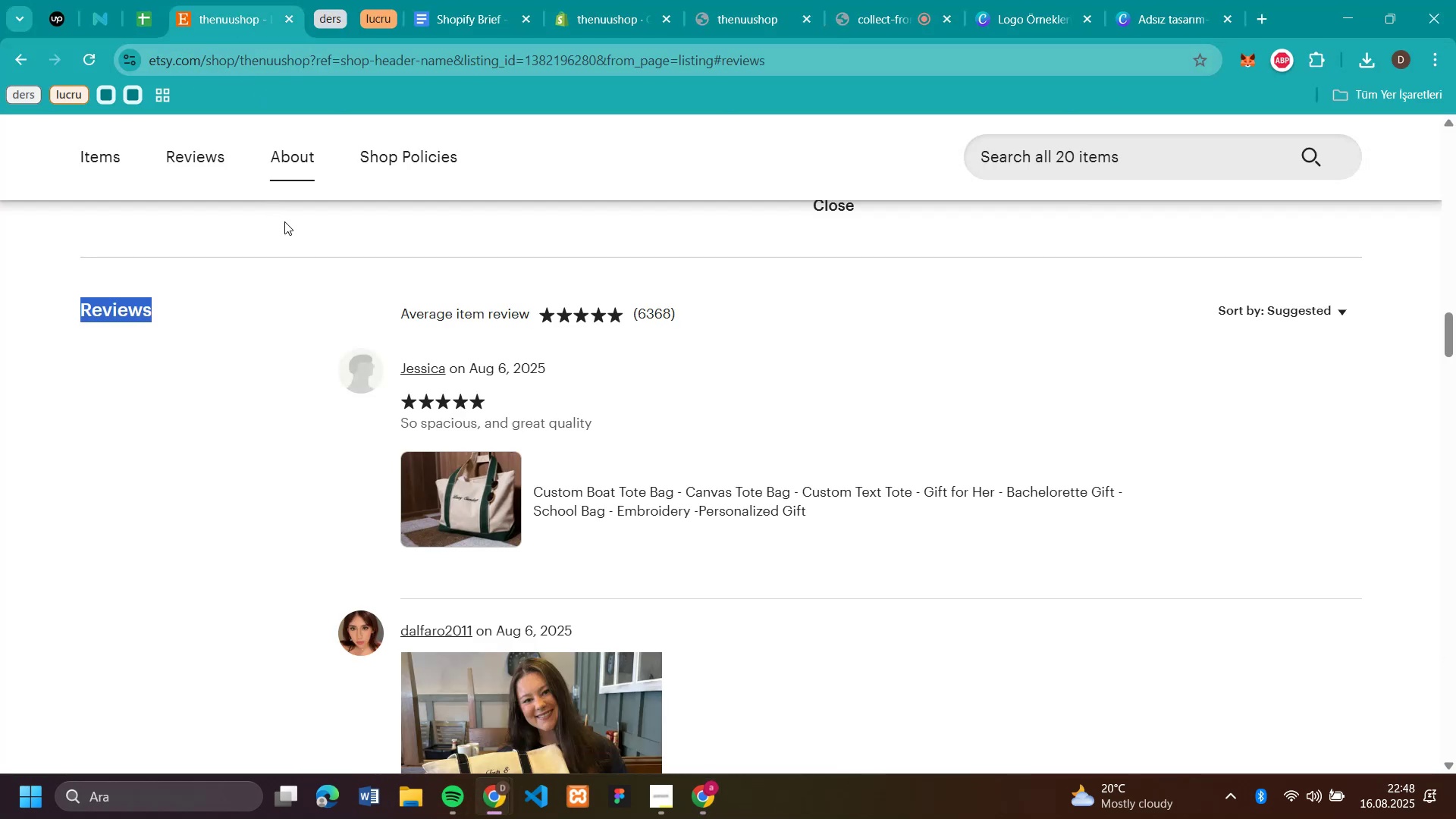 
scroll: coordinate [284, 221], scroll_direction: up, amount: 32.0
 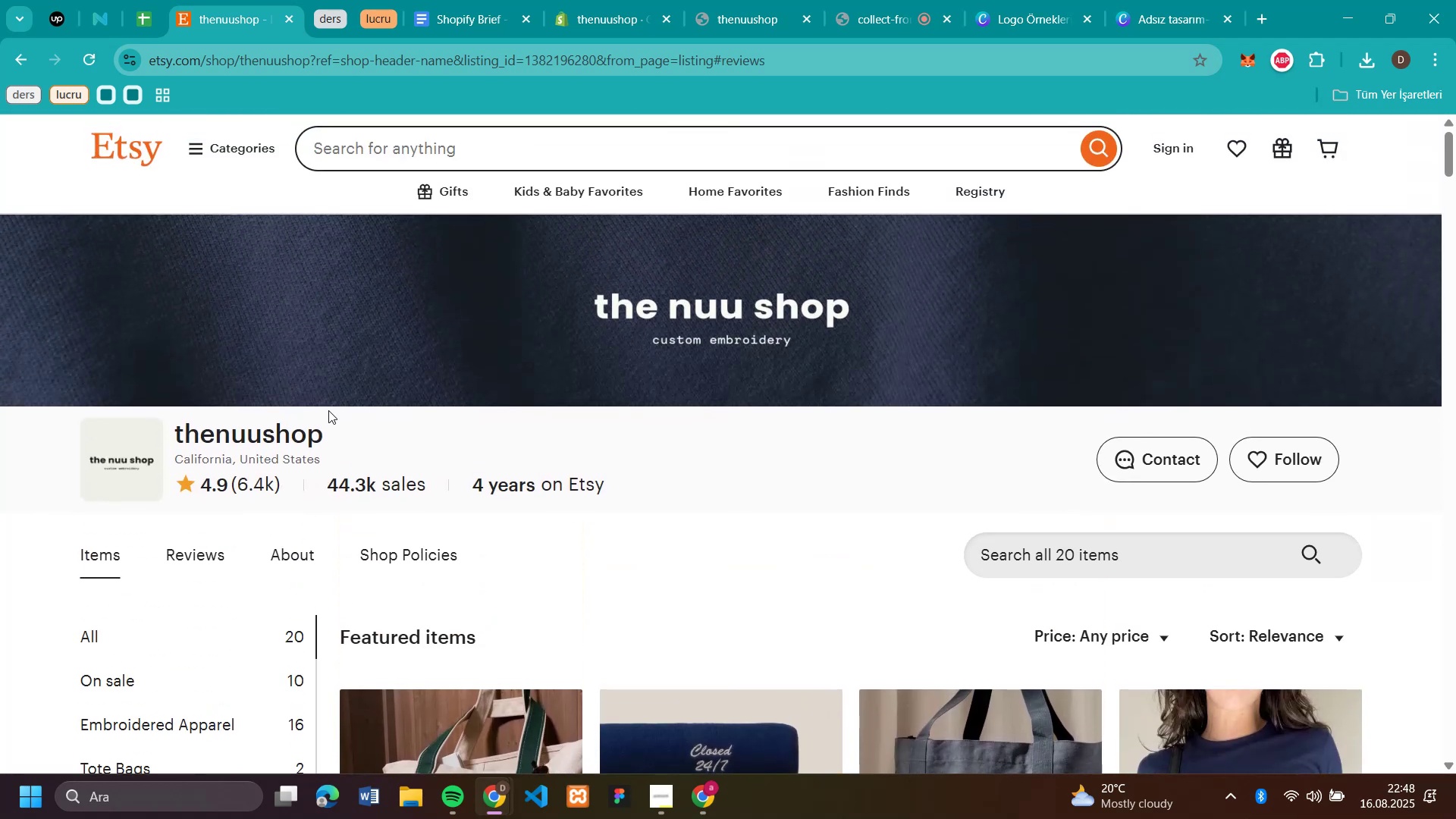 
left_click_drag(start_coordinate=[337, 429], to_coordinate=[175, 433])
 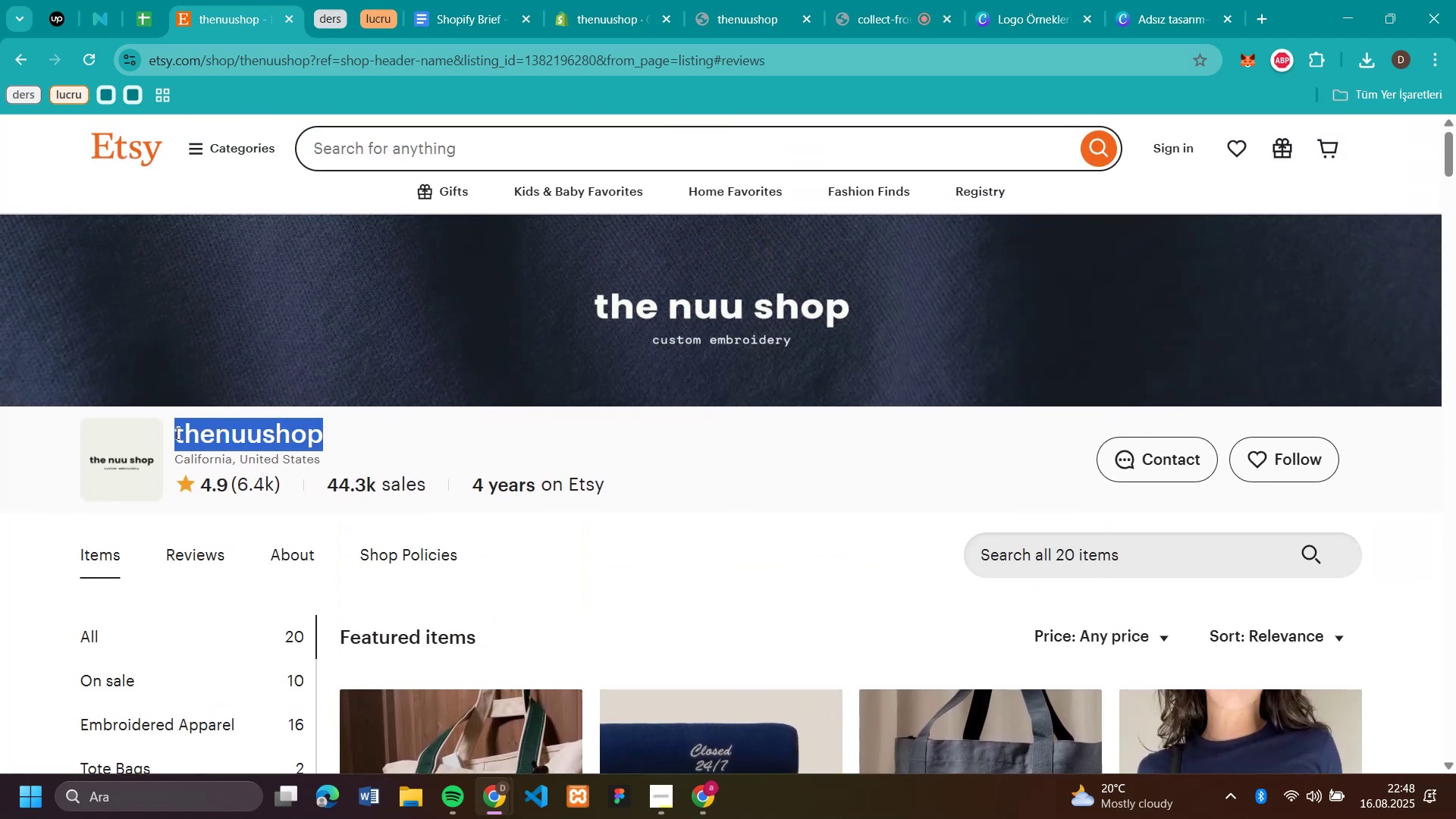 
key(Control+C)
 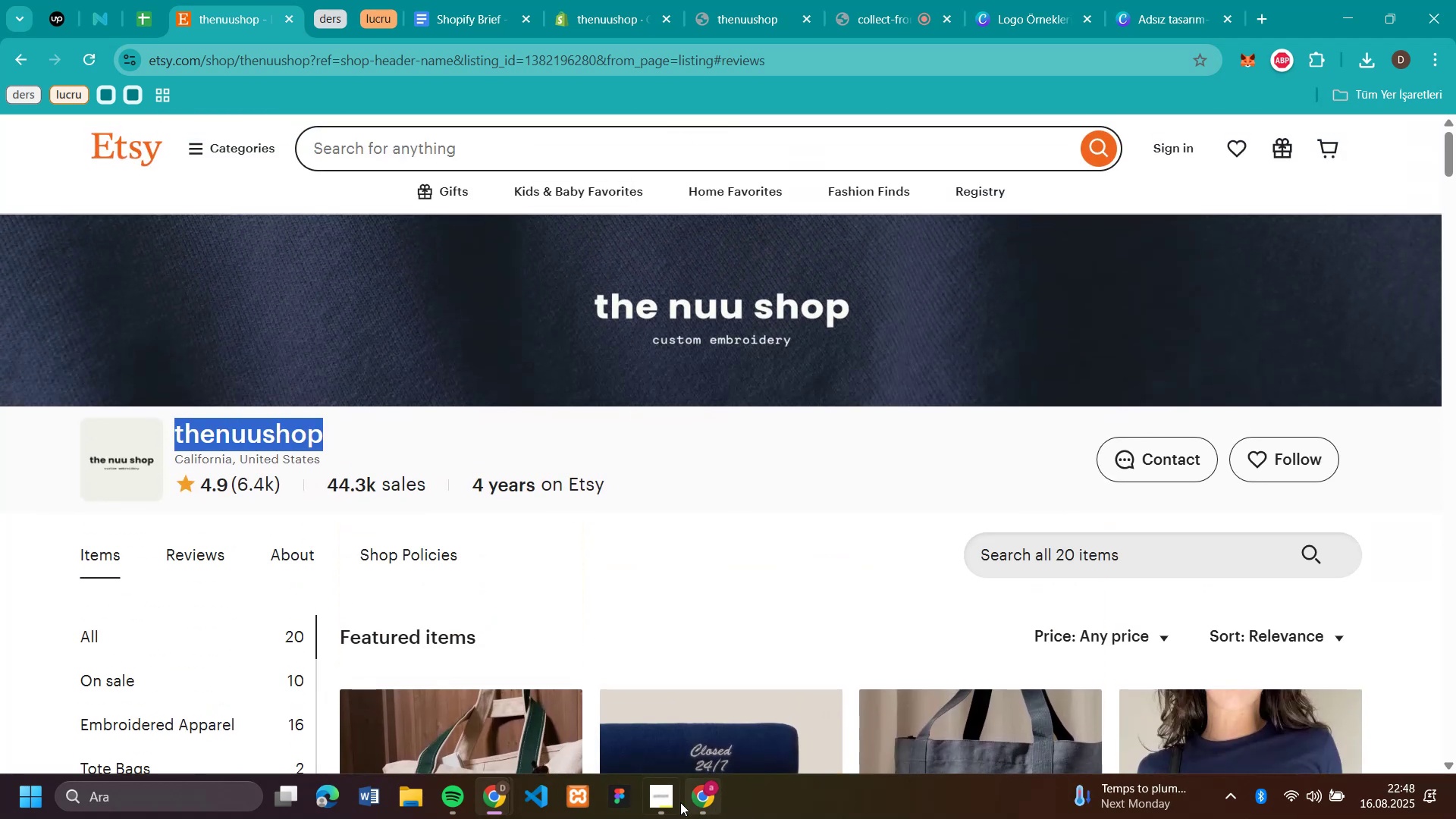 
left_click([703, 803])
 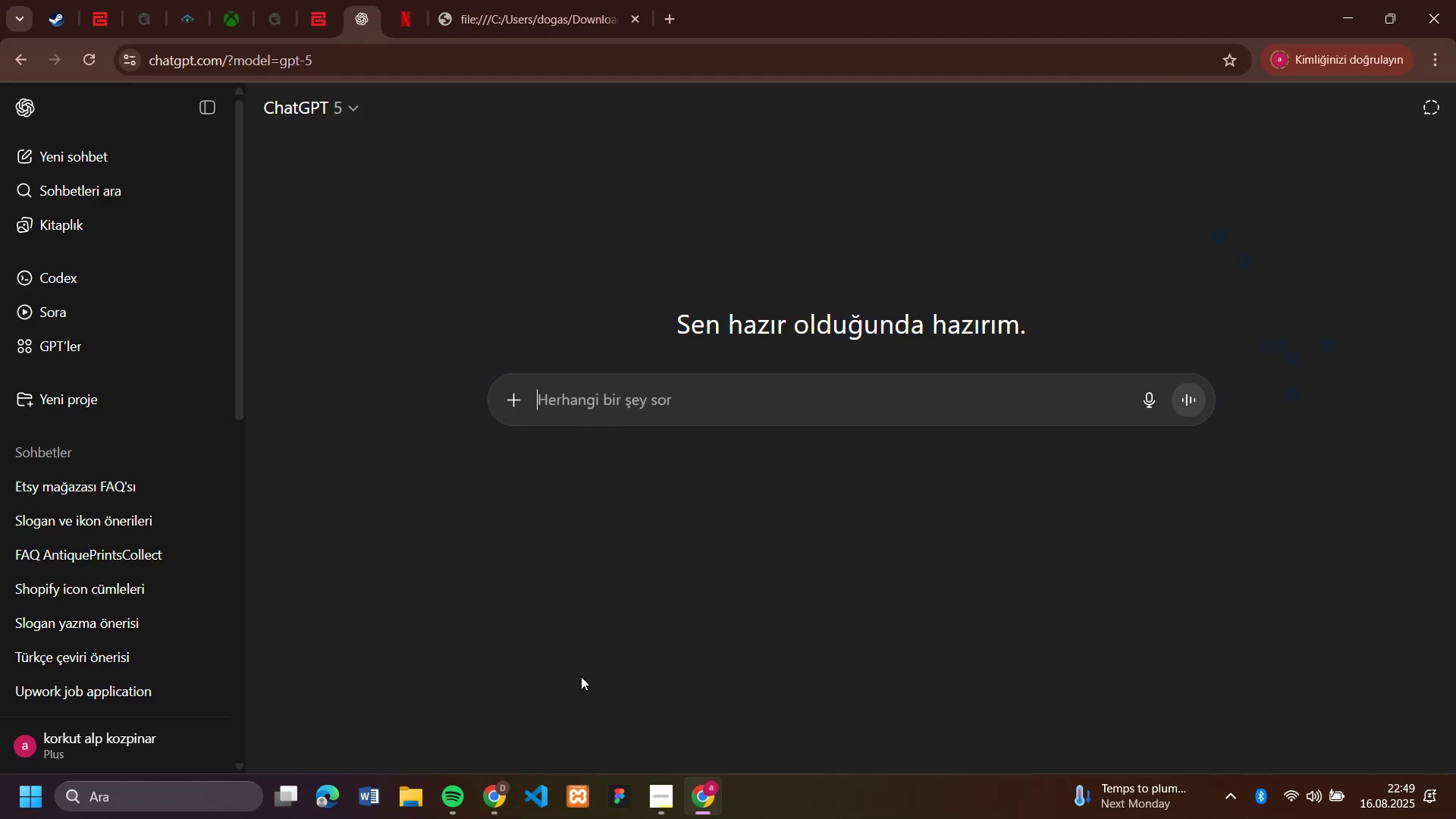 
key(Control+V)
 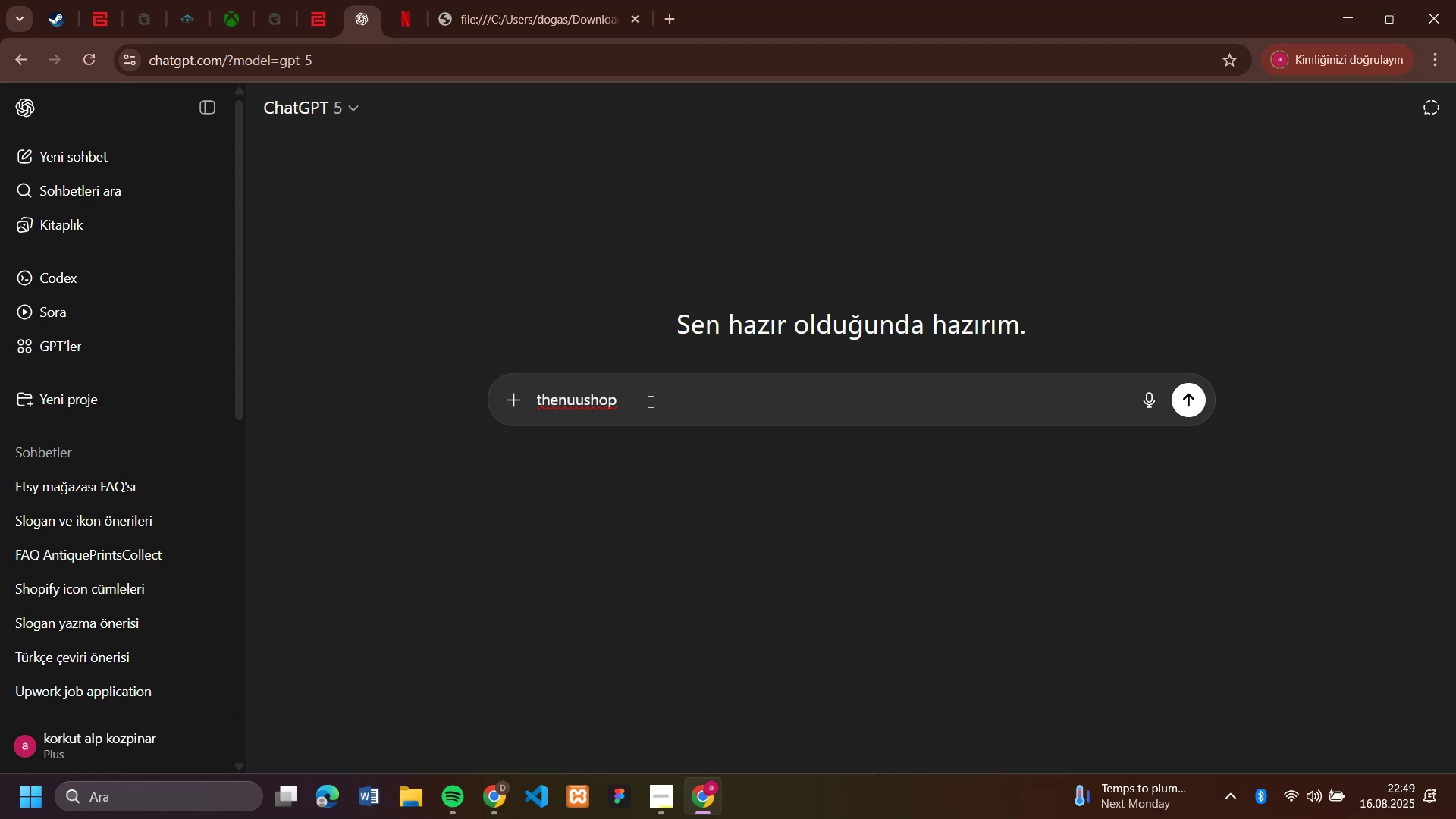 
wait(5.47)
 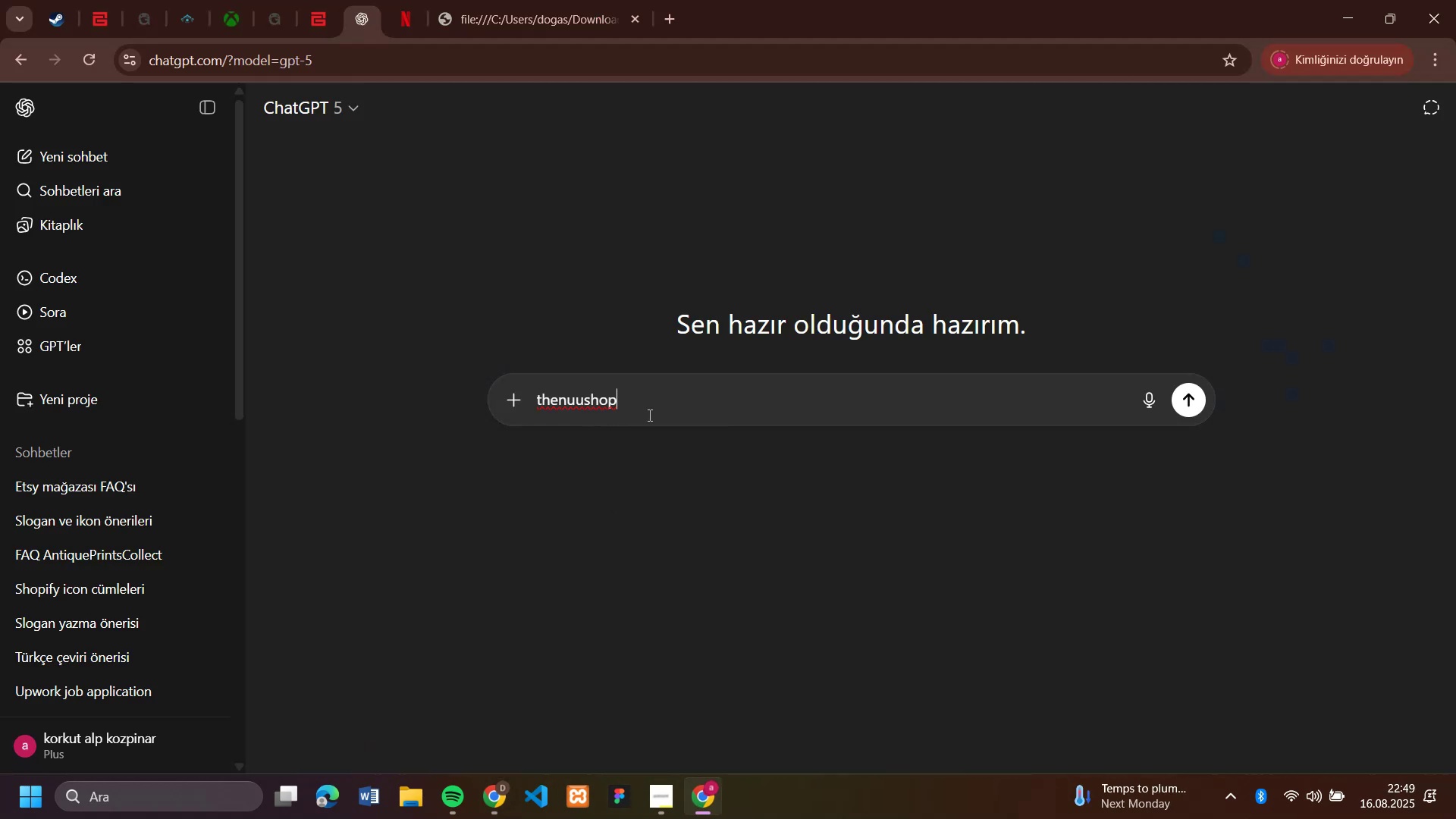 
type(  ma[azasi '\'n ]r]n kal'tes'yle 'lgl' b'r c]mle yaz)
 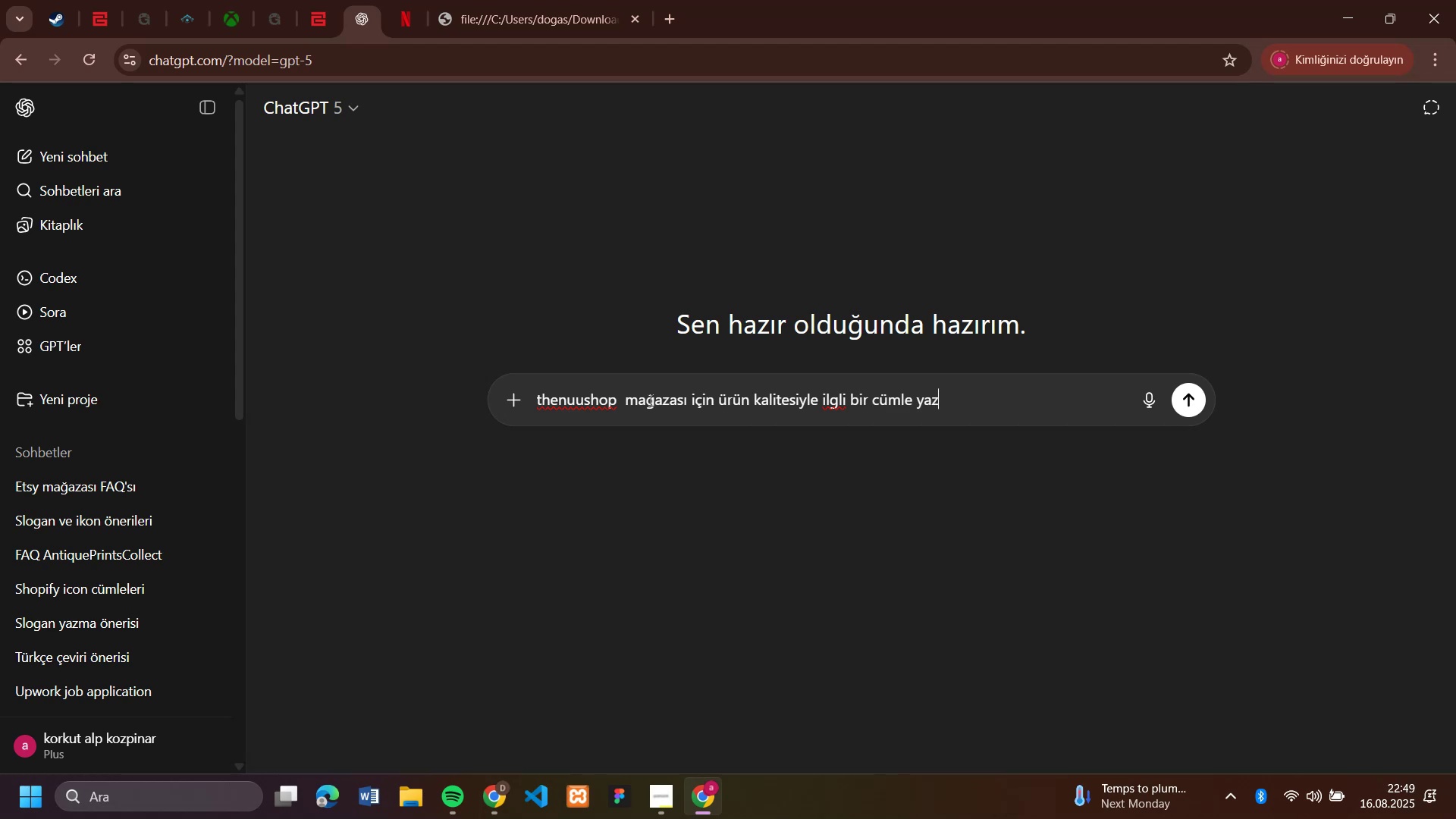 
key(Enter)
 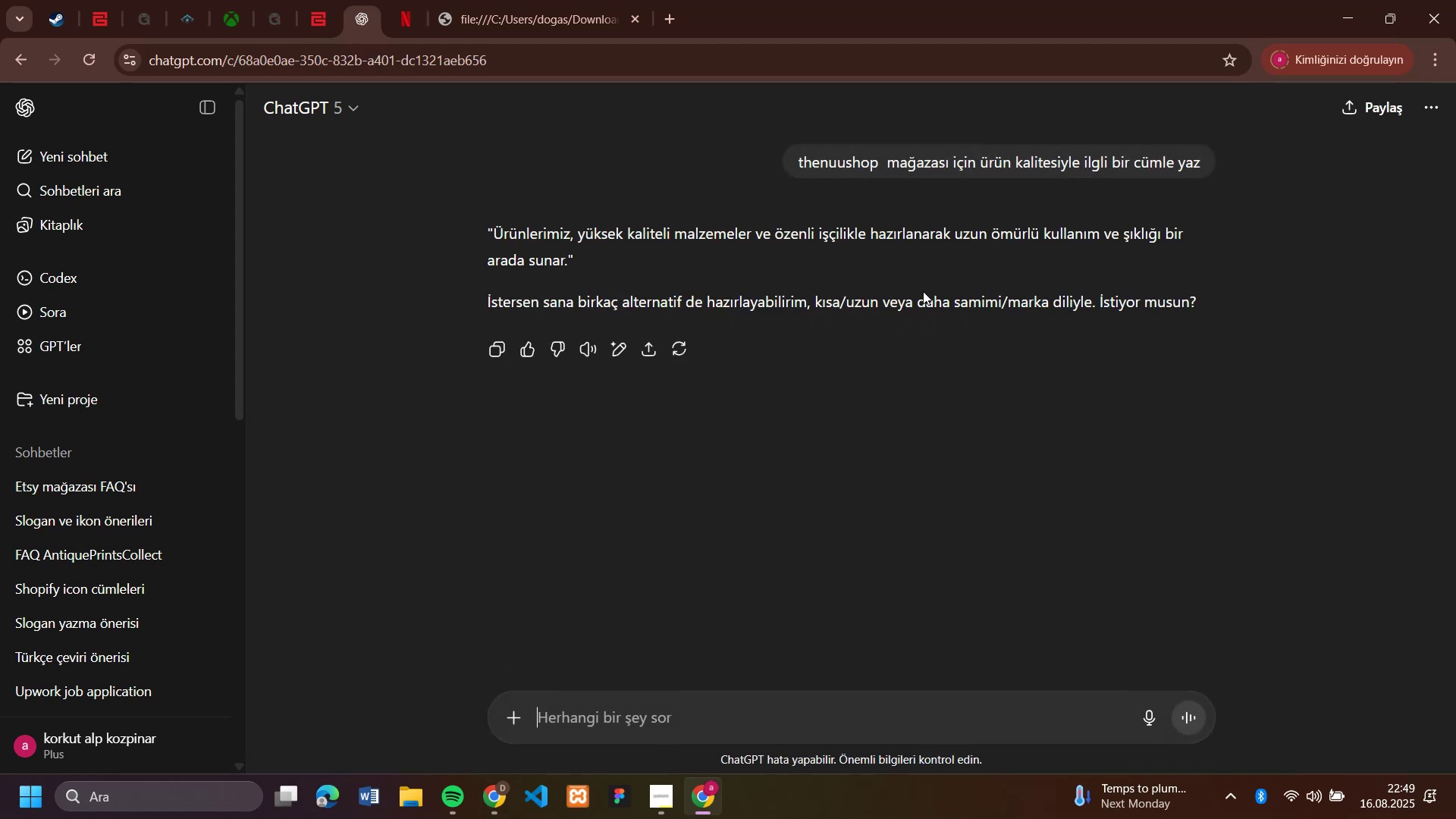 
wait(8.3)
 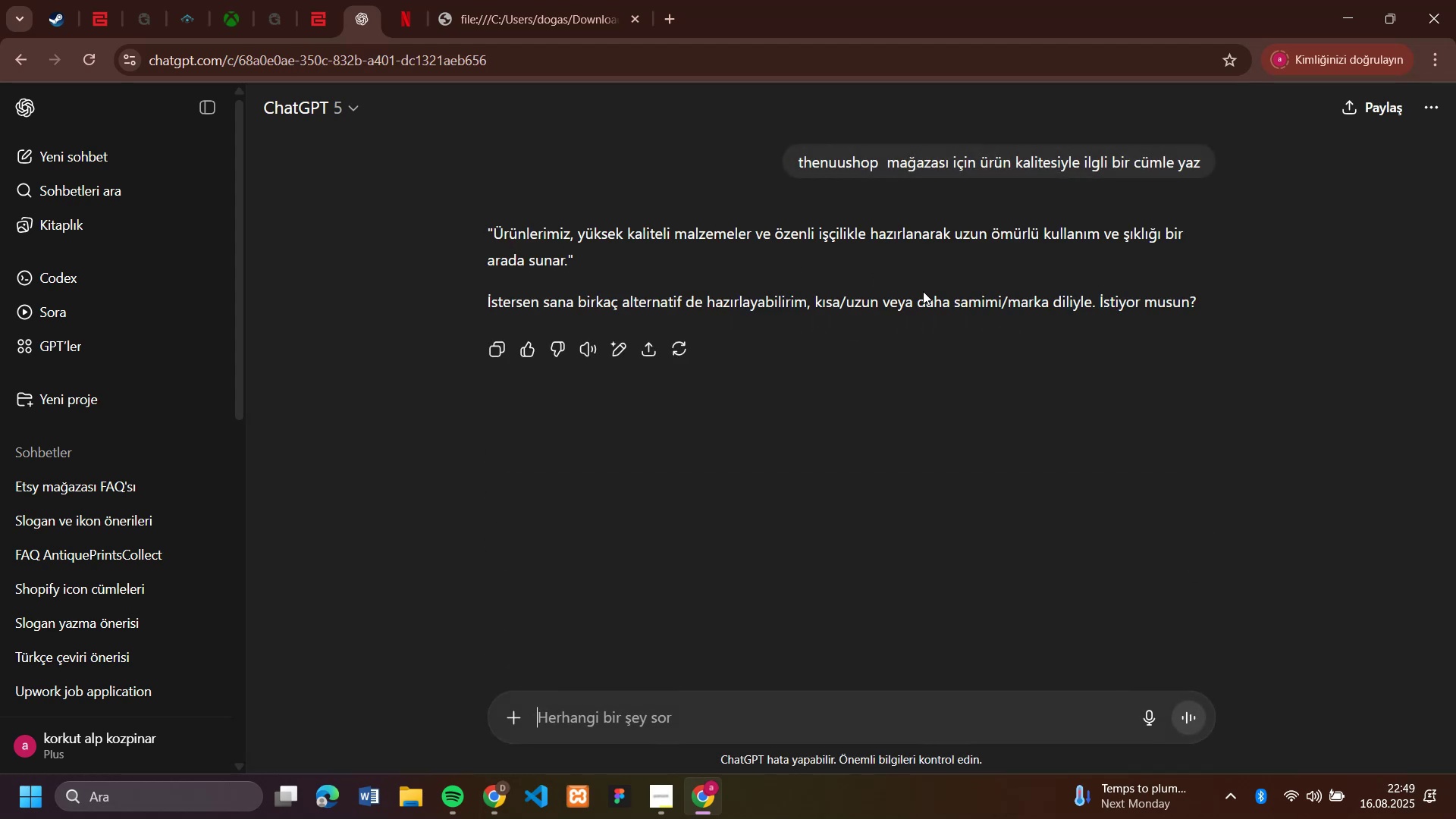 
type(\ev'r)
 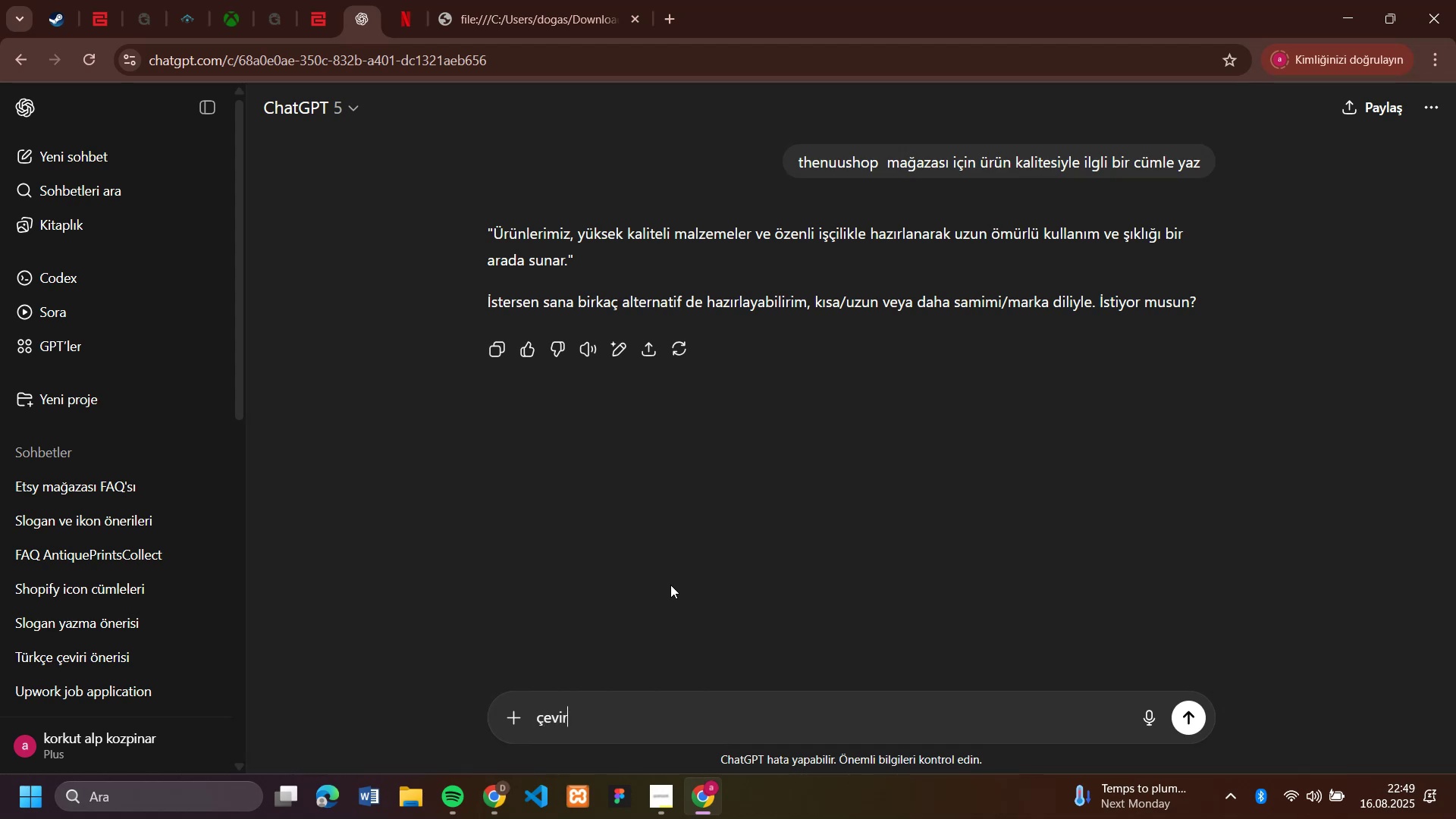 
key(Enter)
 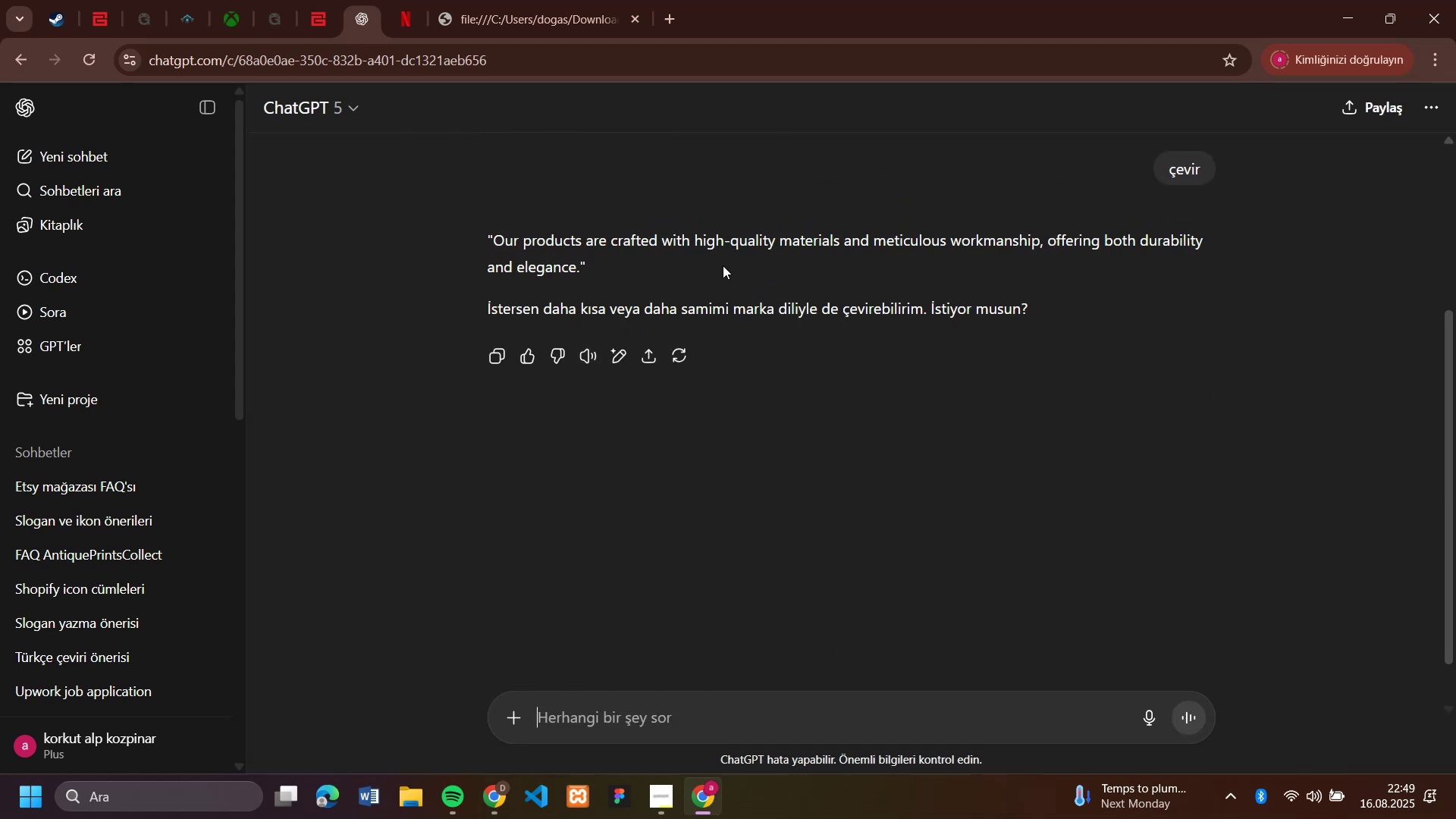 
wait(5.01)
 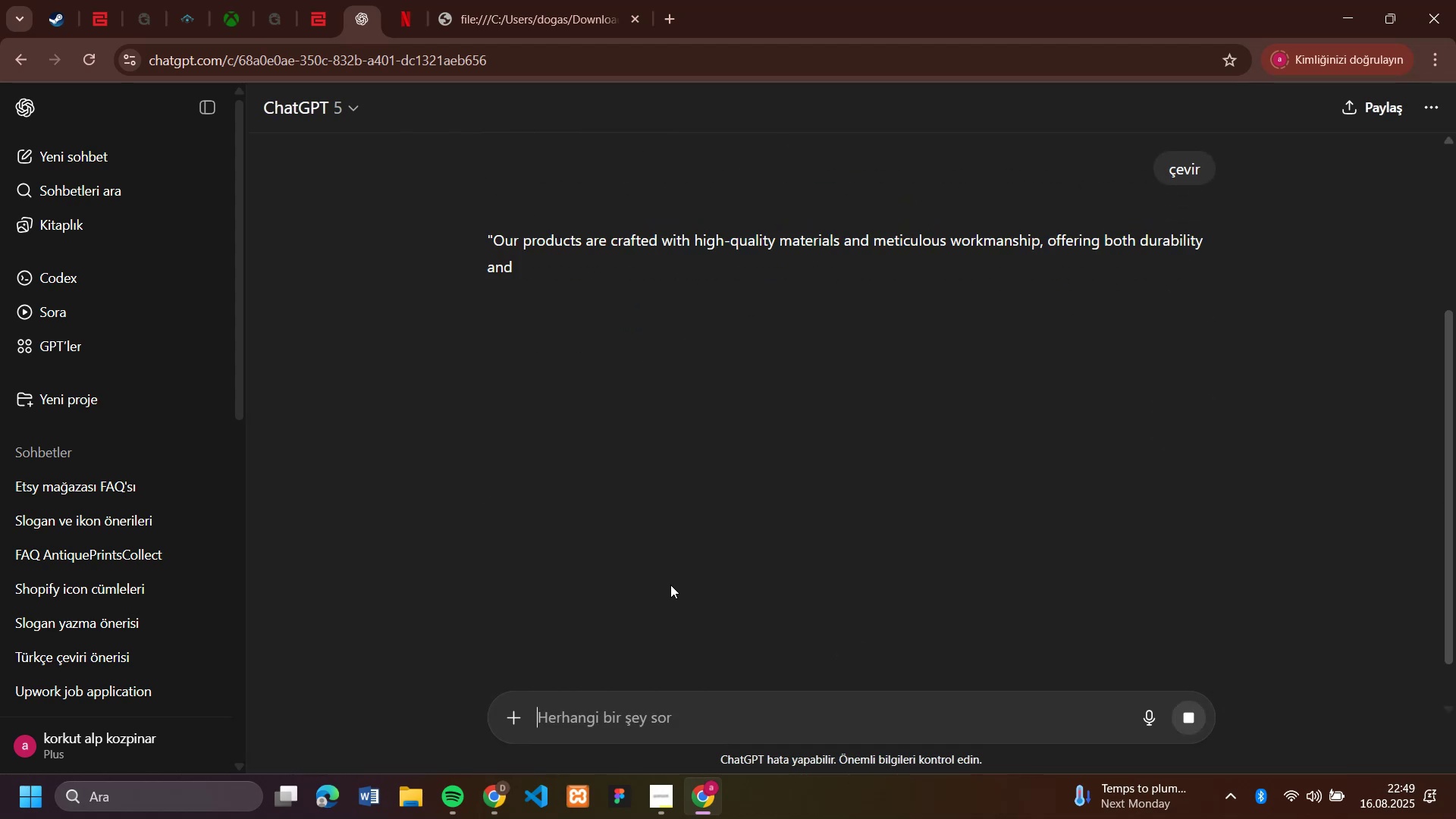 
left_click_drag(start_coordinate=[493, 237], to_coordinate=[579, 275])
 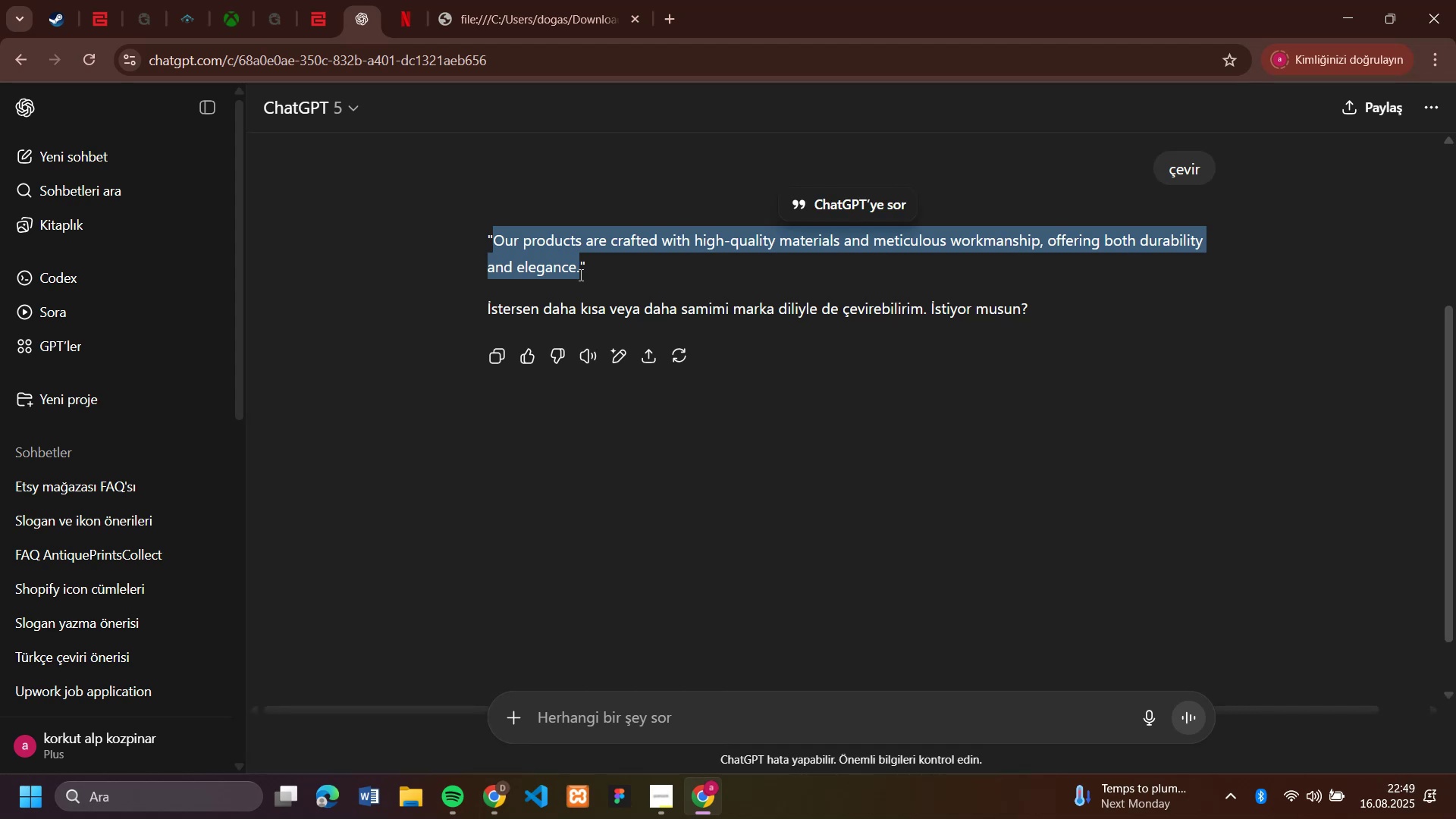 
key(Control+C)
 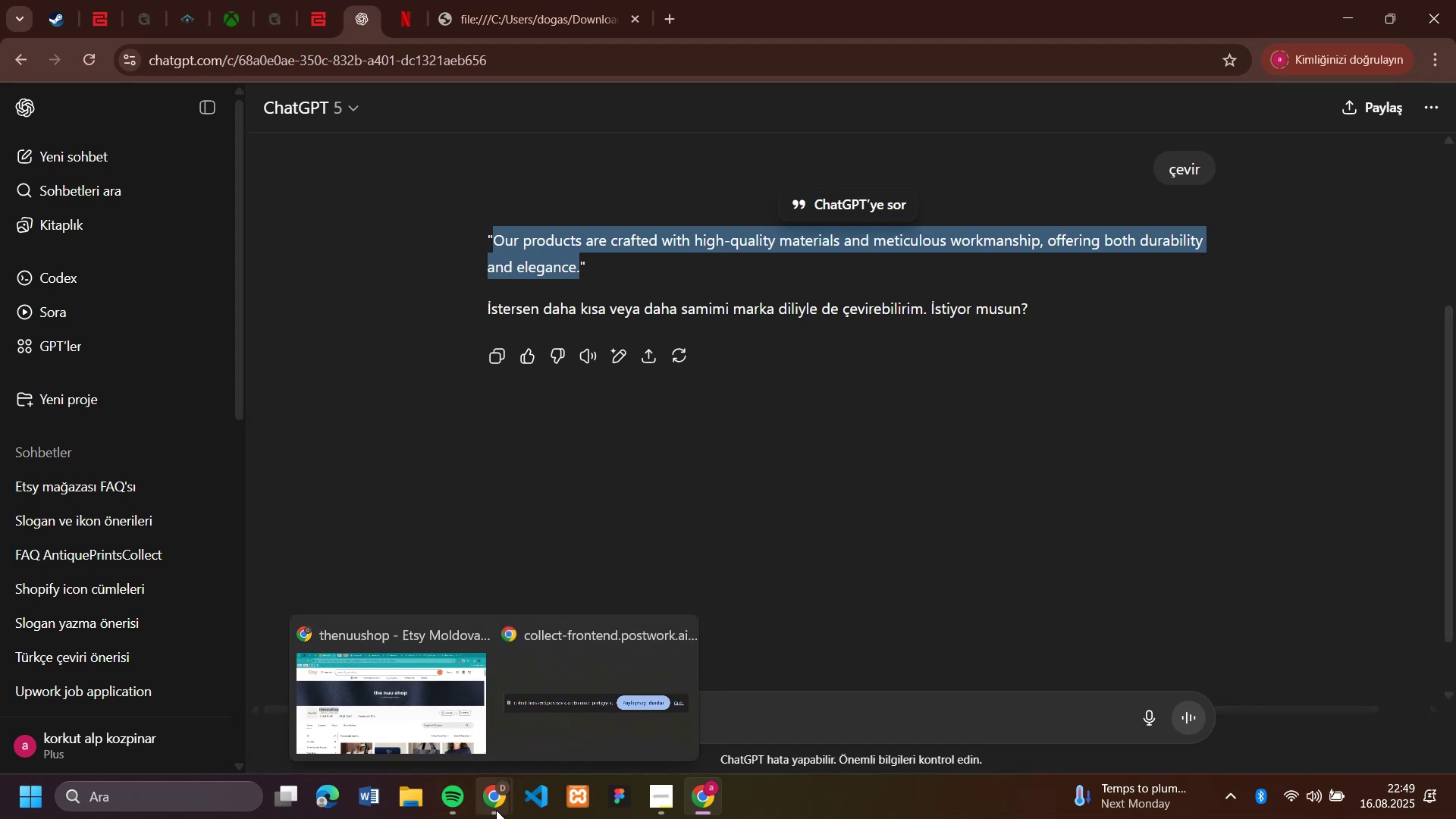 
left_click([413, 726])
 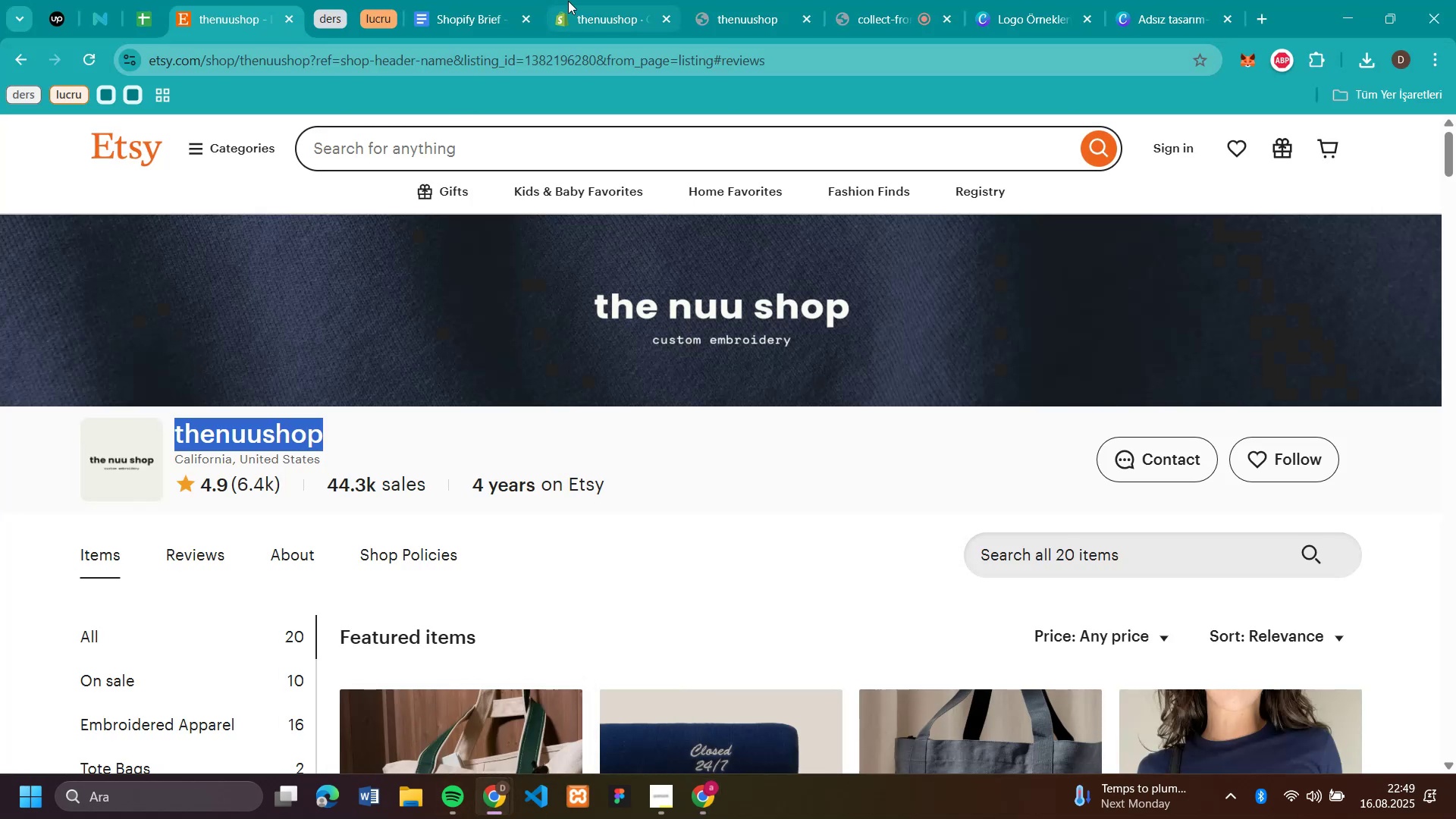 
left_click([584, 20])
 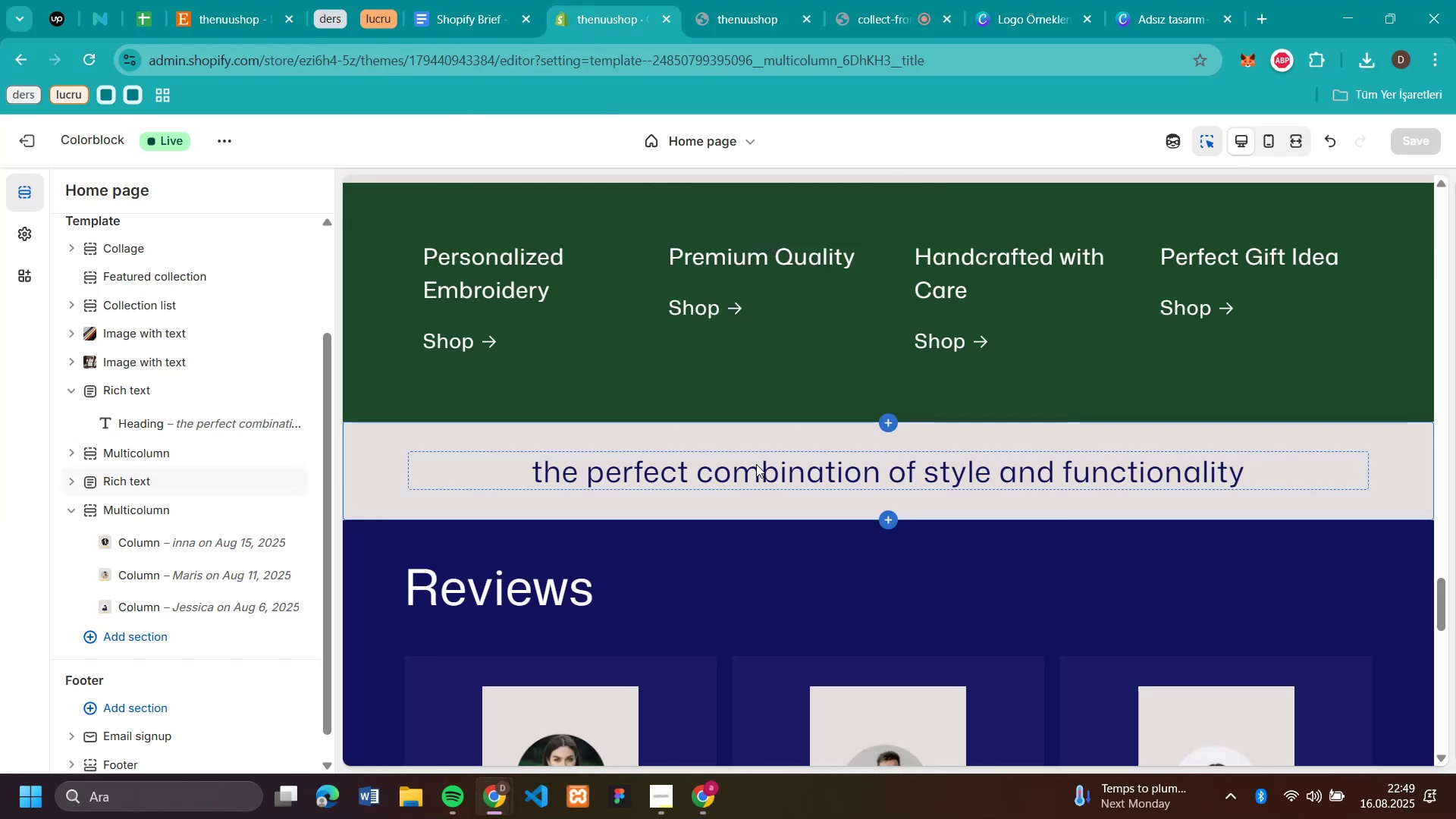 
scroll: coordinate [780, 417], scroll_direction: up, amount: 3.0
 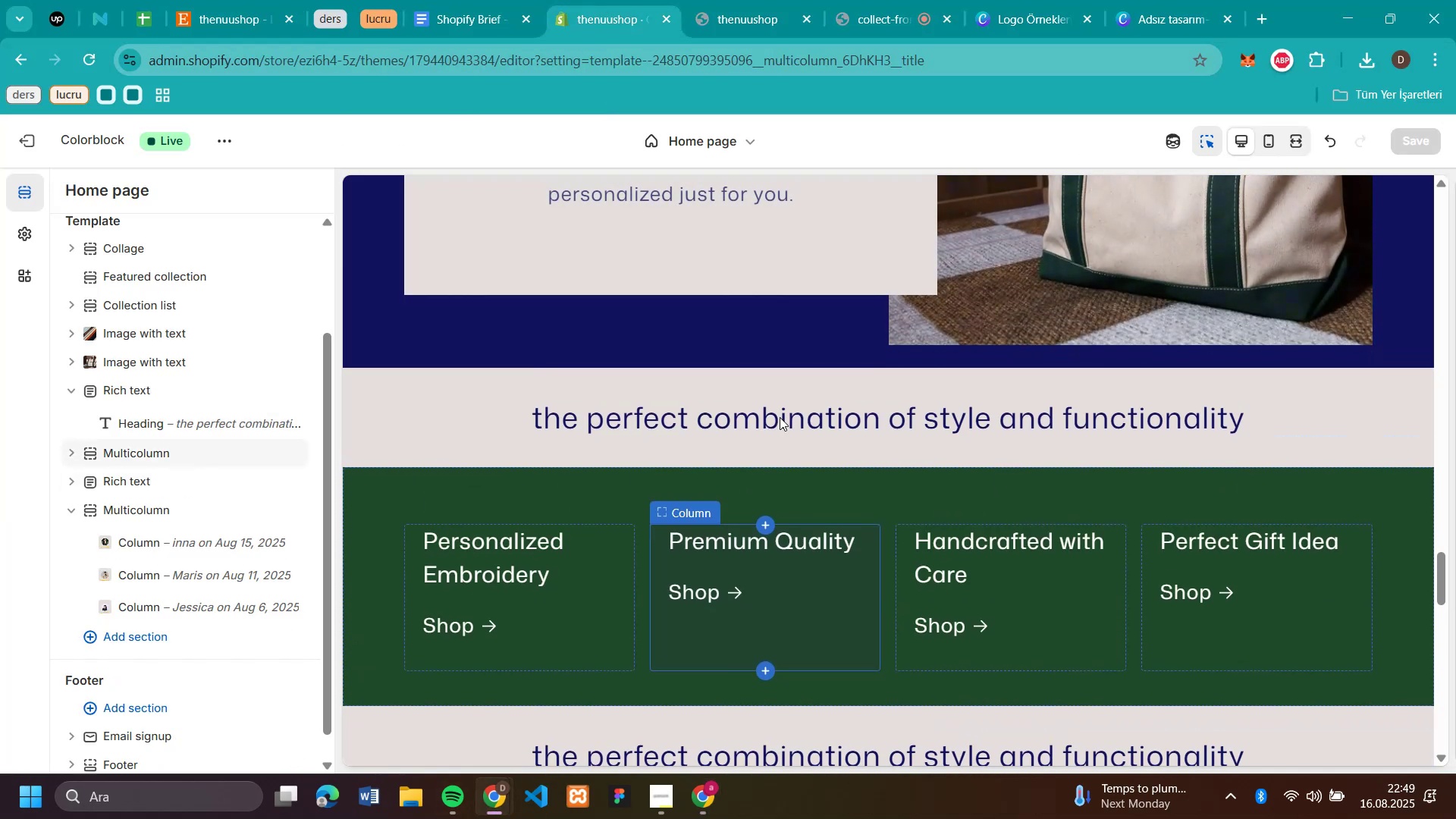 
scroll: coordinate [736, 512], scroll_direction: down, amount: 2.0
 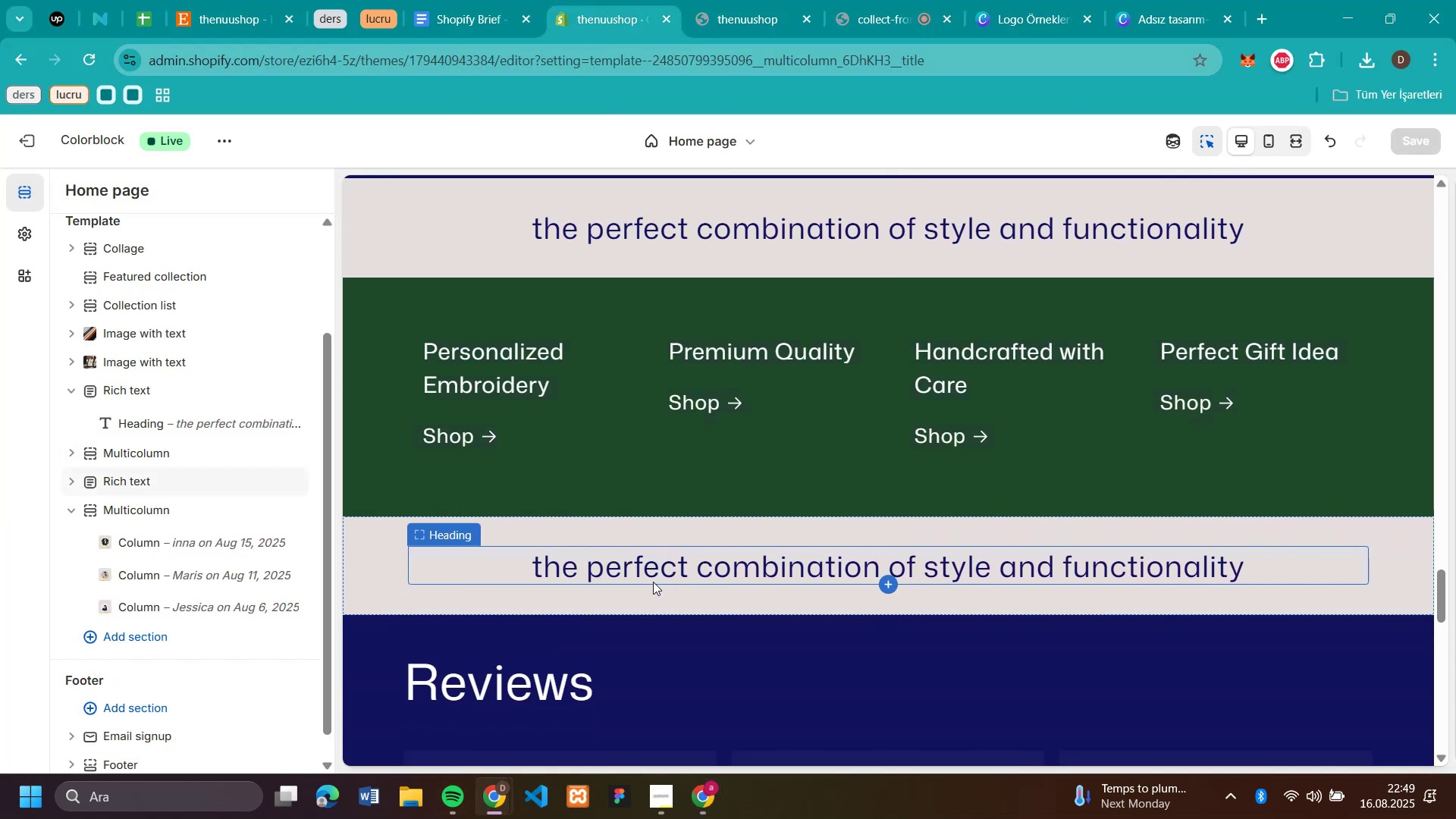 
left_click([654, 581])
 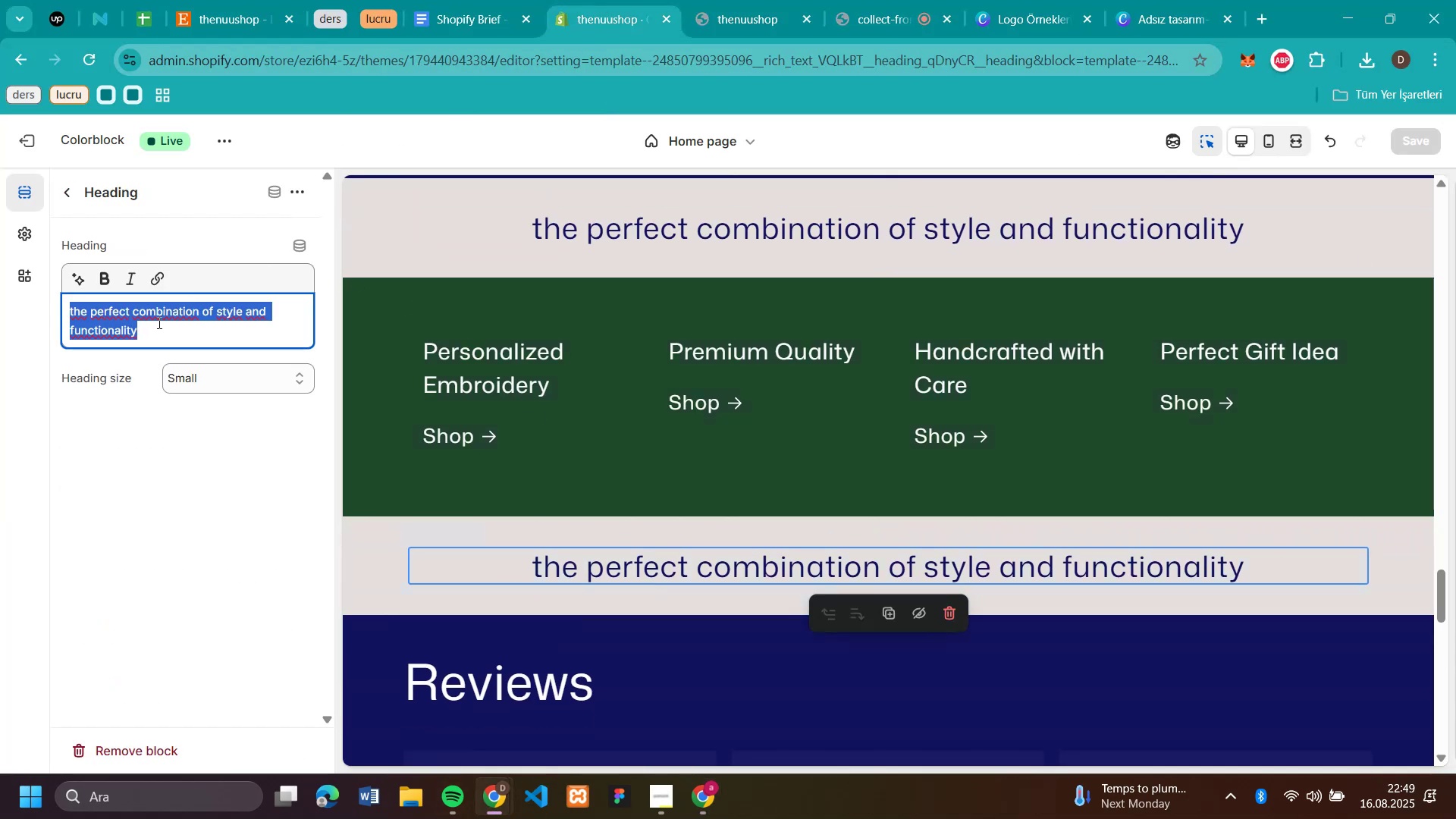 
key(Control+V)
 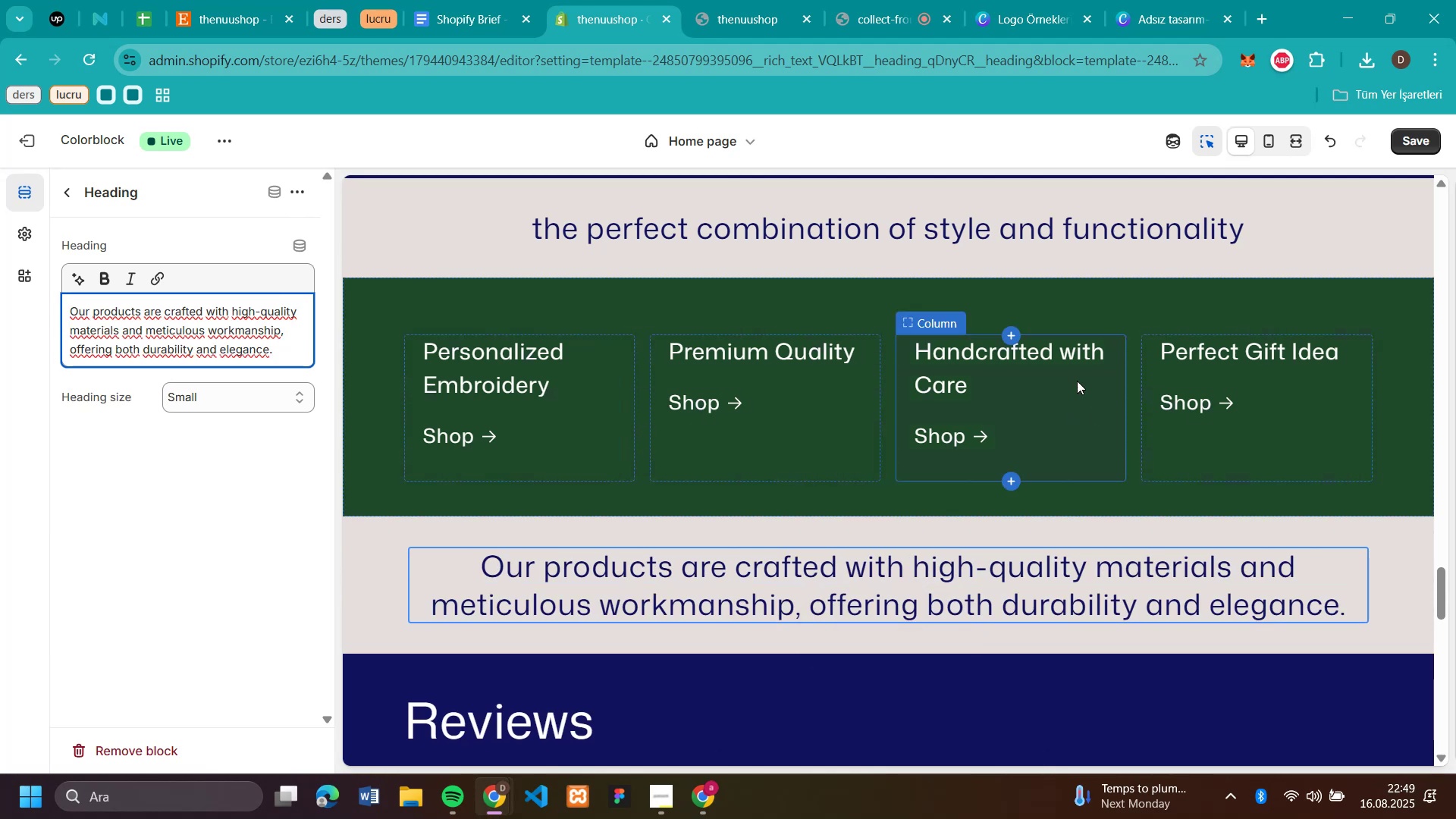 
scroll: coordinate [1076, 363], scroll_direction: down, amount: 1.0
 